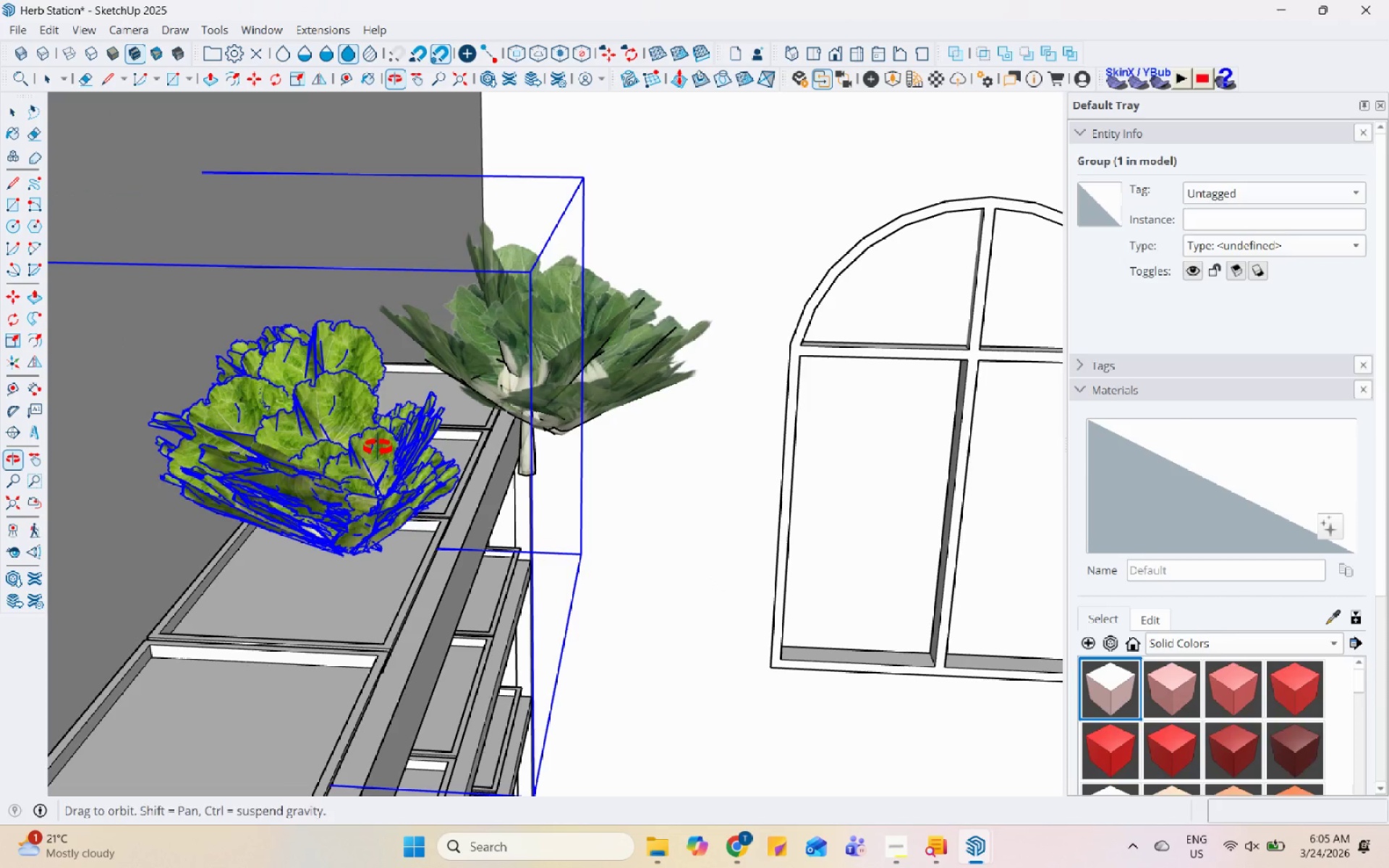 
key(S)
 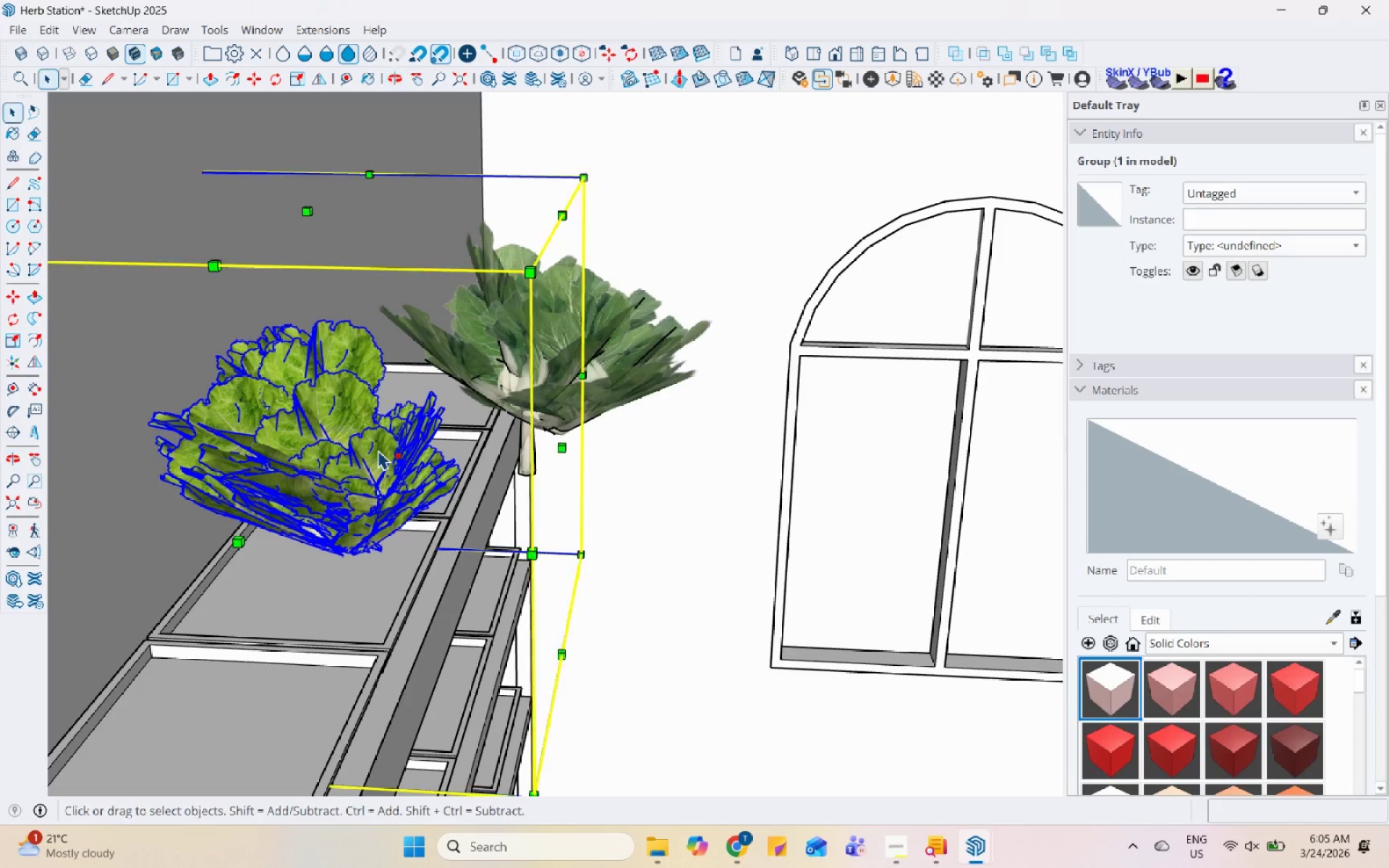 
scroll: coordinate [376, 452], scroll_direction: down, amount: 4.0
 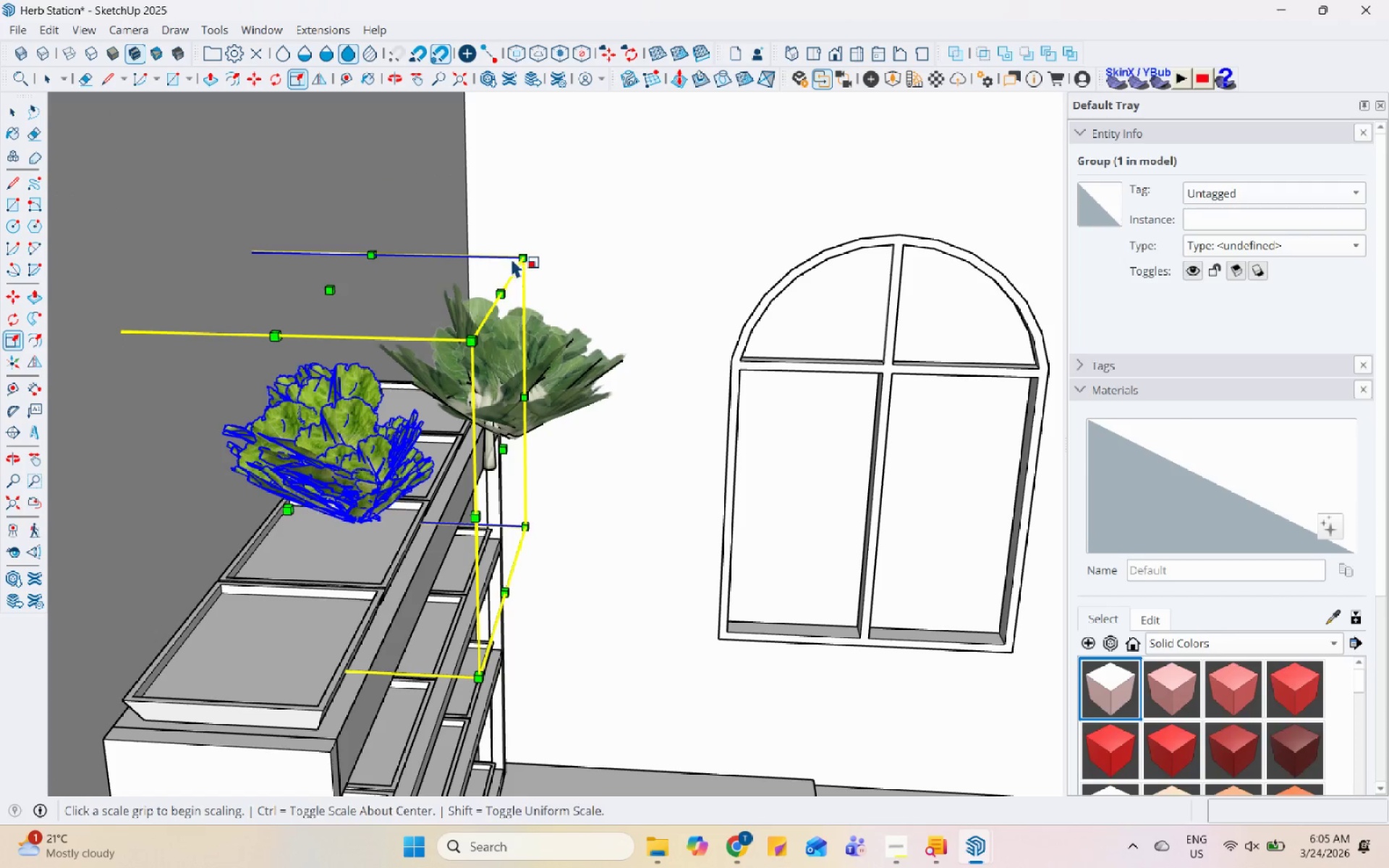 
left_click([522, 253])
 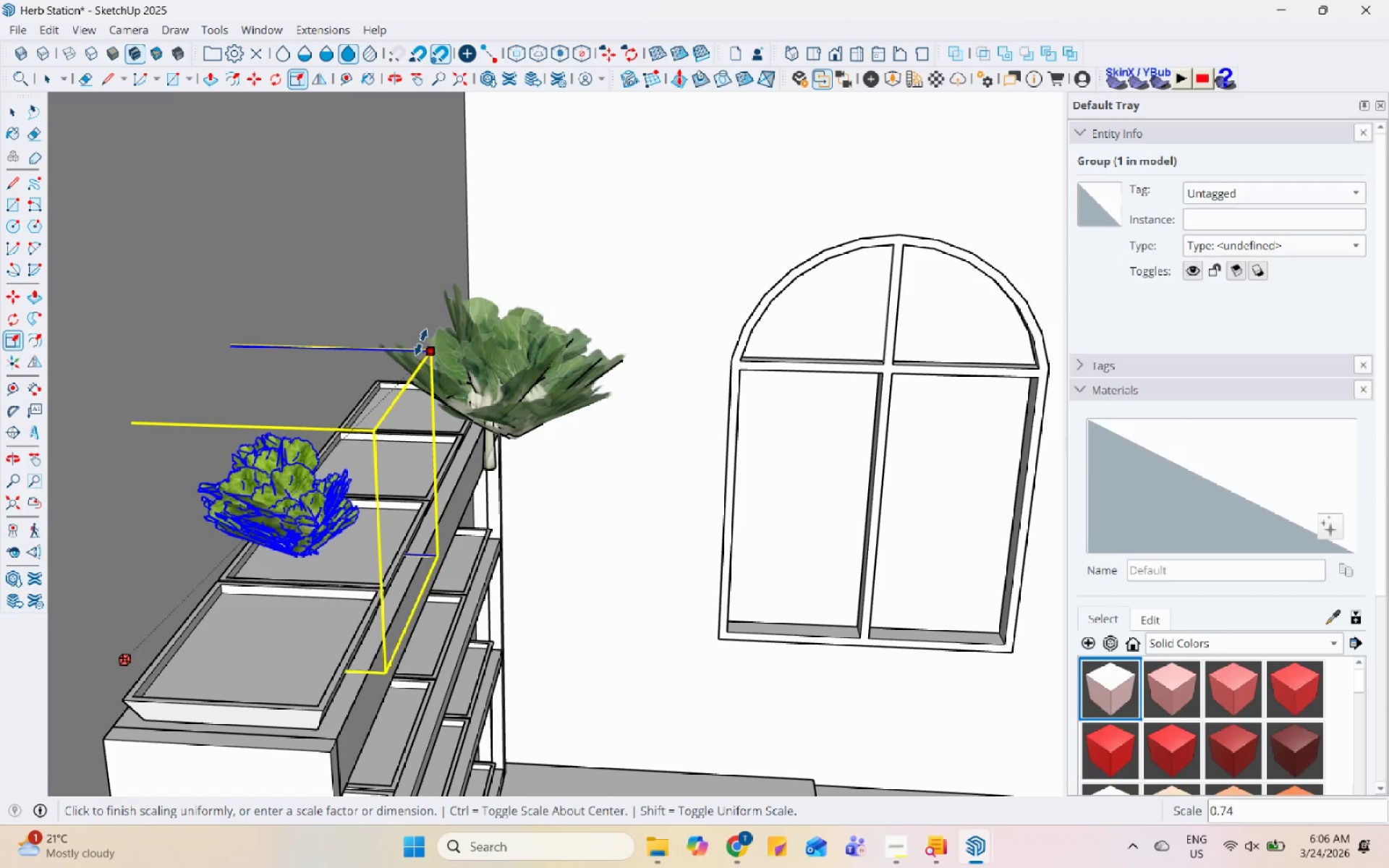 
left_click([407, 350])
 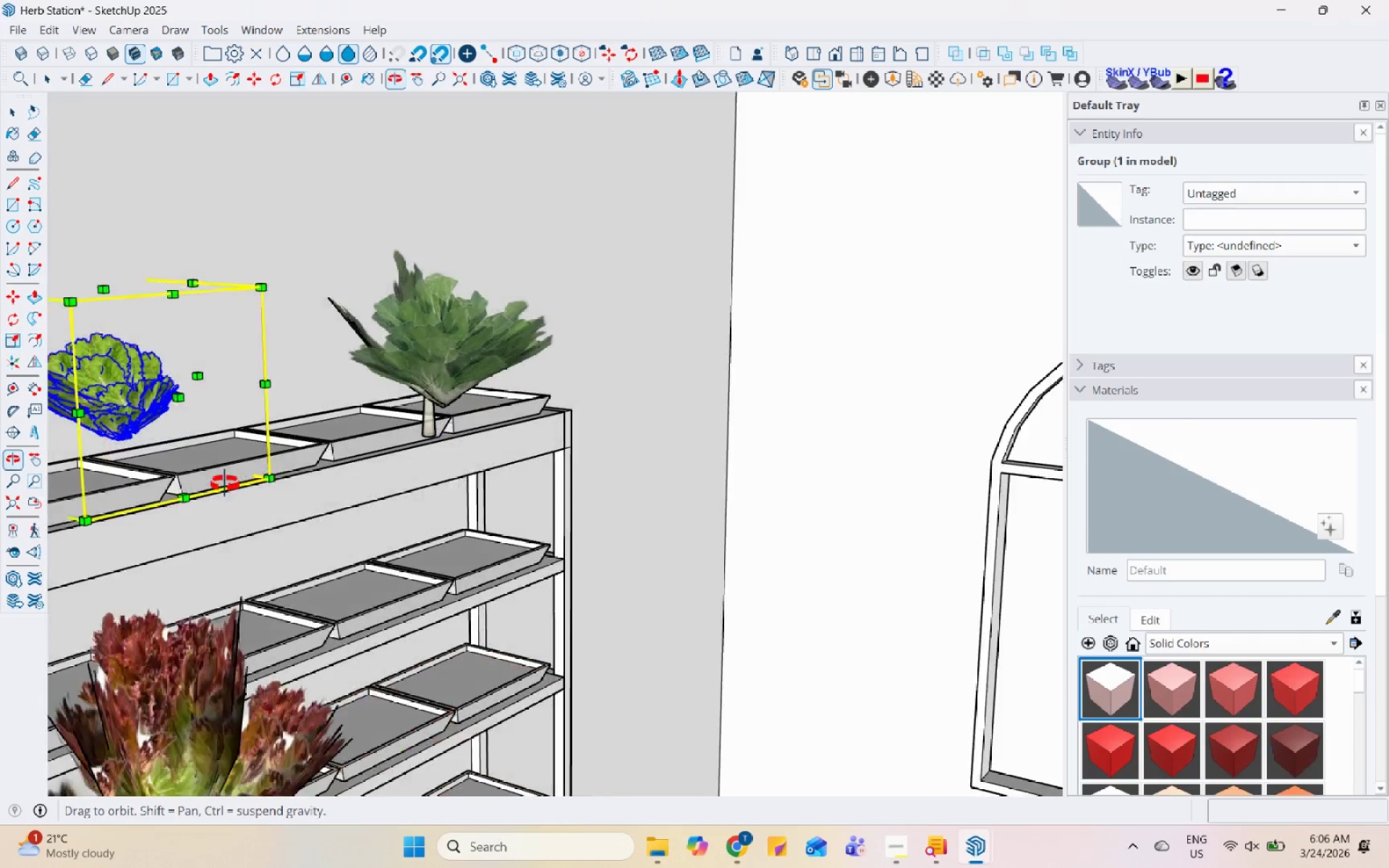 
scroll: coordinate [154, 430], scroll_direction: up, amount: 5.0
 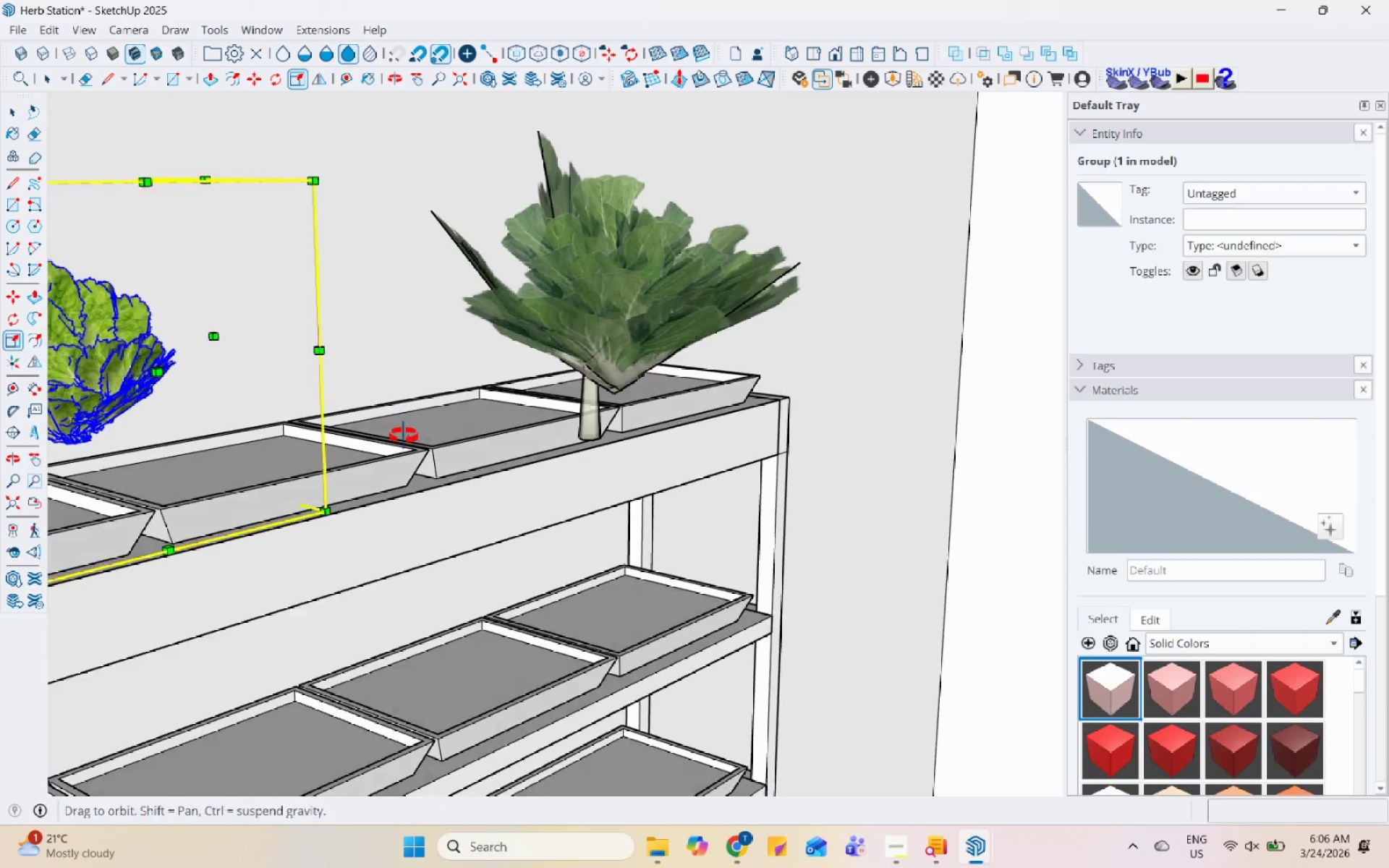 
key(Space)
 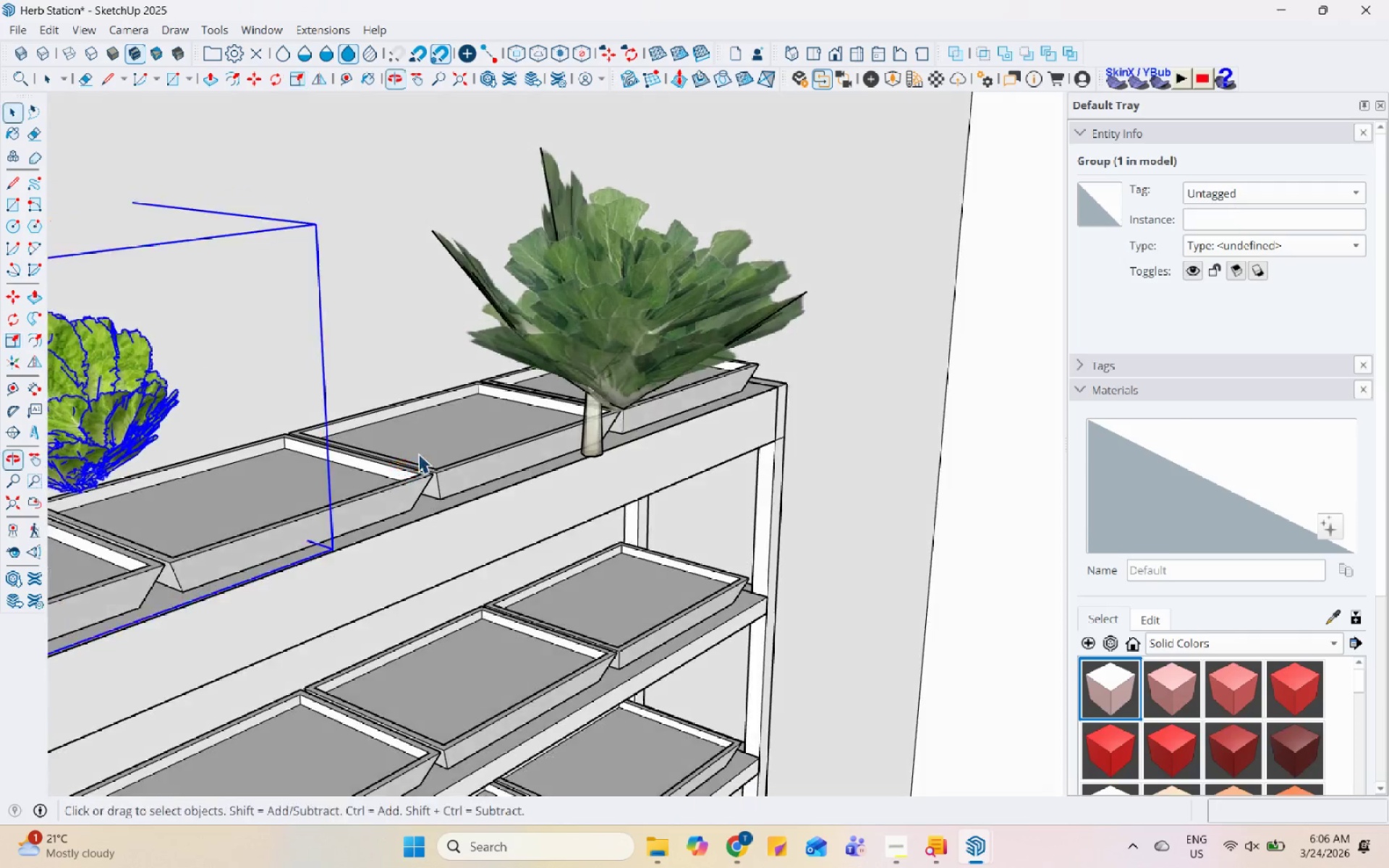 
scroll: coordinate [321, 446], scroll_direction: up, amount: 11.0
 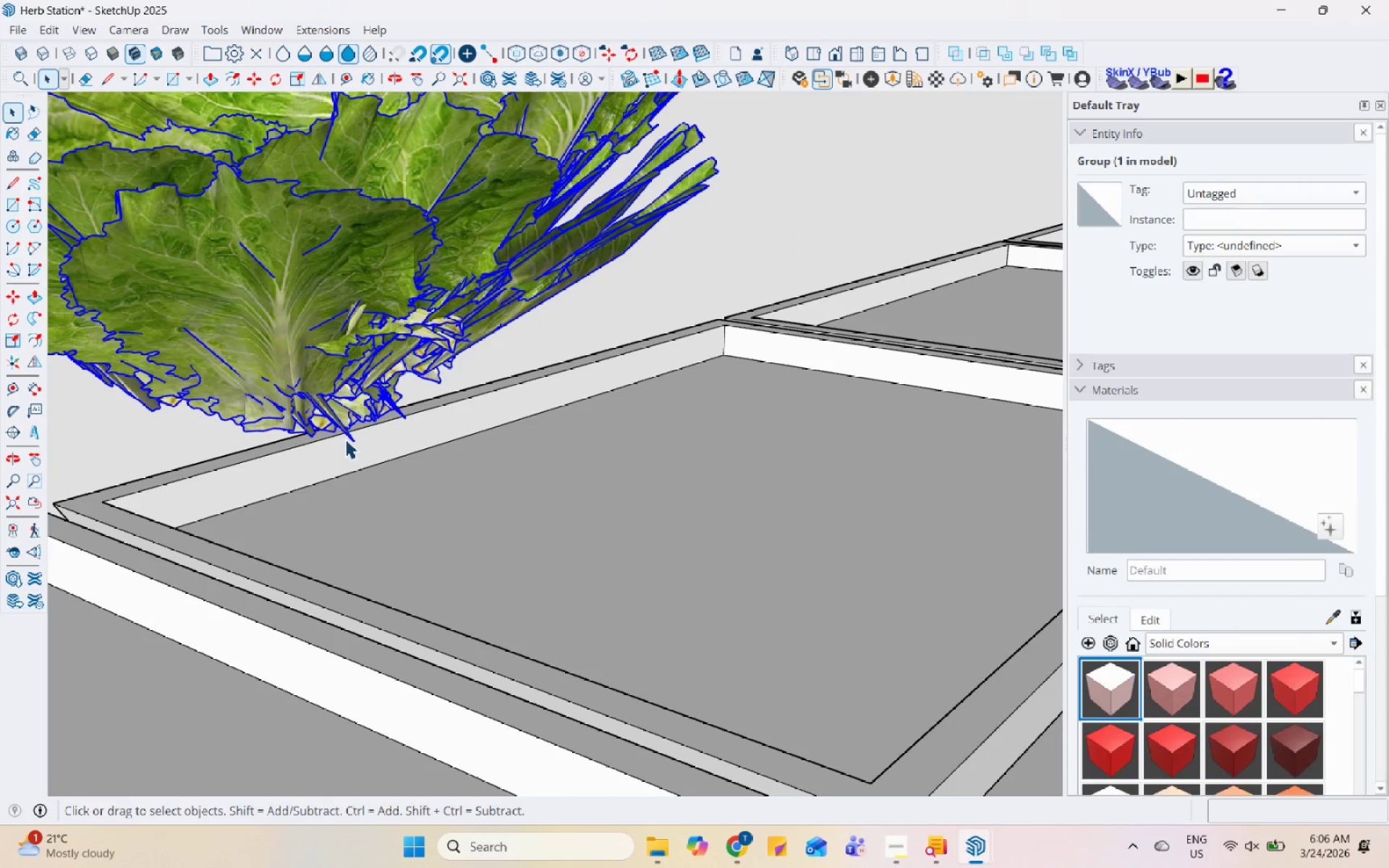 
key(M)
 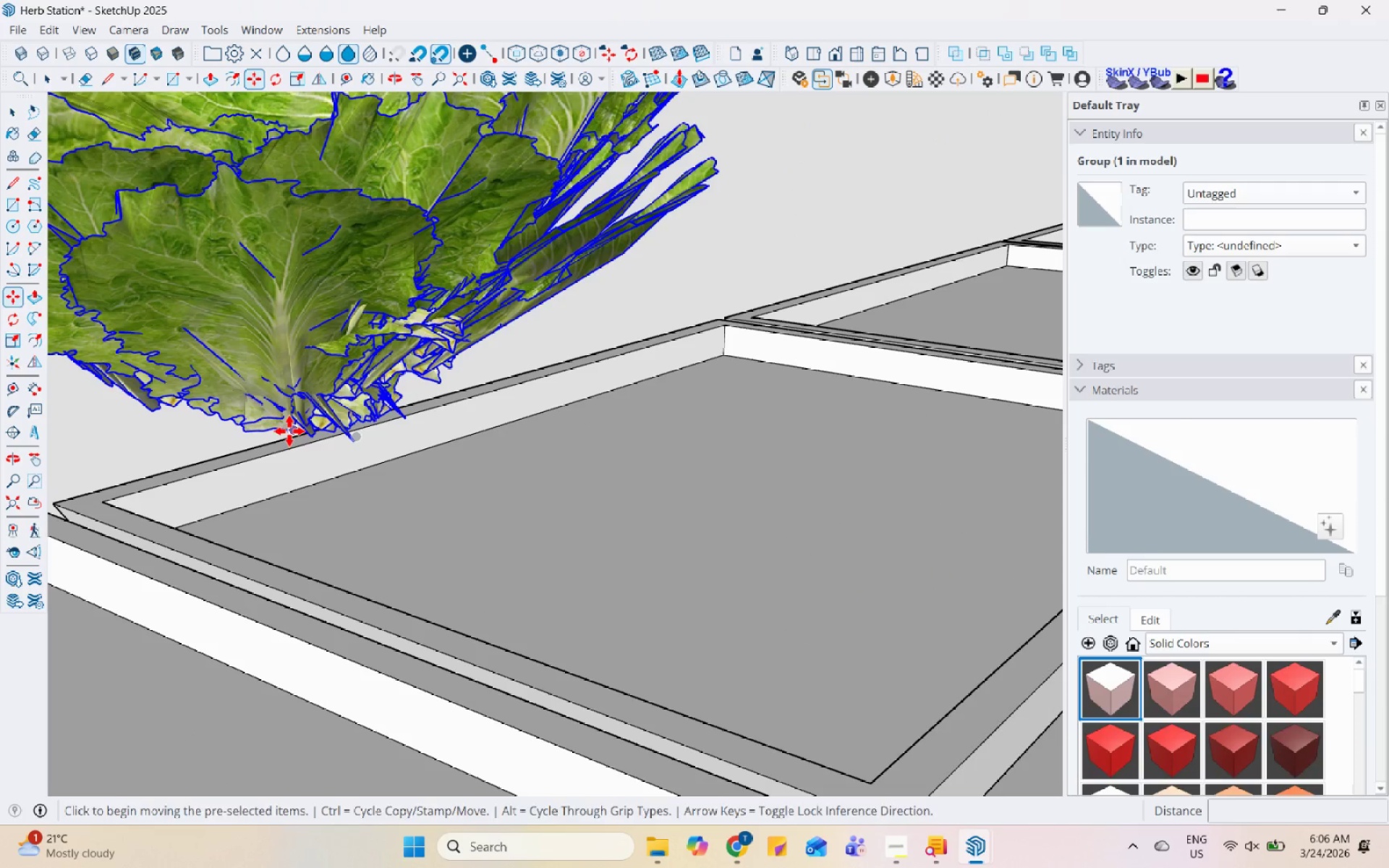 
scroll: coordinate [310, 385], scroll_direction: down, amount: 15.0
 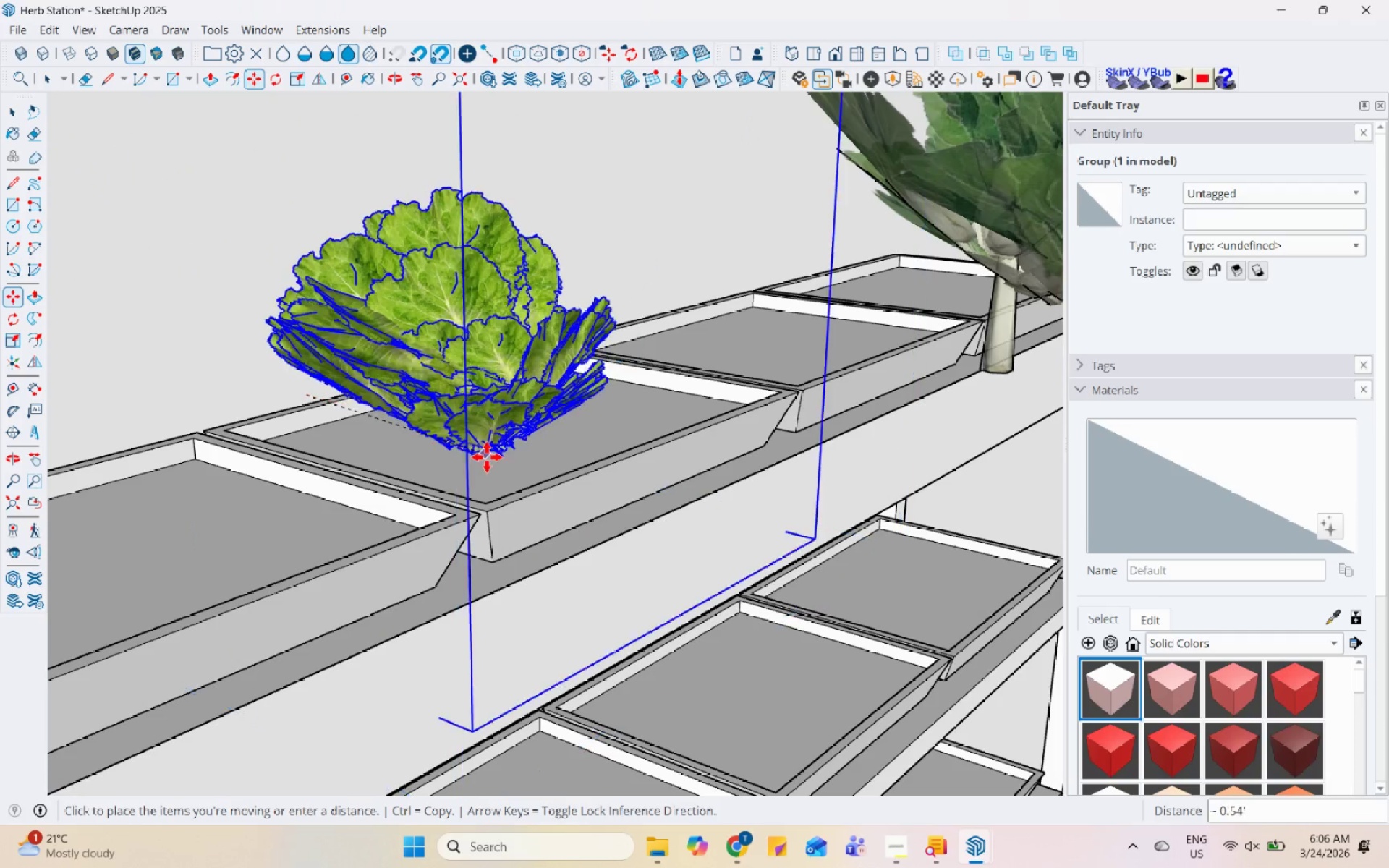 
left_click([487, 457])
 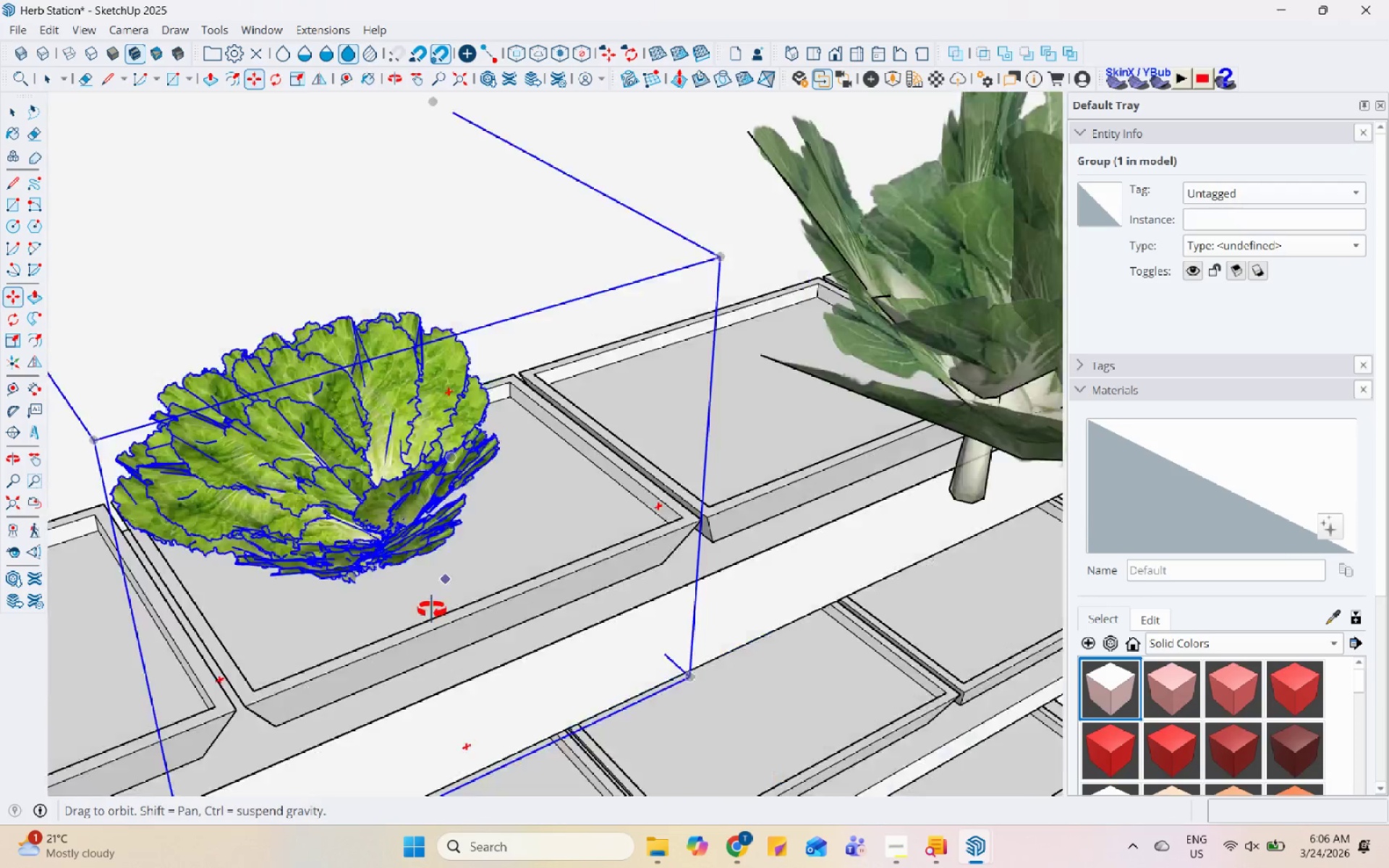 
scroll: coordinate [431, 352], scroll_direction: down, amount: 4.0
 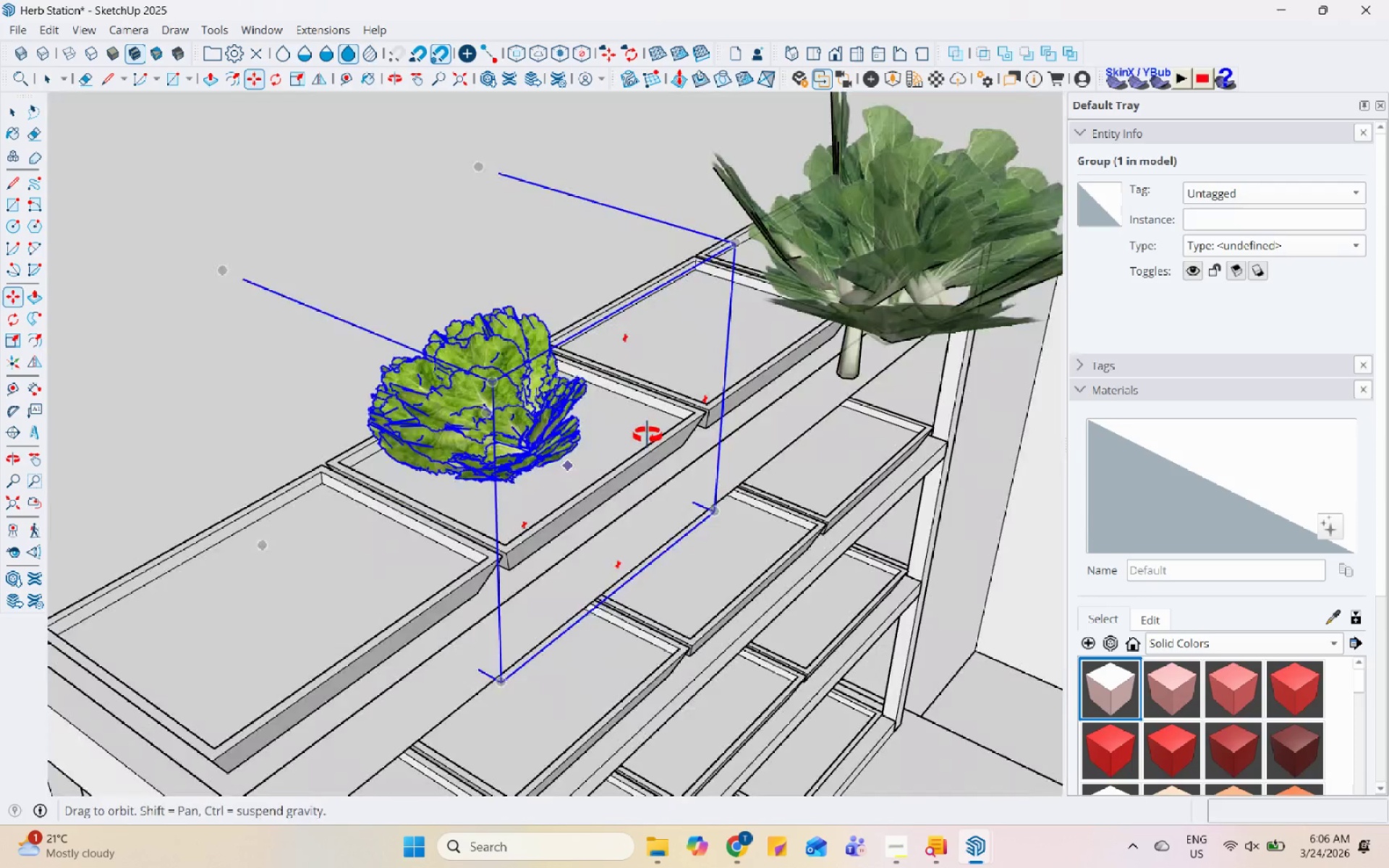 
left_click_drag(start_coordinate=[524, 480], to_coordinate=[515, 480])
 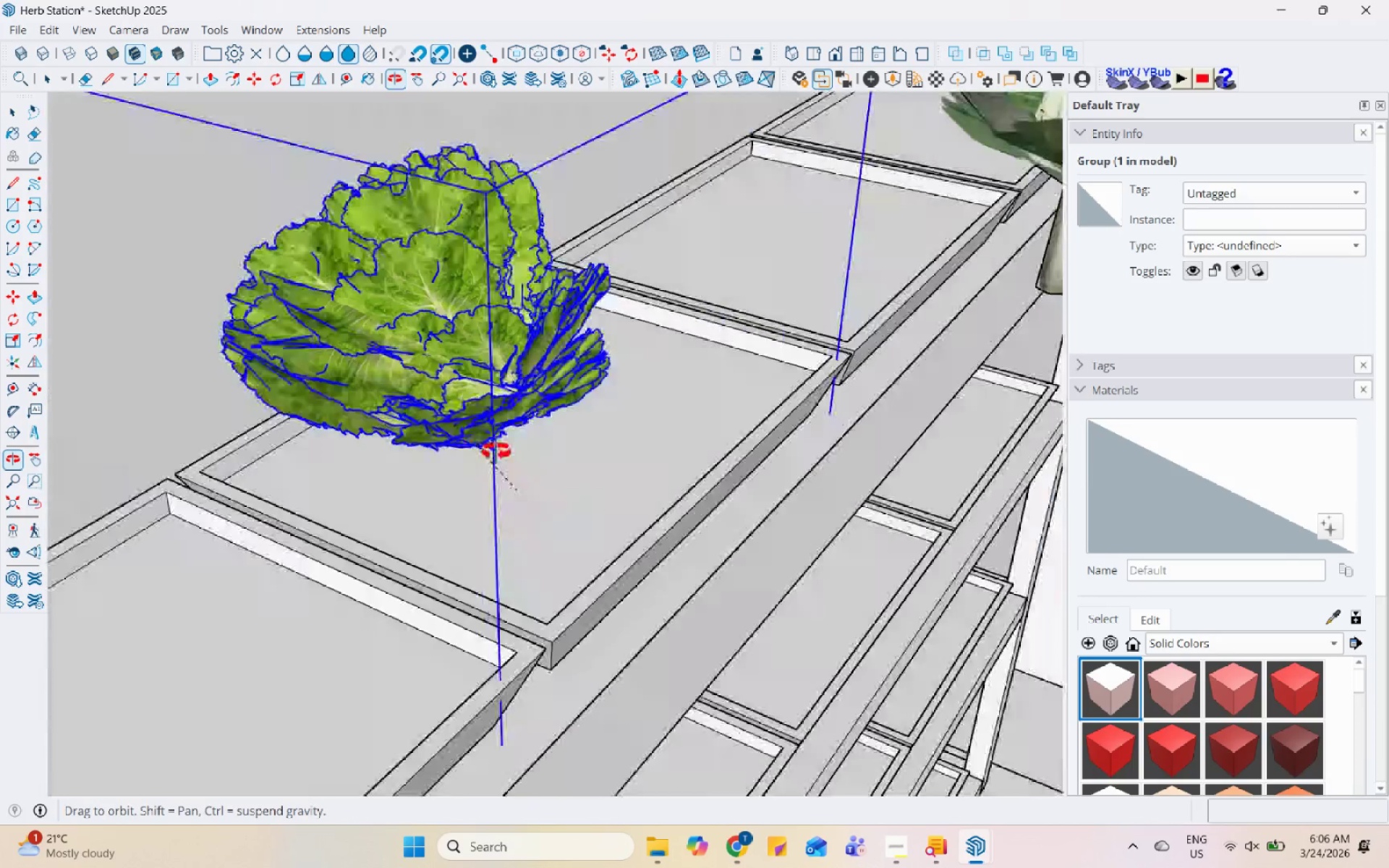 
scroll: coordinate [548, 470], scroll_direction: up, amount: 6.0
 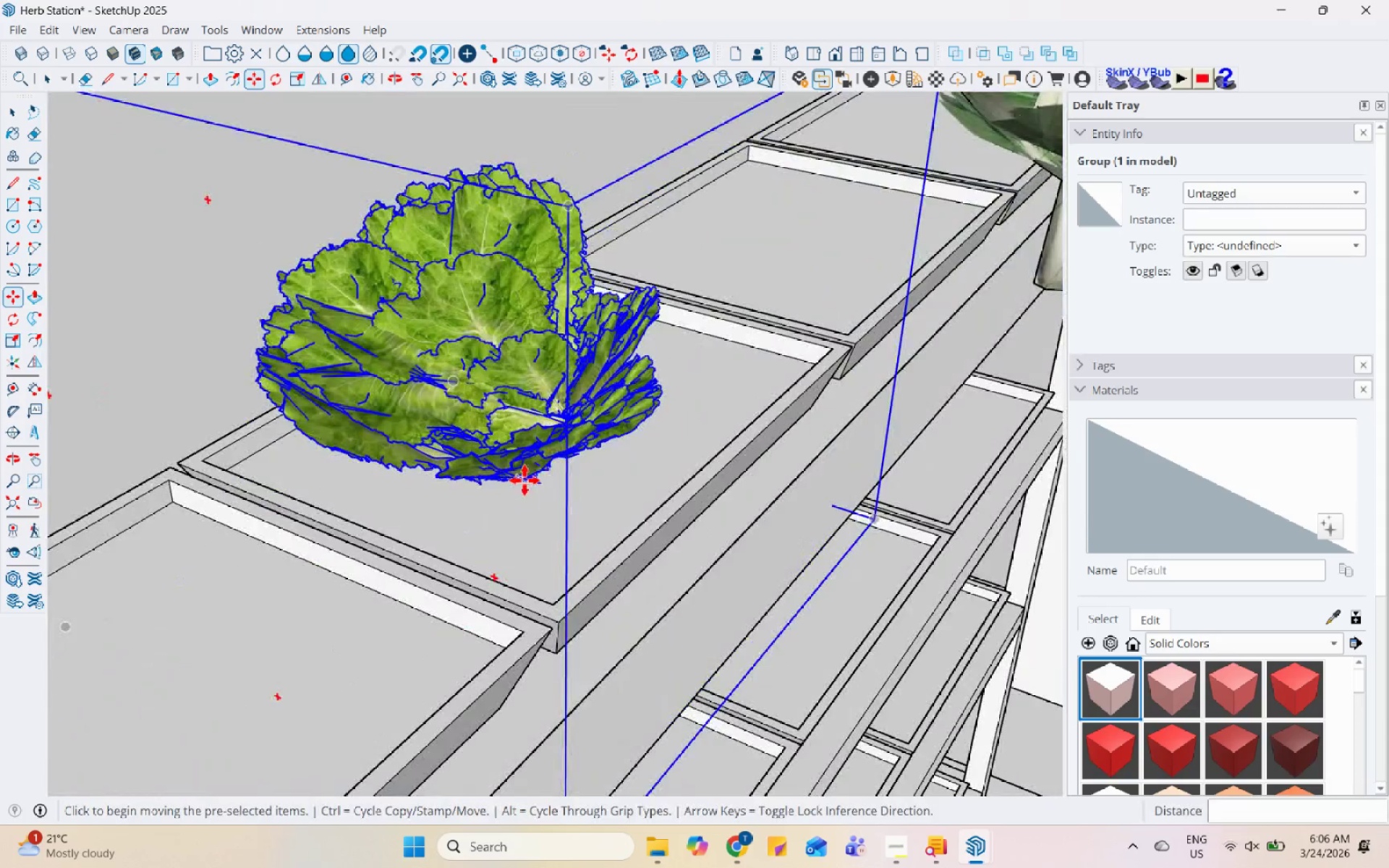 
left_click([375, 496])
 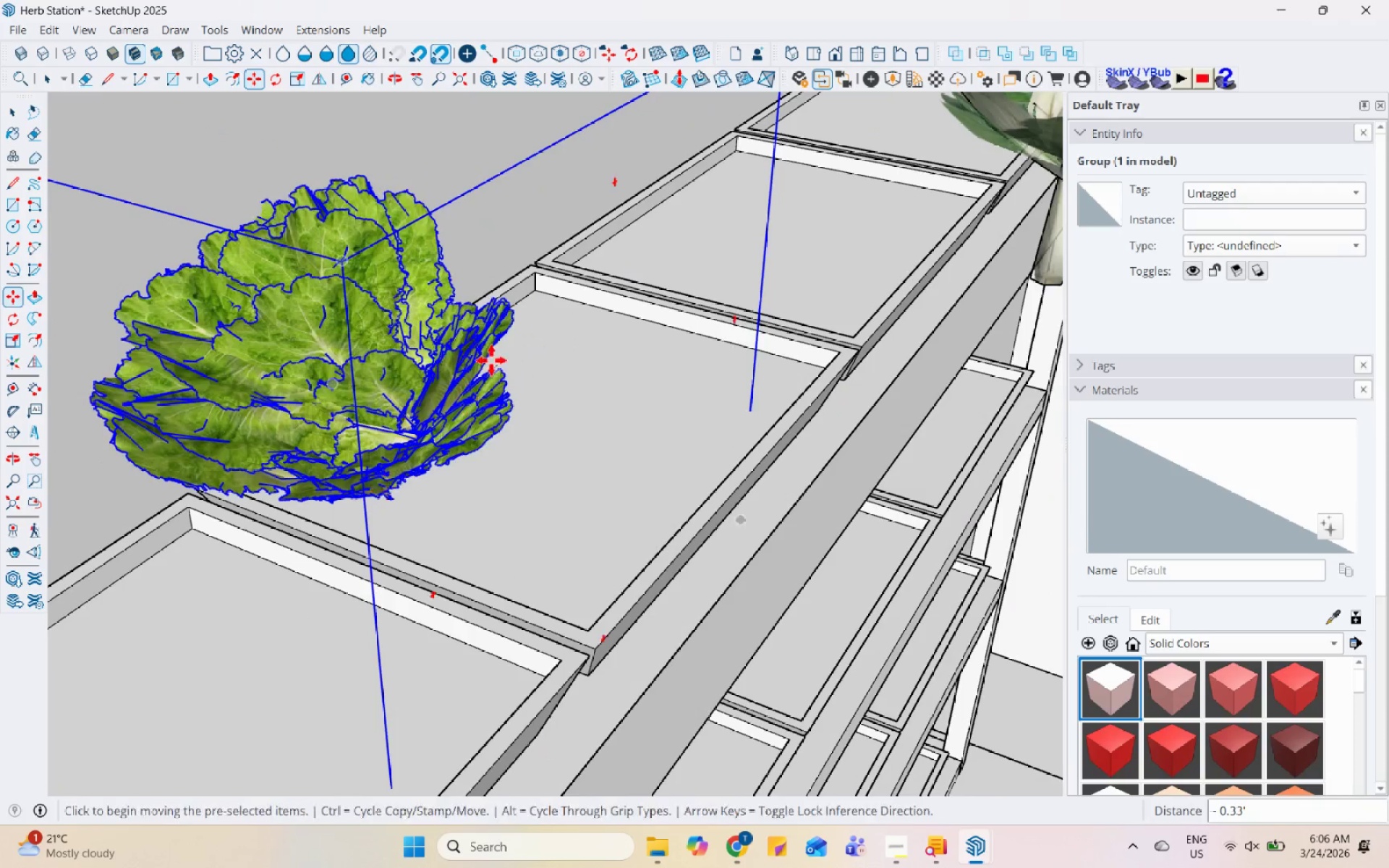 
key(Control+ControlLeft)
 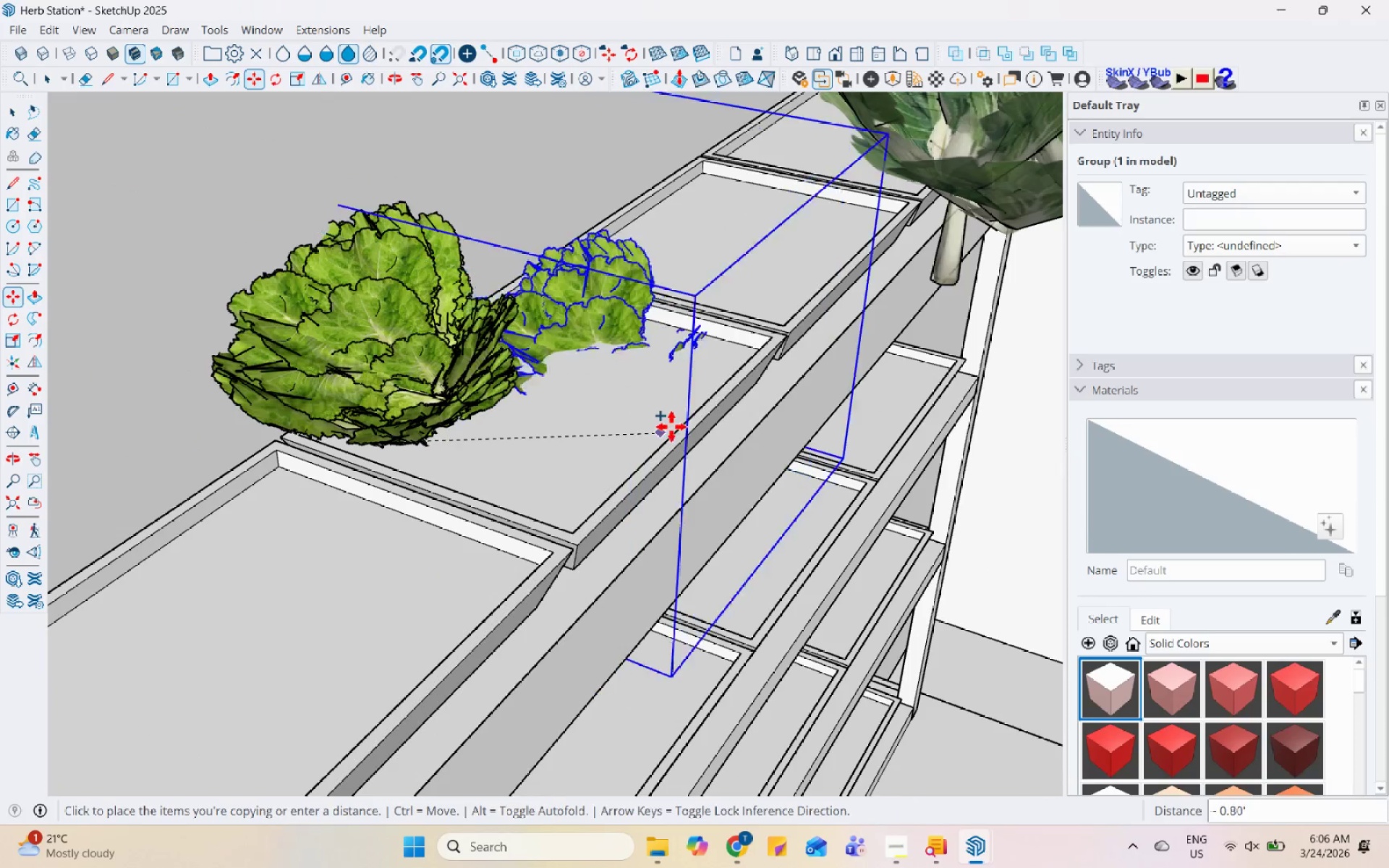 
scroll: coordinate [457, 412], scroll_direction: down, amount: 1.0
 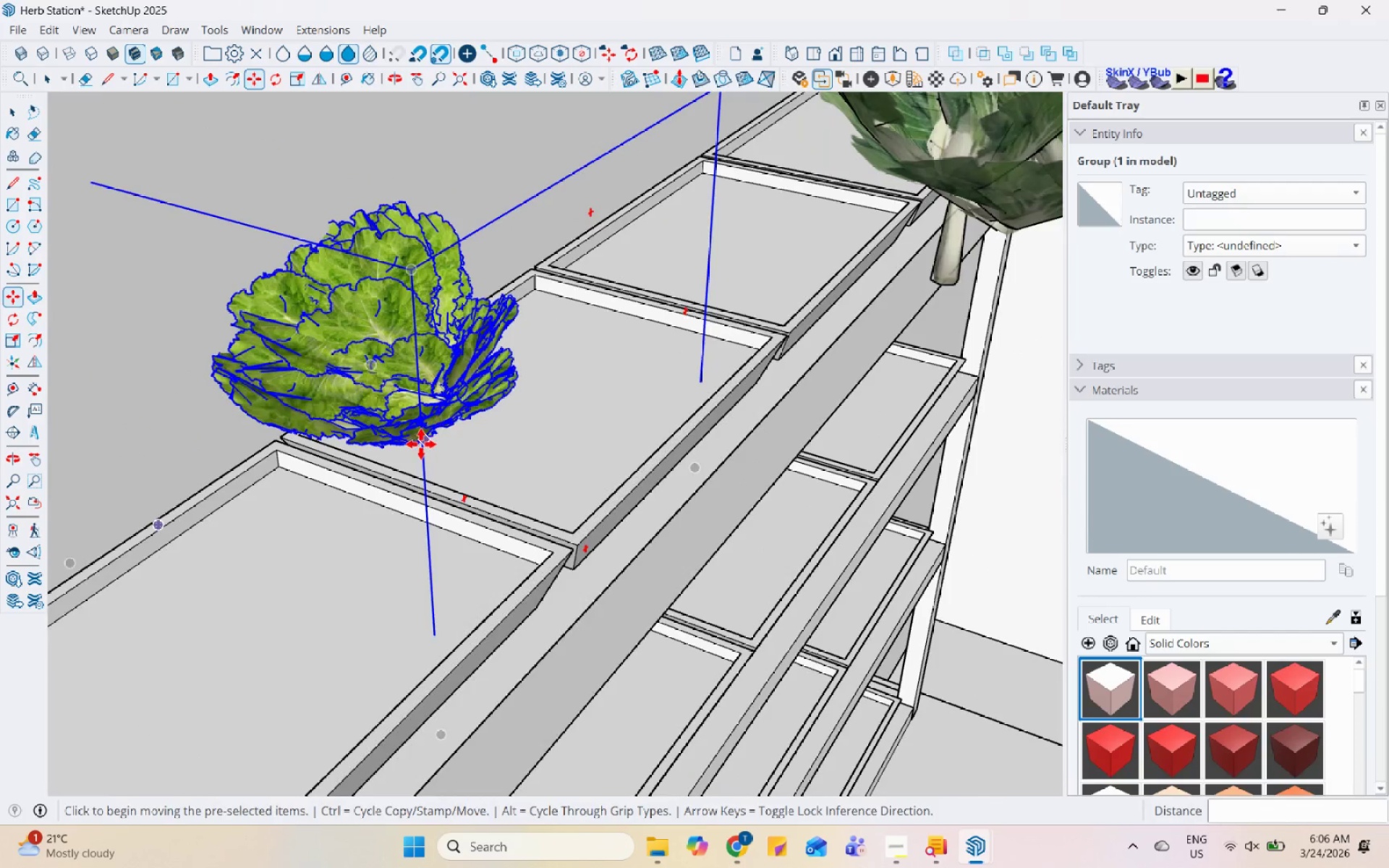 
key(Space)
 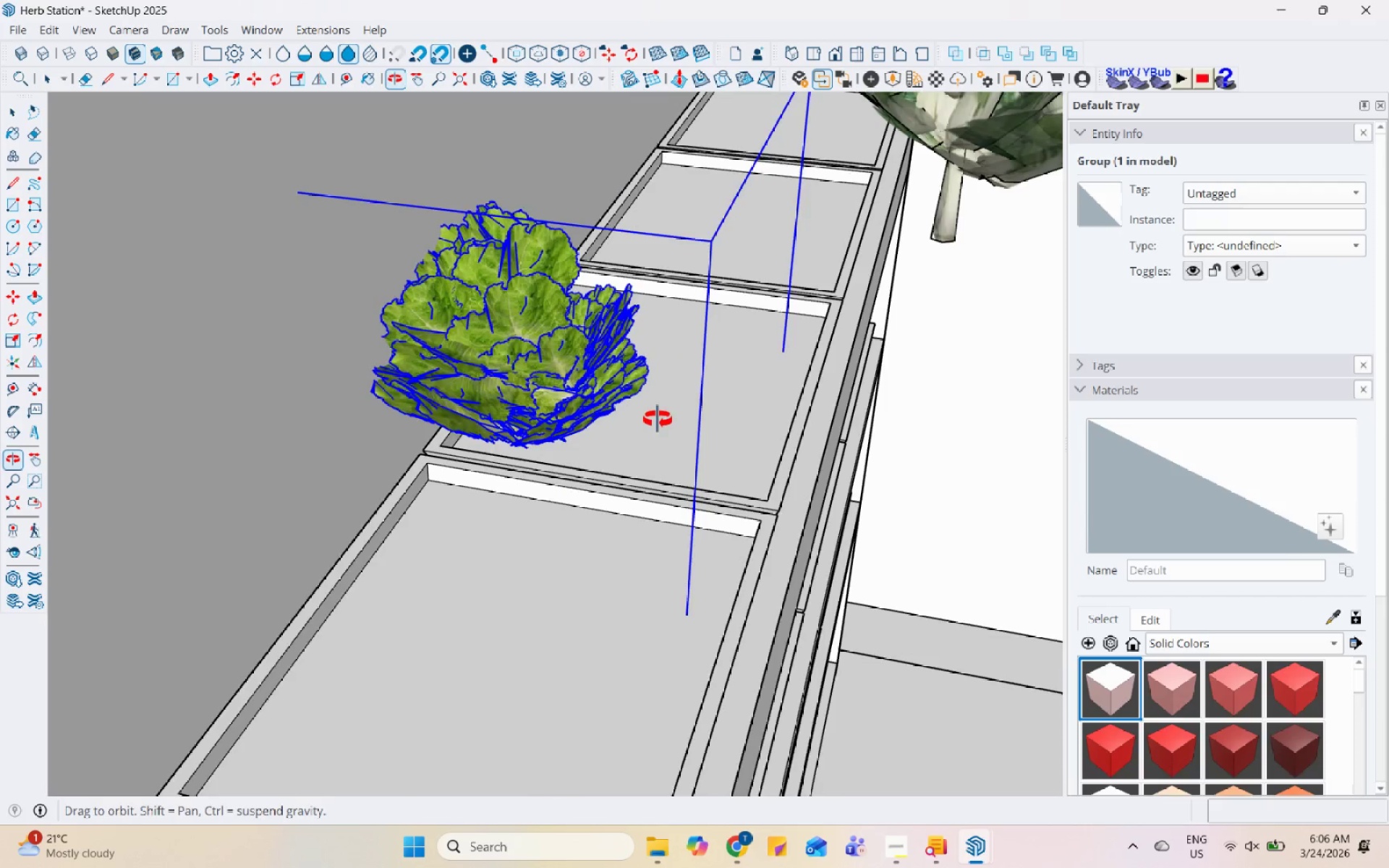 
key(M)
 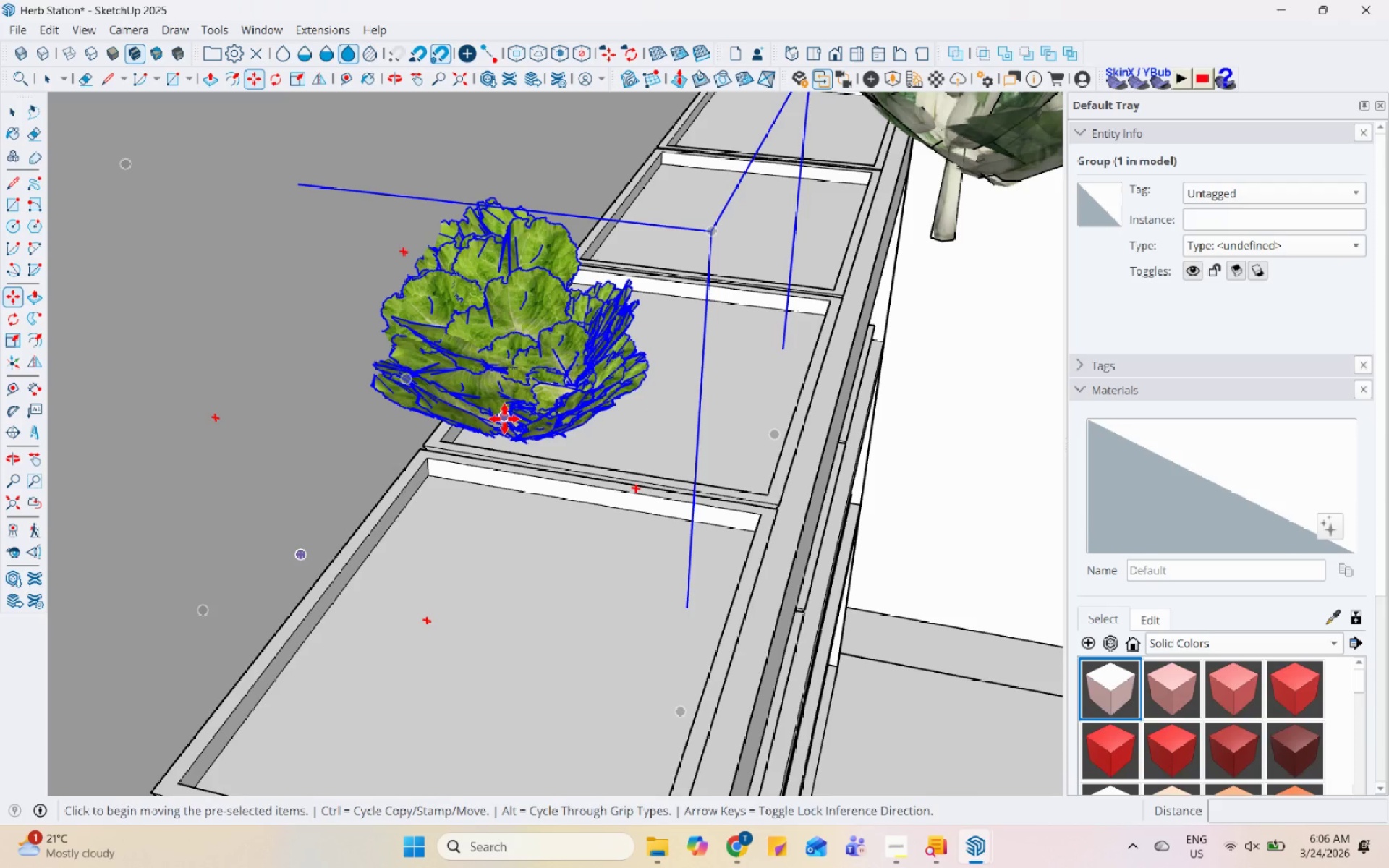 
left_click([504, 419])
 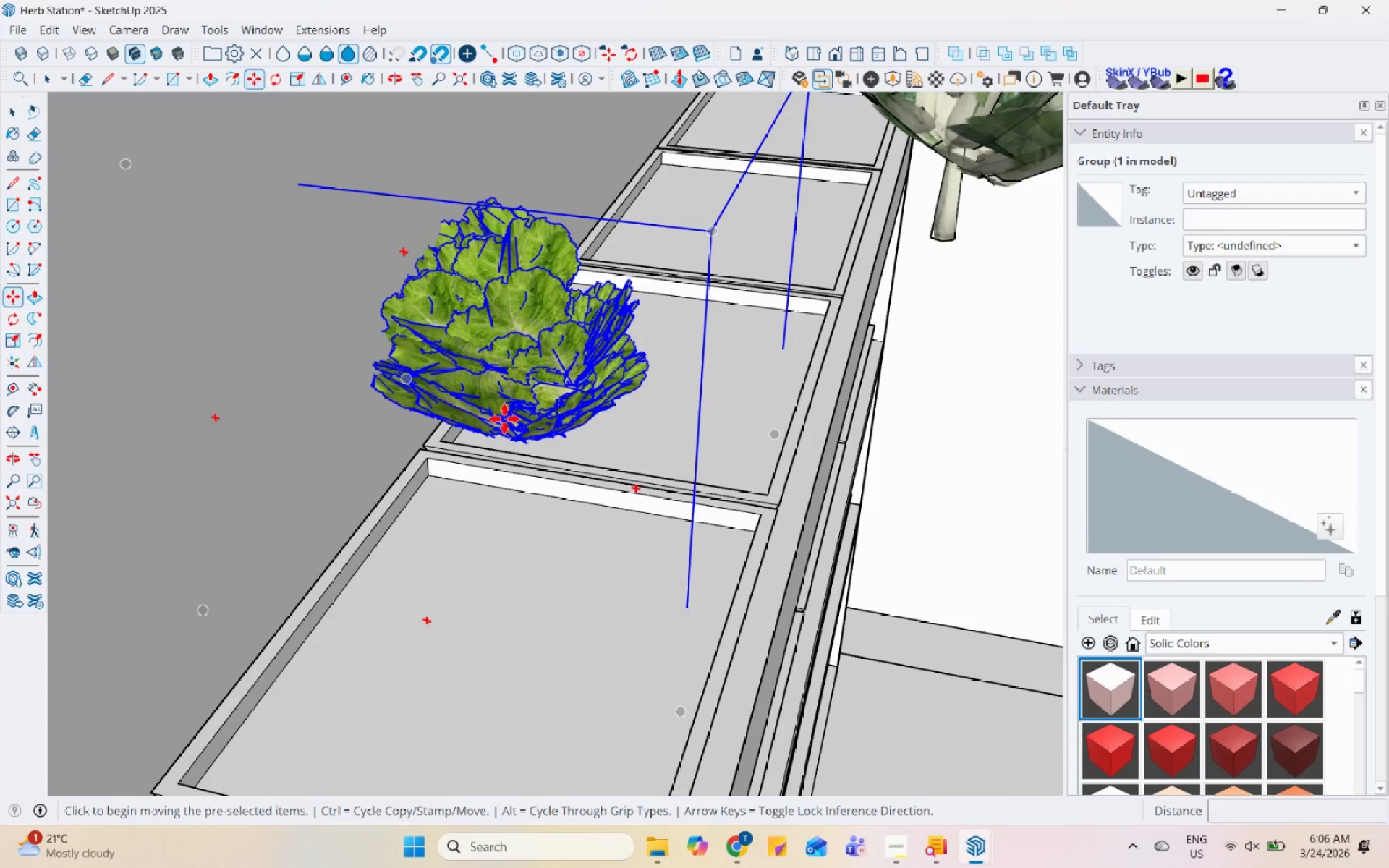 
key(Control+ControlLeft)
 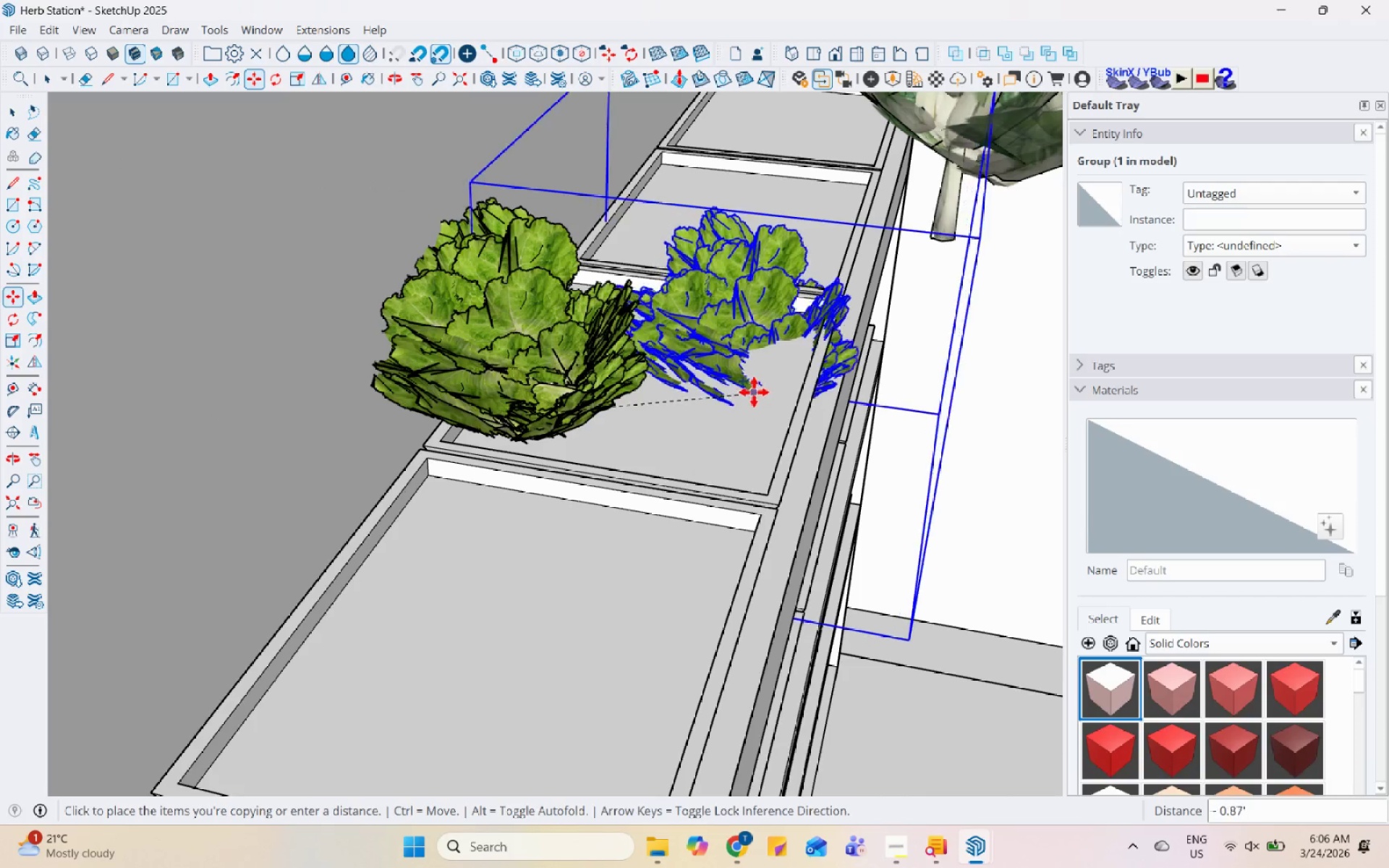 
key(Space)
 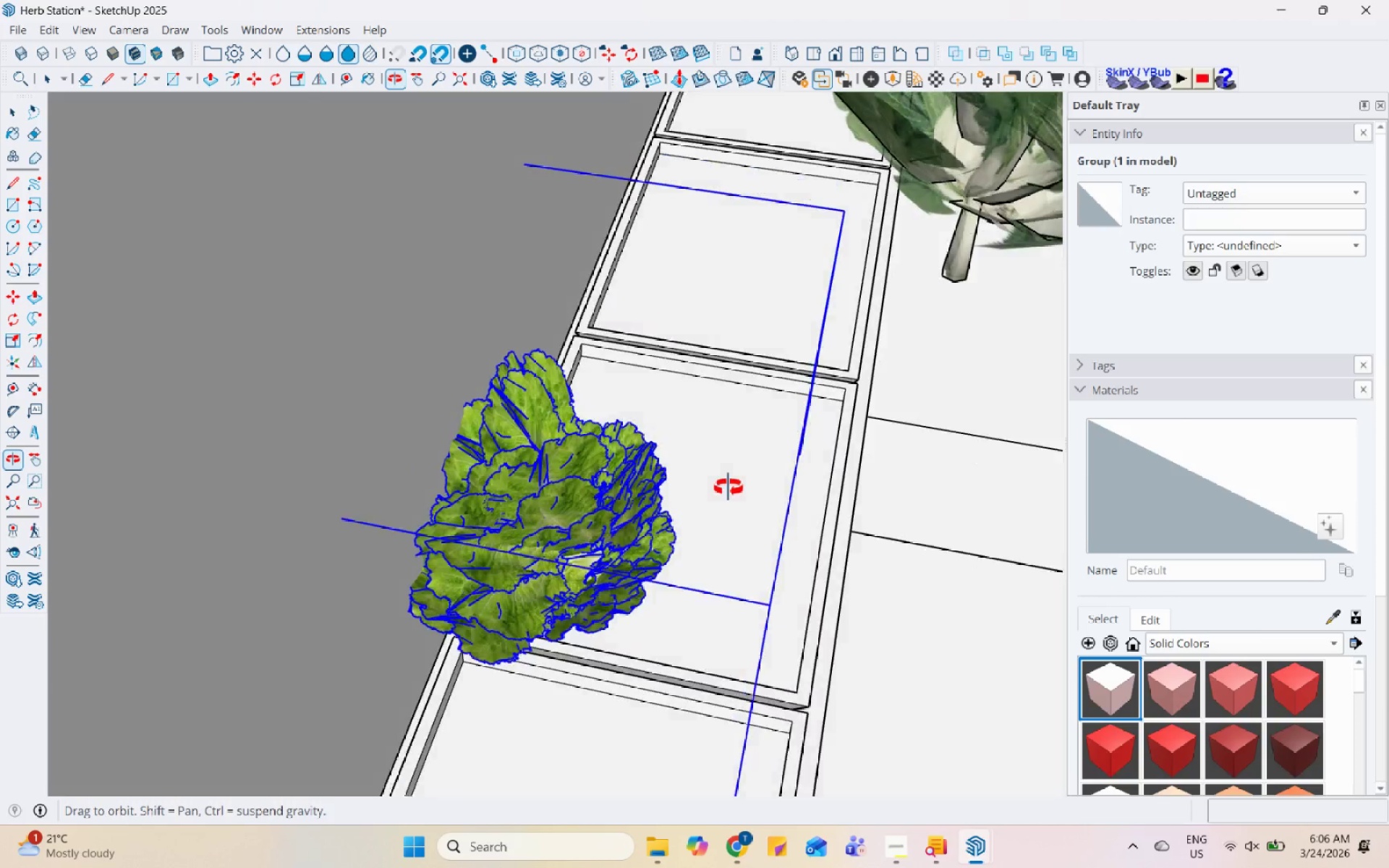 
scroll: coordinate [646, 607], scroll_direction: down, amount: 7.0
 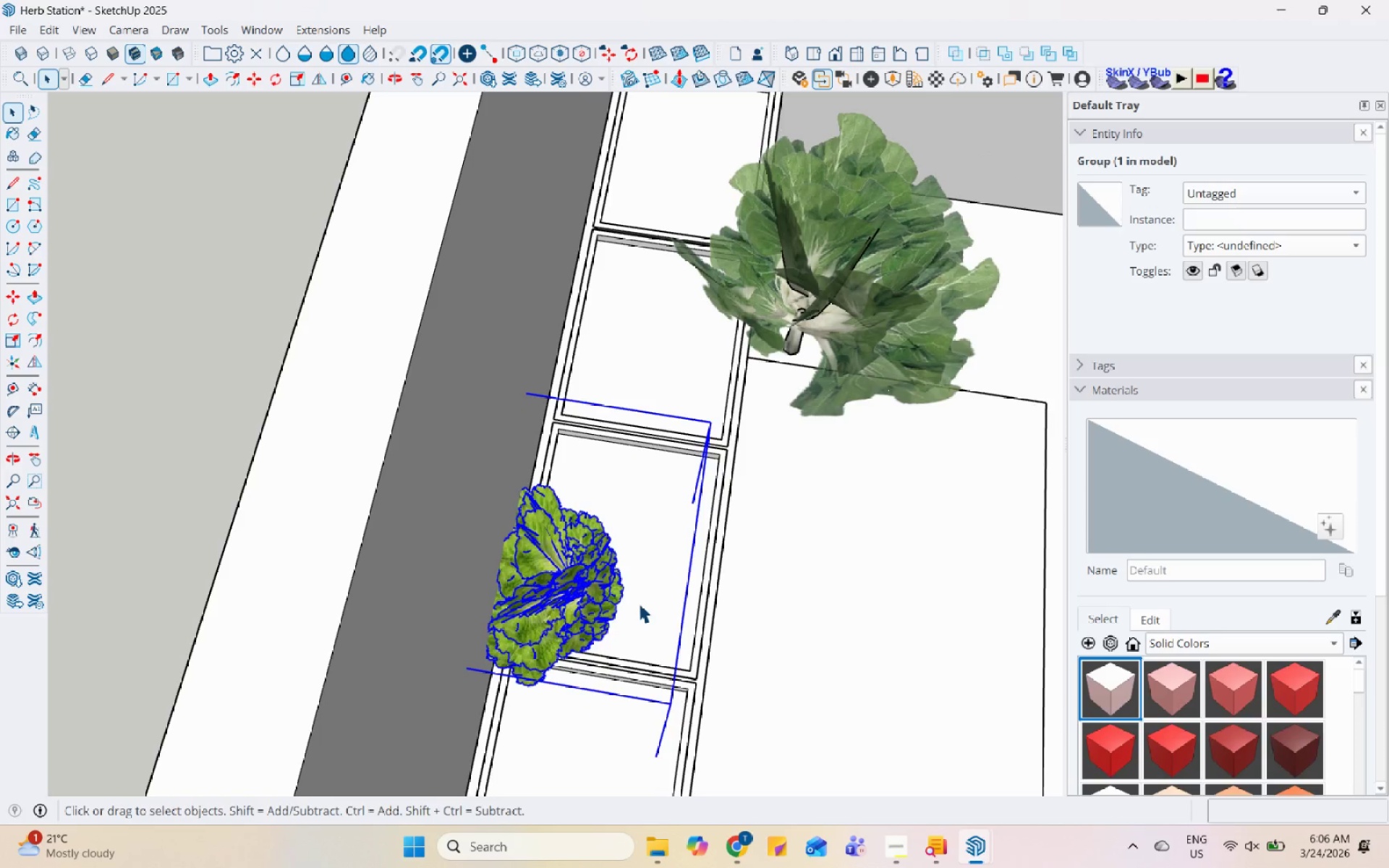 
key(M)
 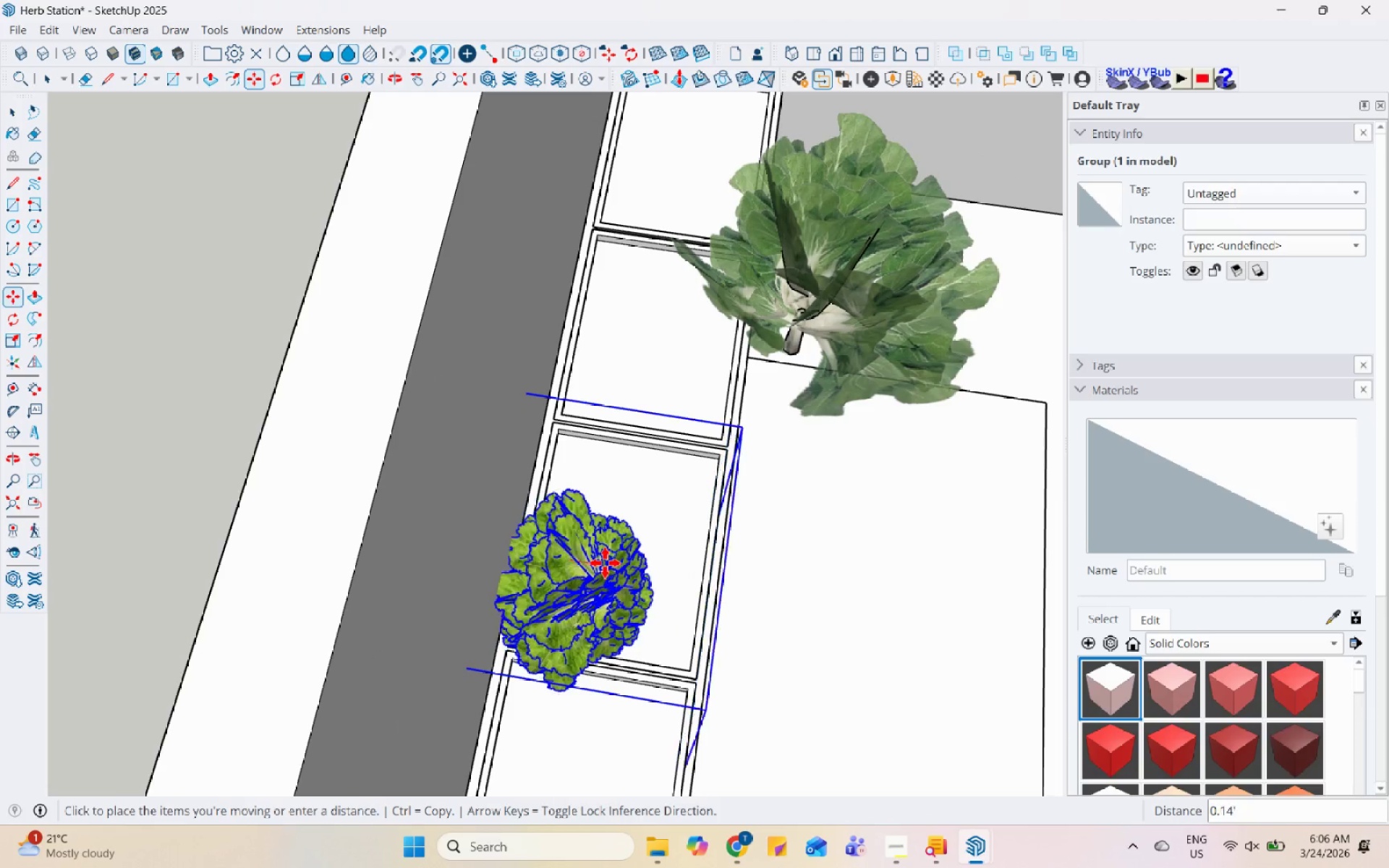 
left_click([608, 563])
 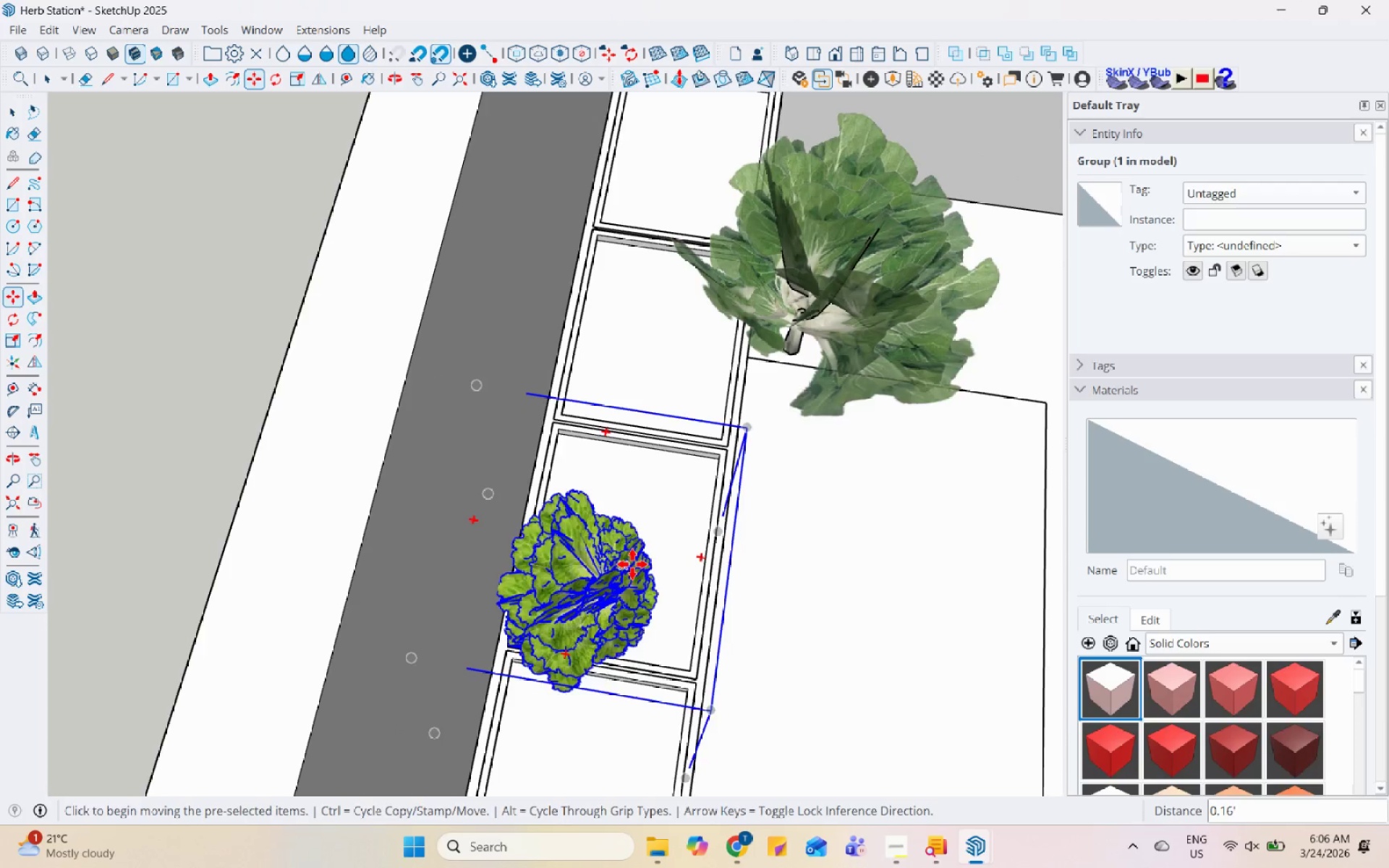 
scroll: coordinate [305, 186], scroll_direction: up, amount: 3.0
 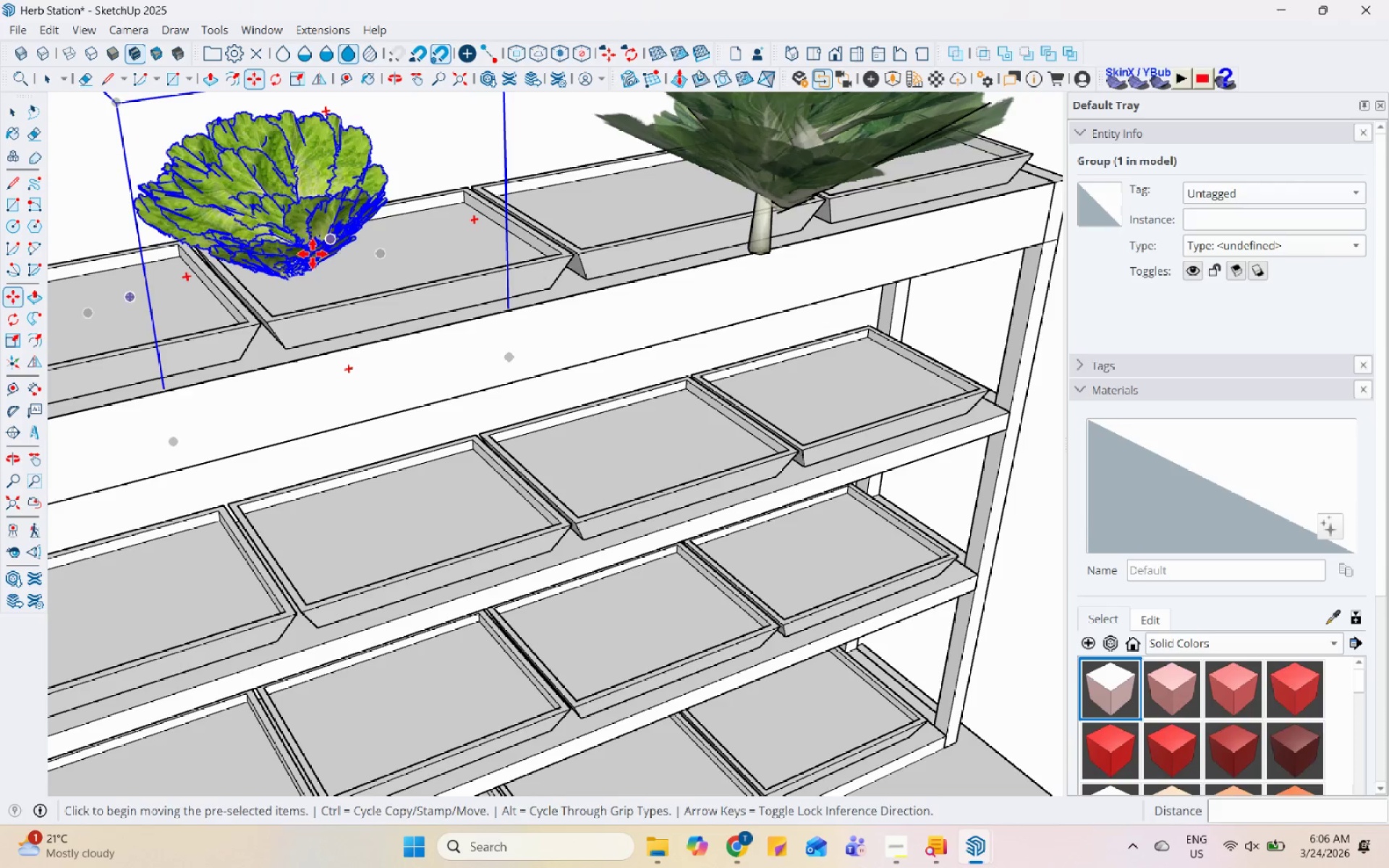 
key(Control+ControlLeft)
 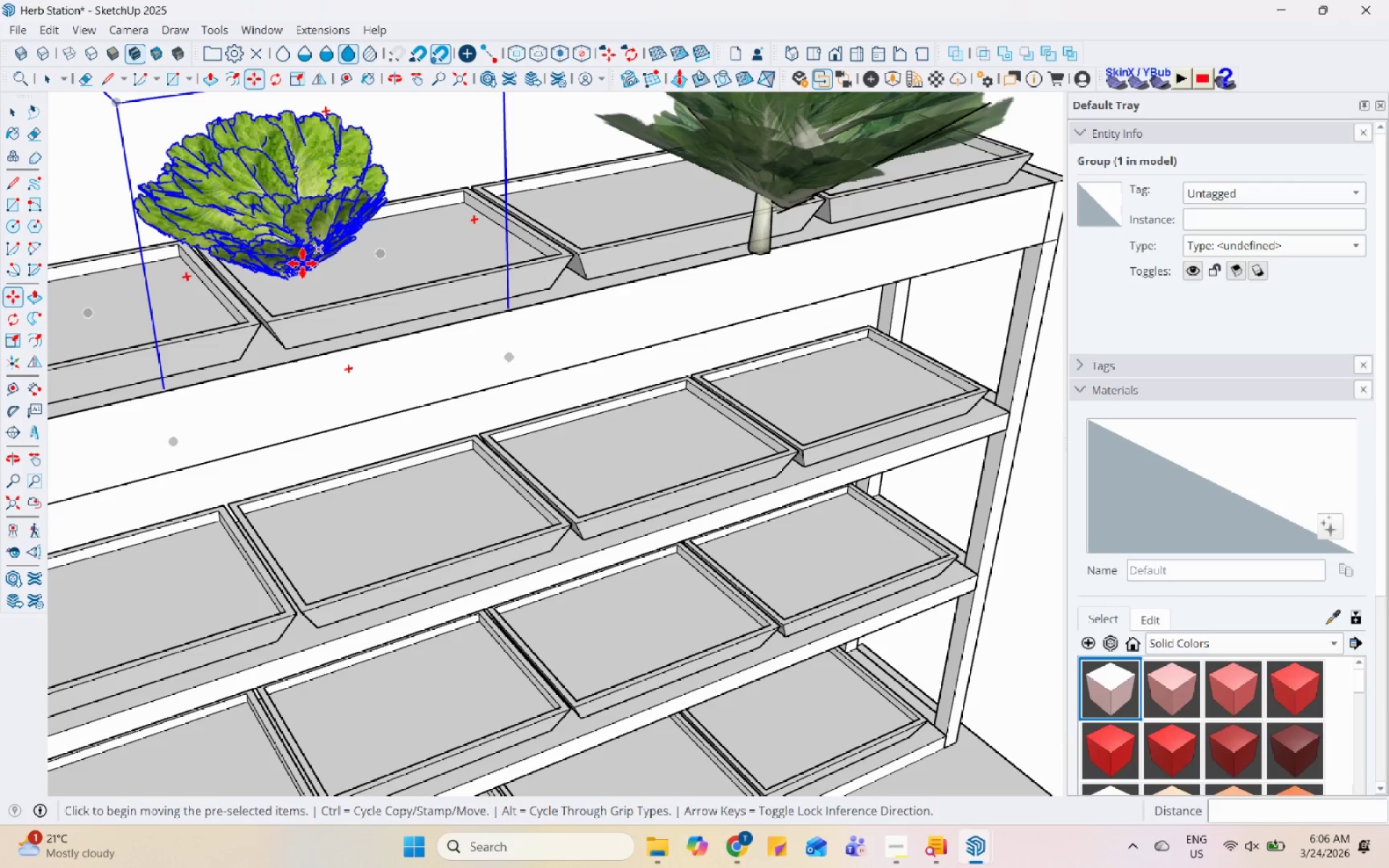 
left_click([302, 263])
 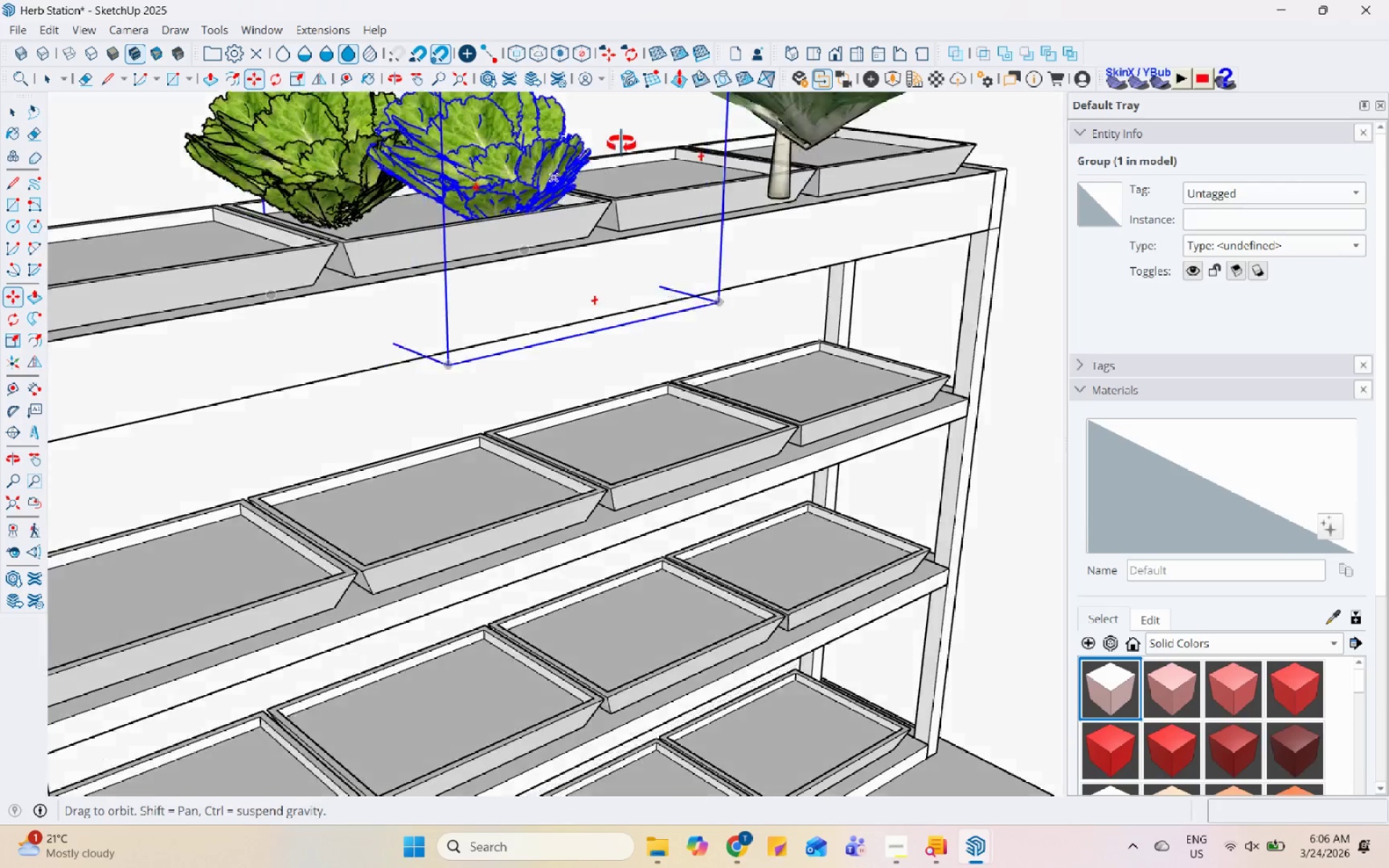 
scroll: coordinate [695, 403], scroll_direction: up, amount: 7.0
 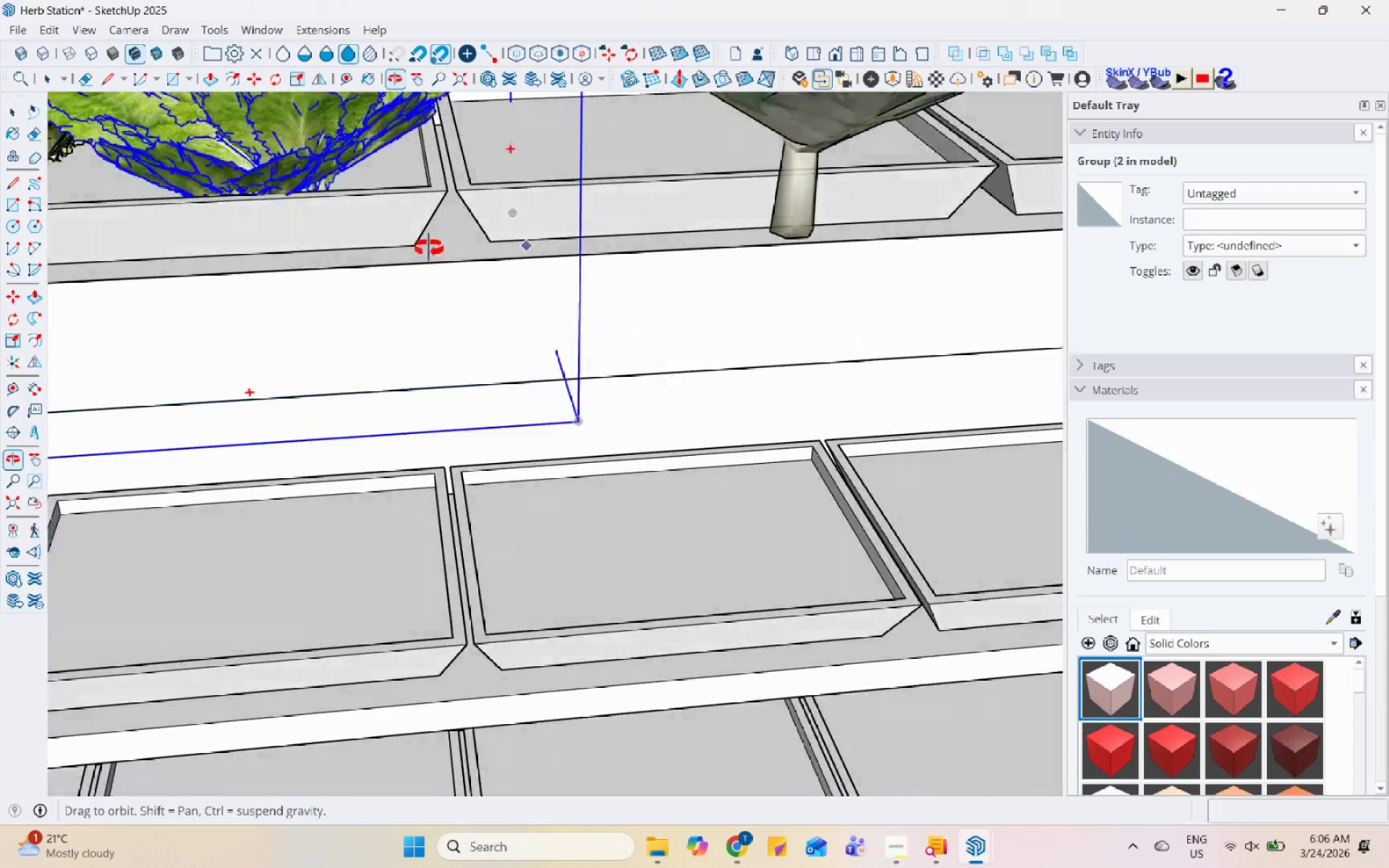 
scroll: coordinate [467, 448], scroll_direction: down, amount: 6.0
 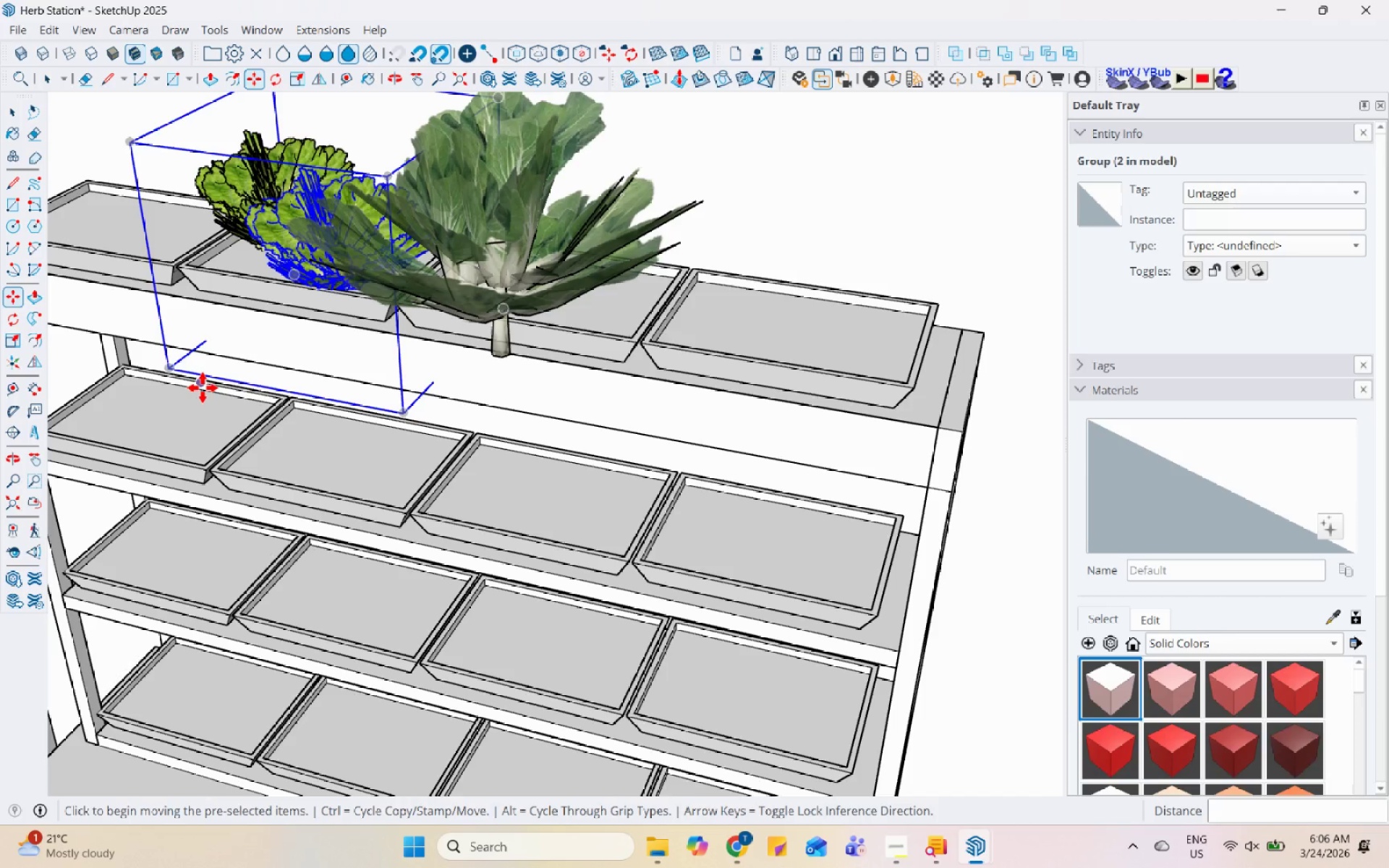 
wait(18.71)
 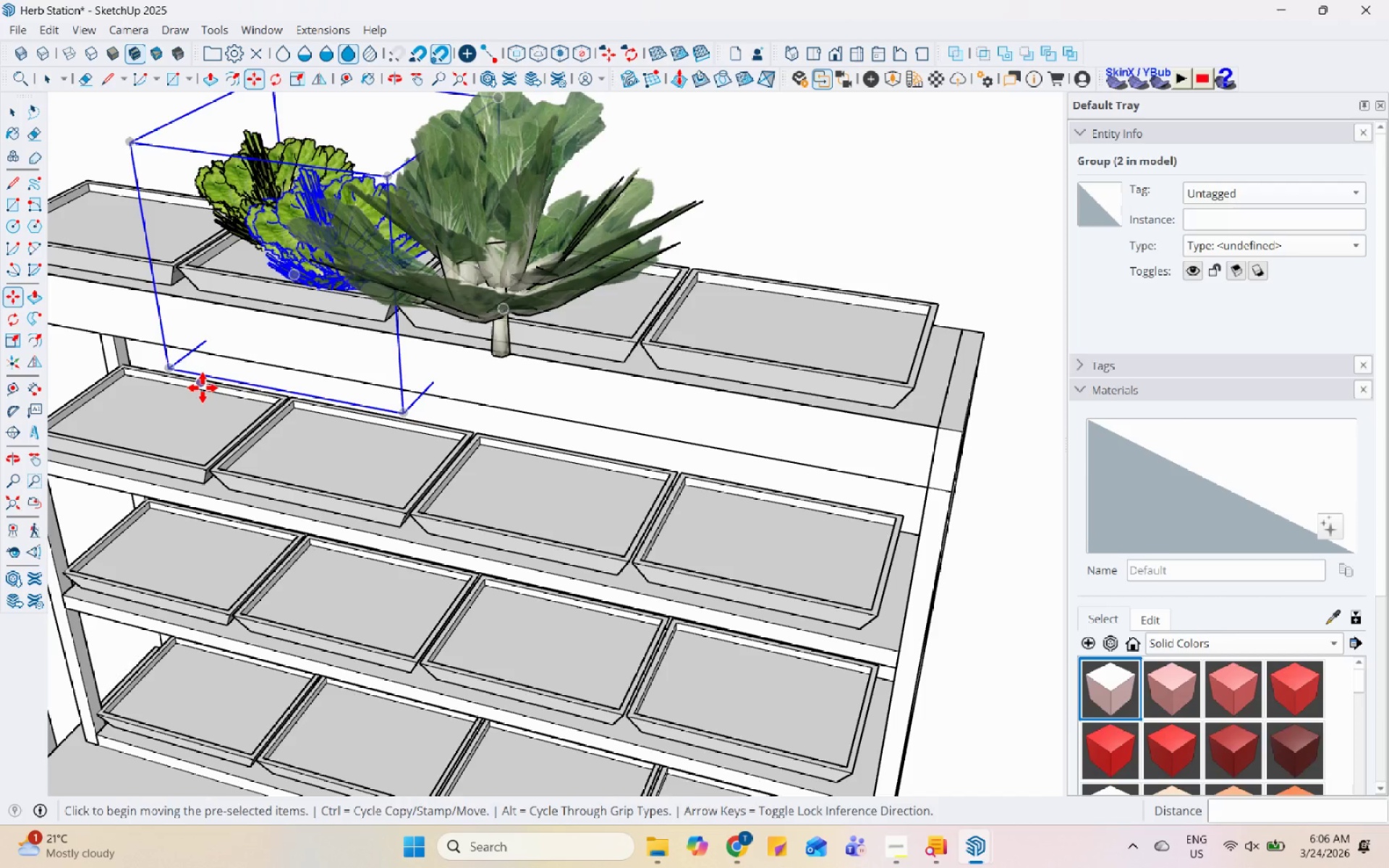 
scroll: coordinate [786, 275], scroll_direction: down, amount: 6.0
 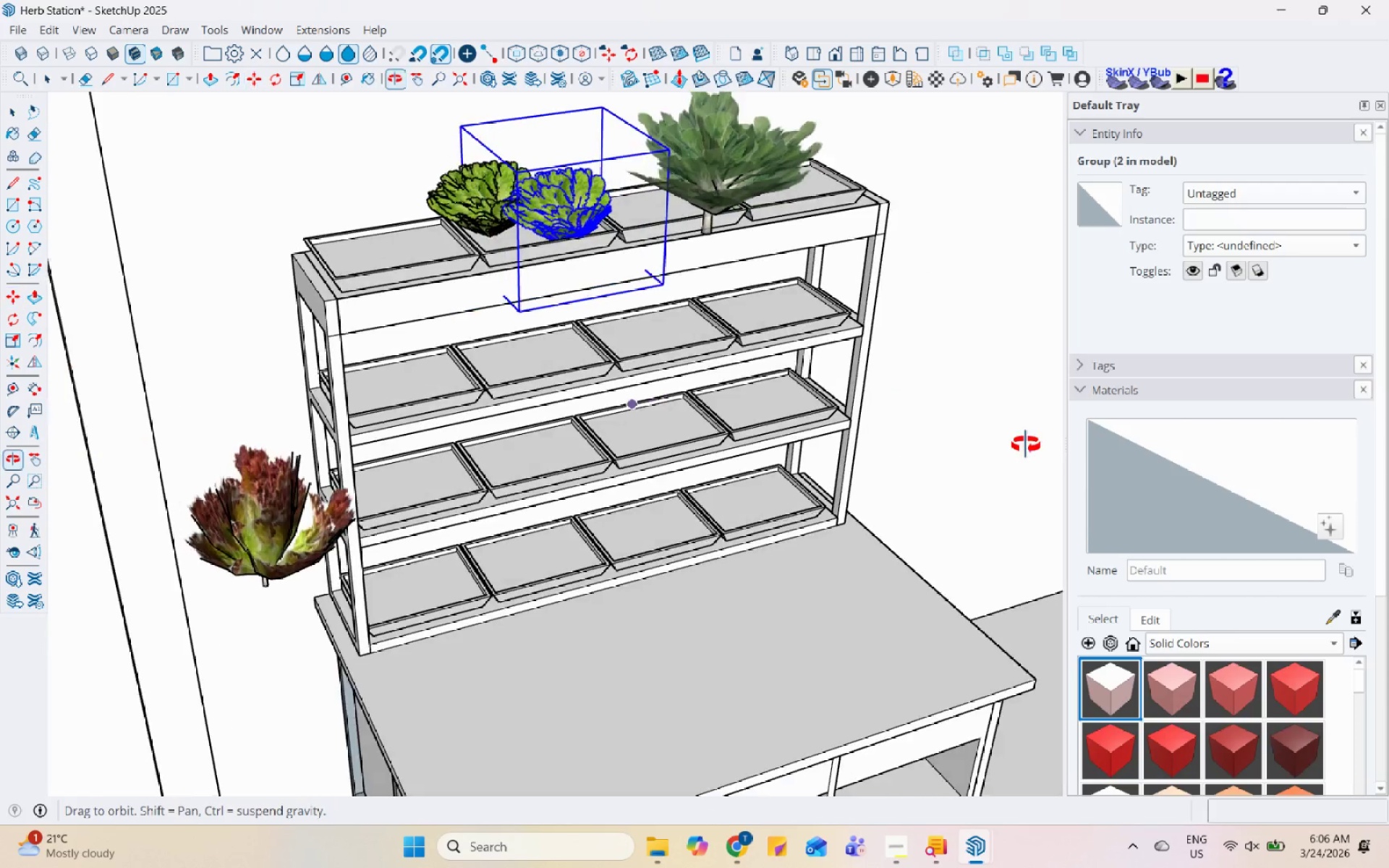 
key(Space)
 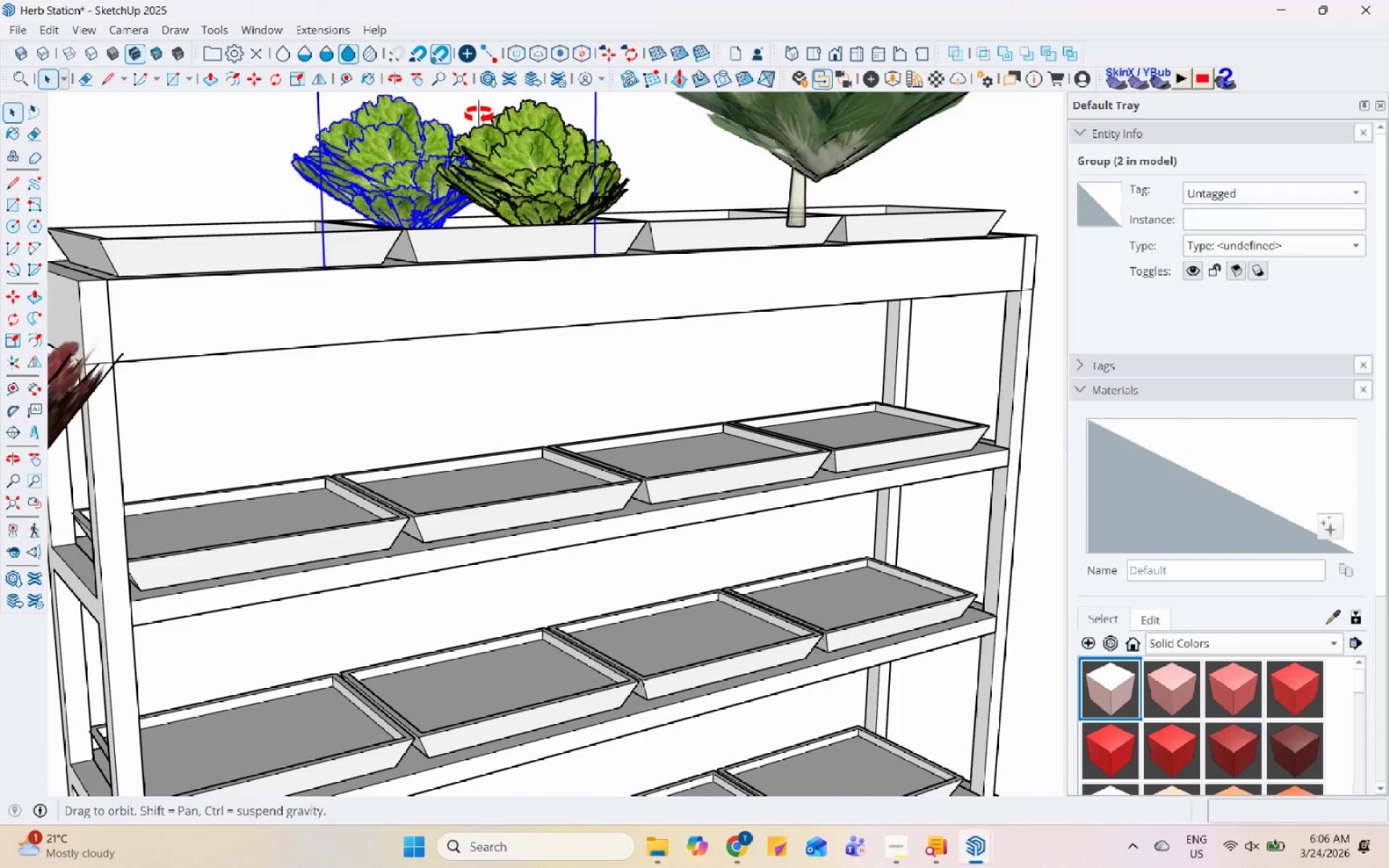 
scroll: coordinate [545, 271], scroll_direction: up, amount: 5.0
 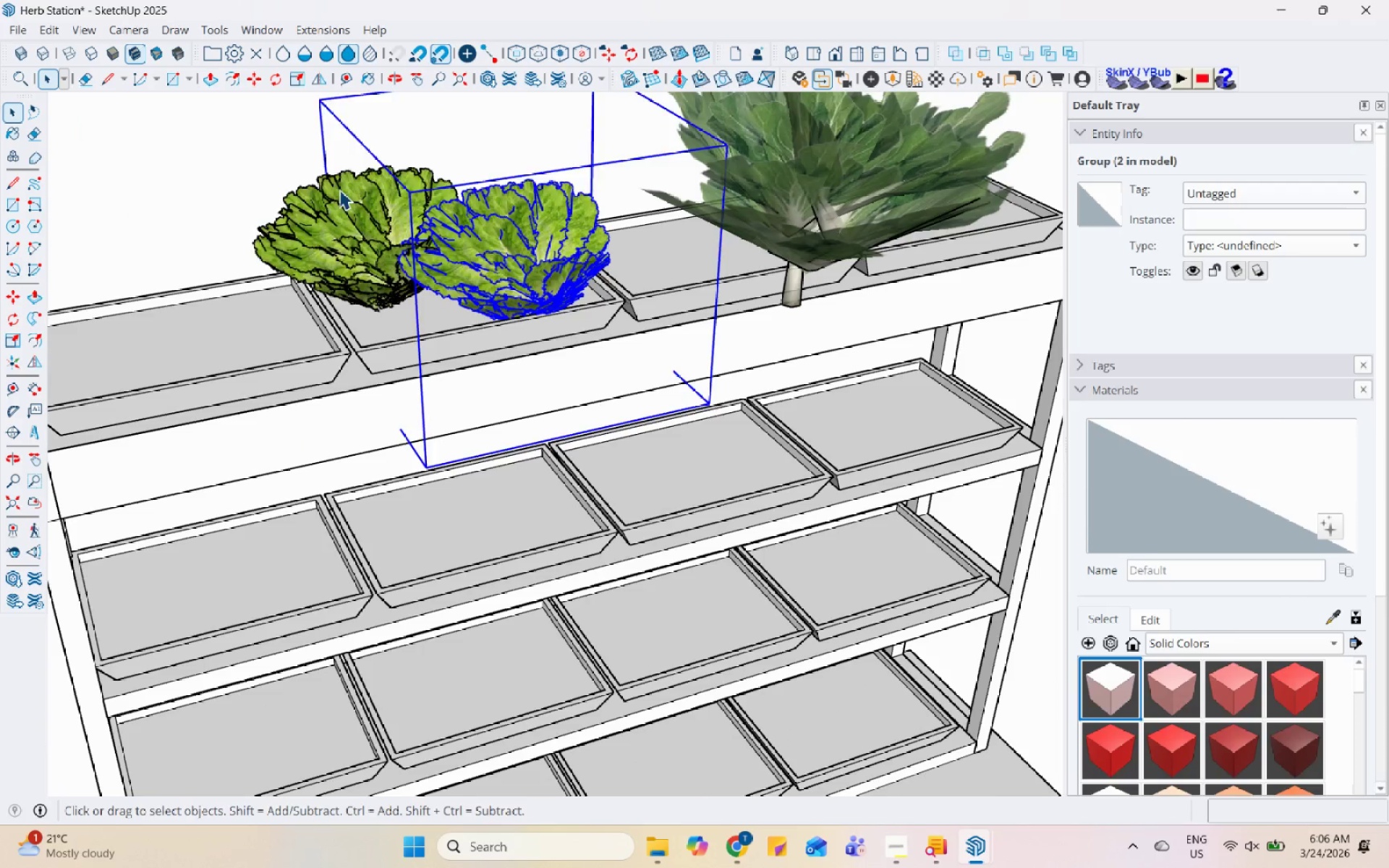 
hold_key(key=ControlLeft, duration=0.38)
left_click([512, 199])
 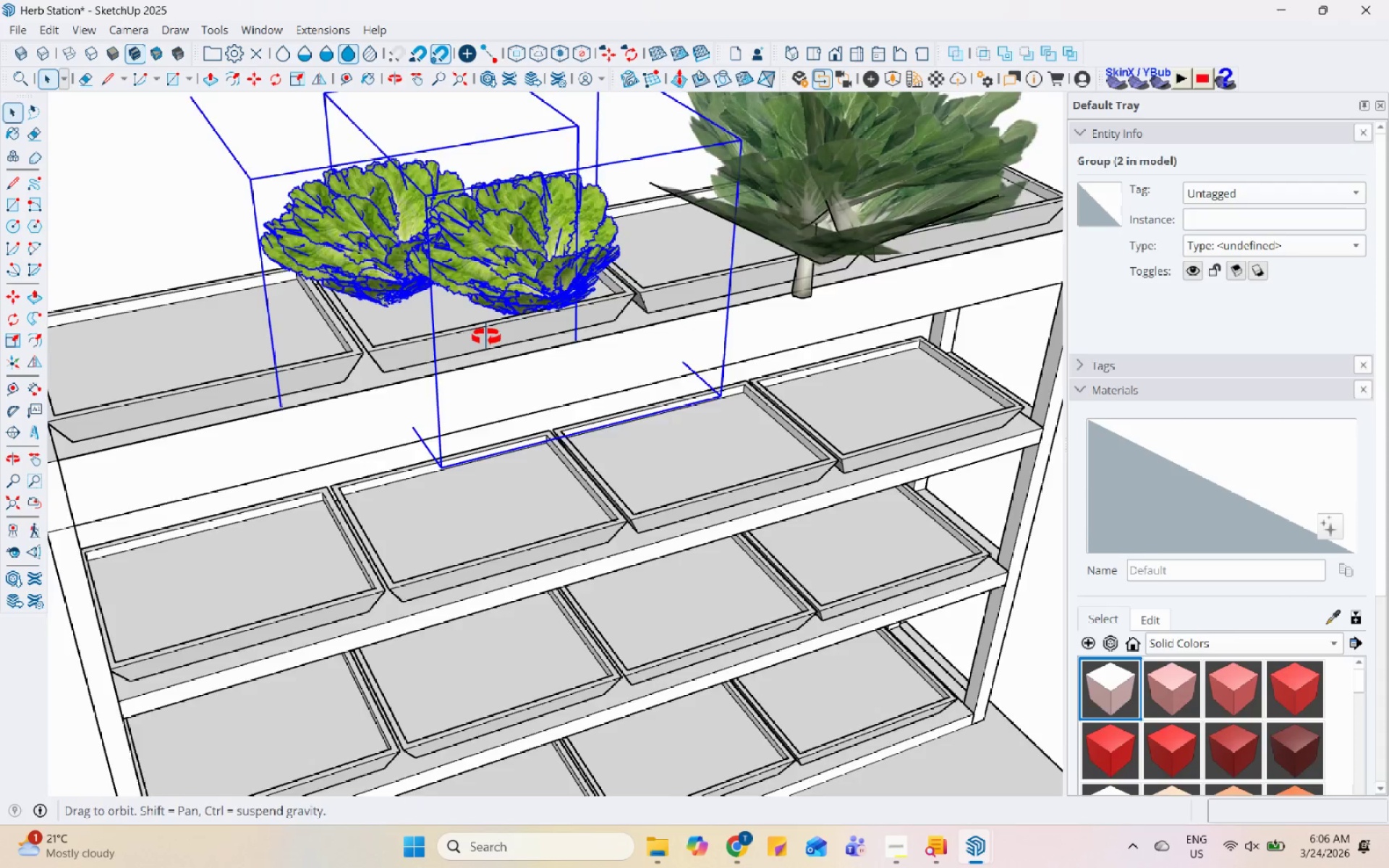 
scroll: coordinate [337, 380], scroll_direction: up, amount: 5.0
 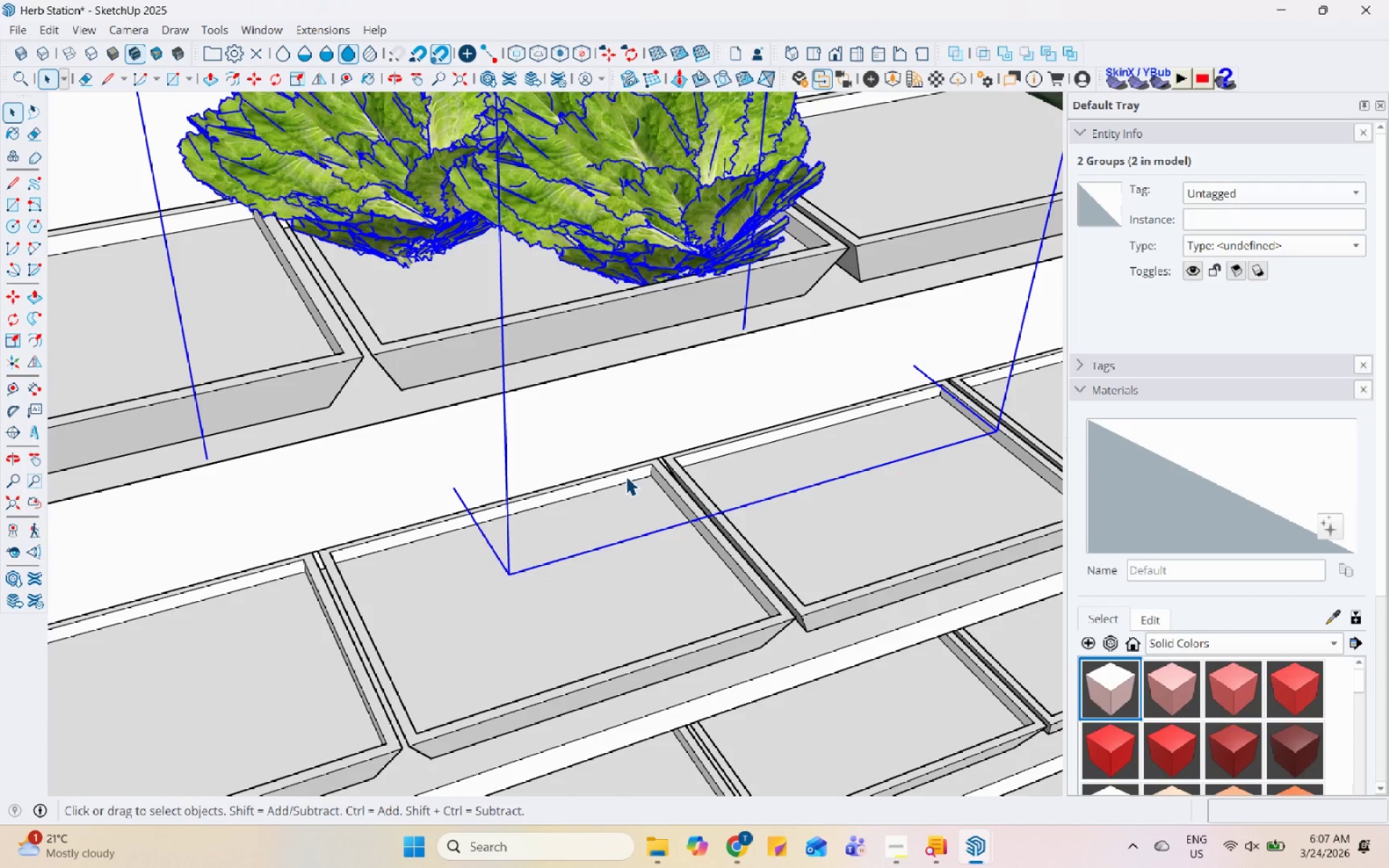 
wait(18.36)
 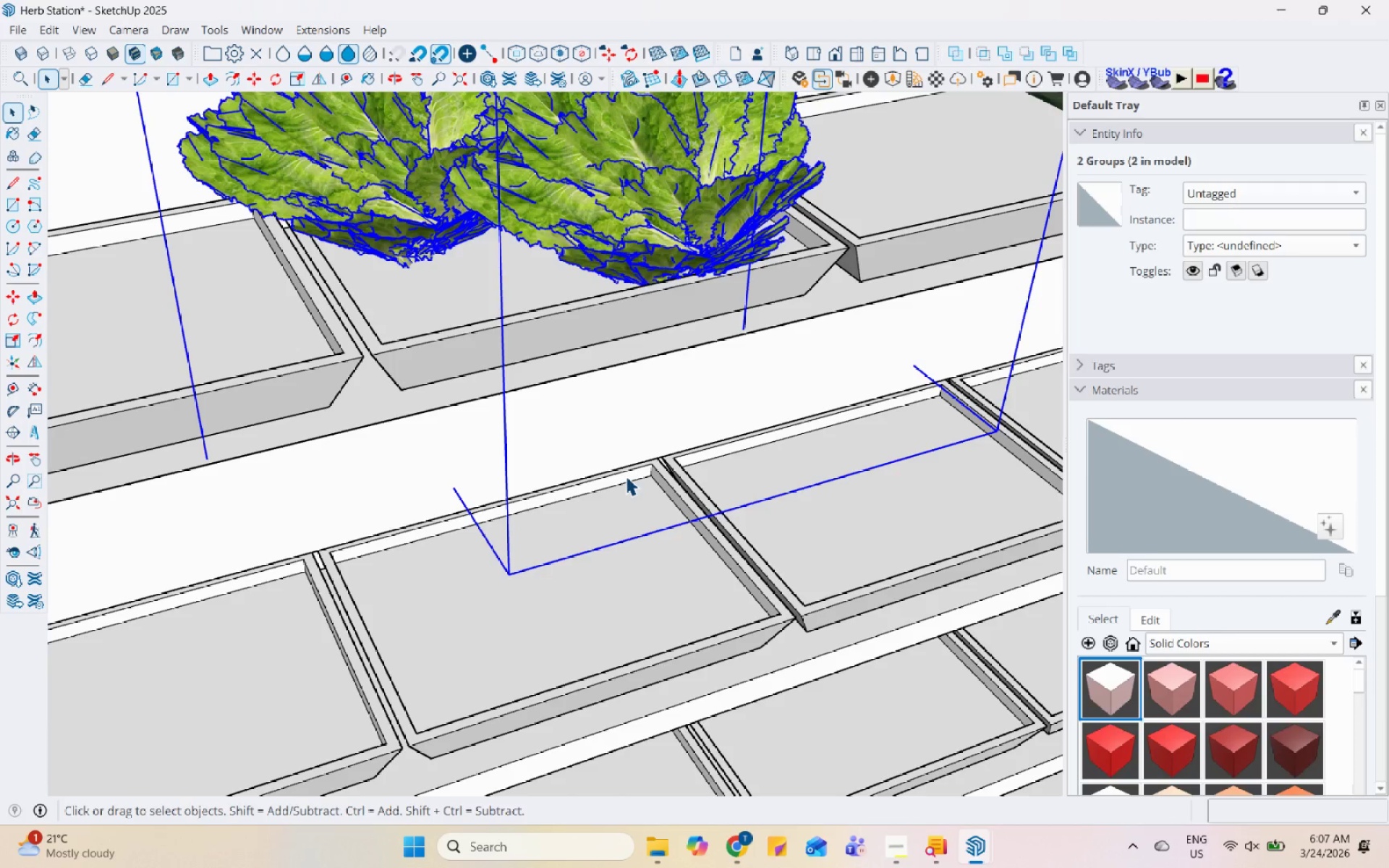 
scroll: coordinate [512, 332], scroll_direction: none, amount: 0.0
 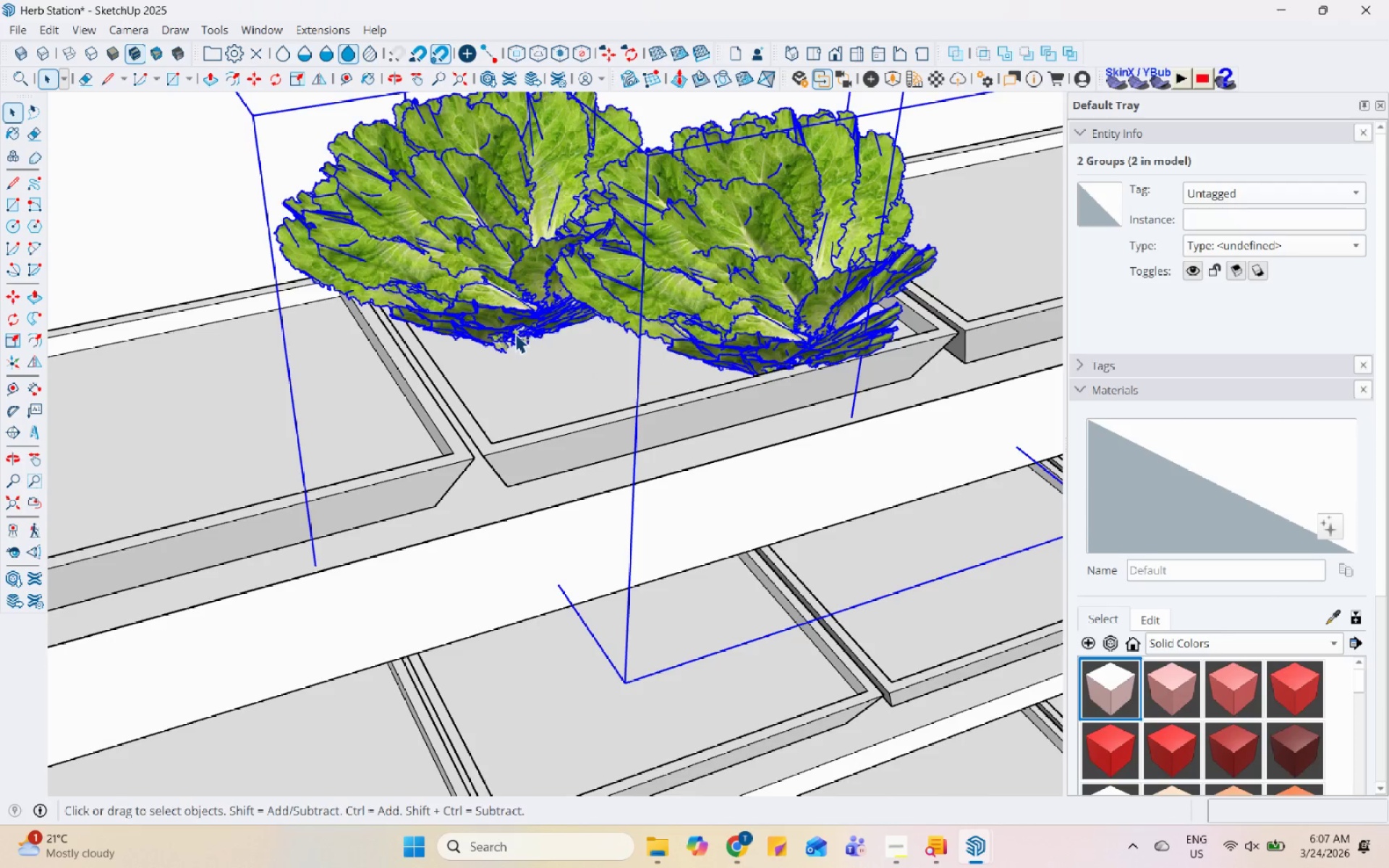 
key(M)
 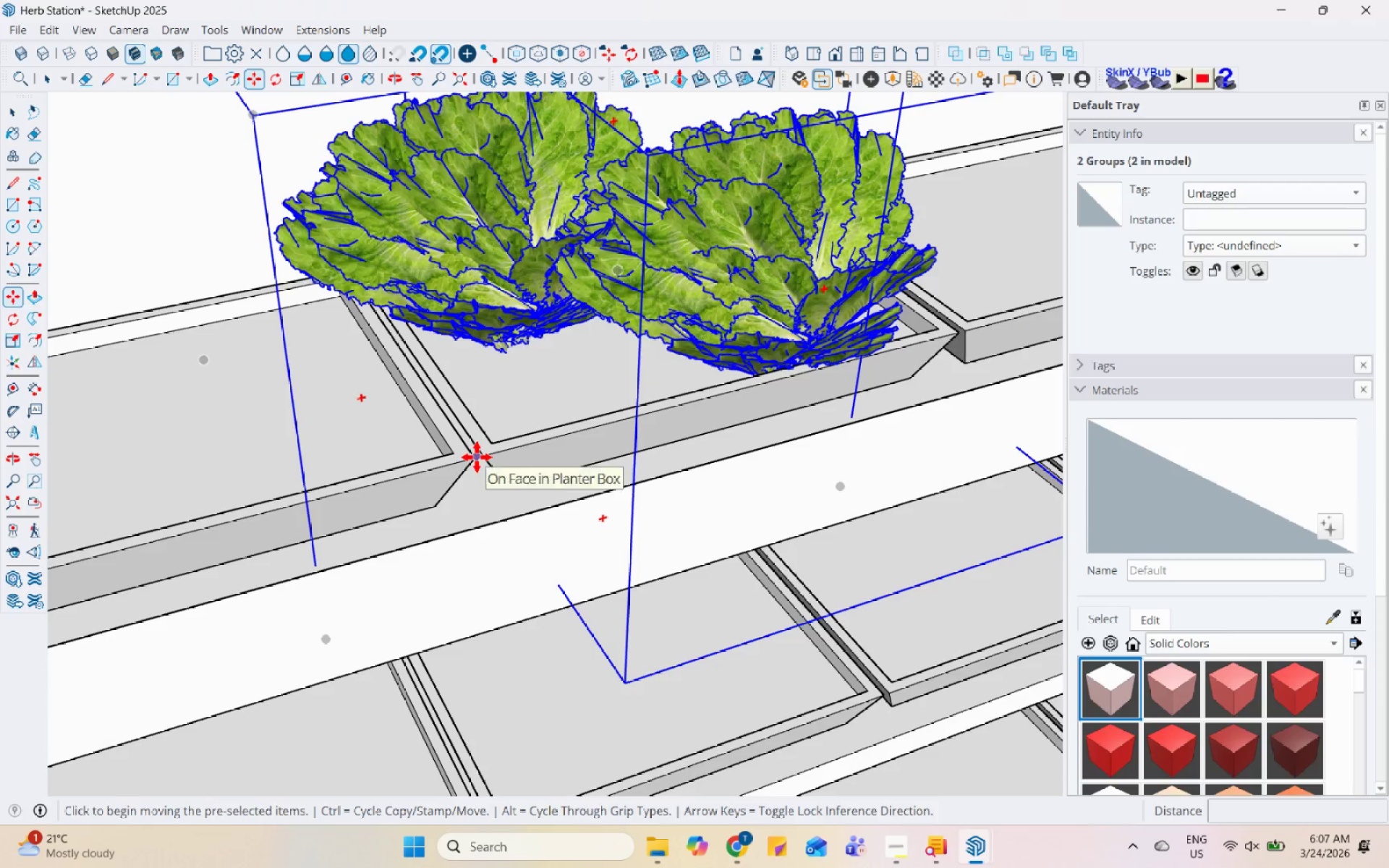 
key(Control+ControlLeft)
 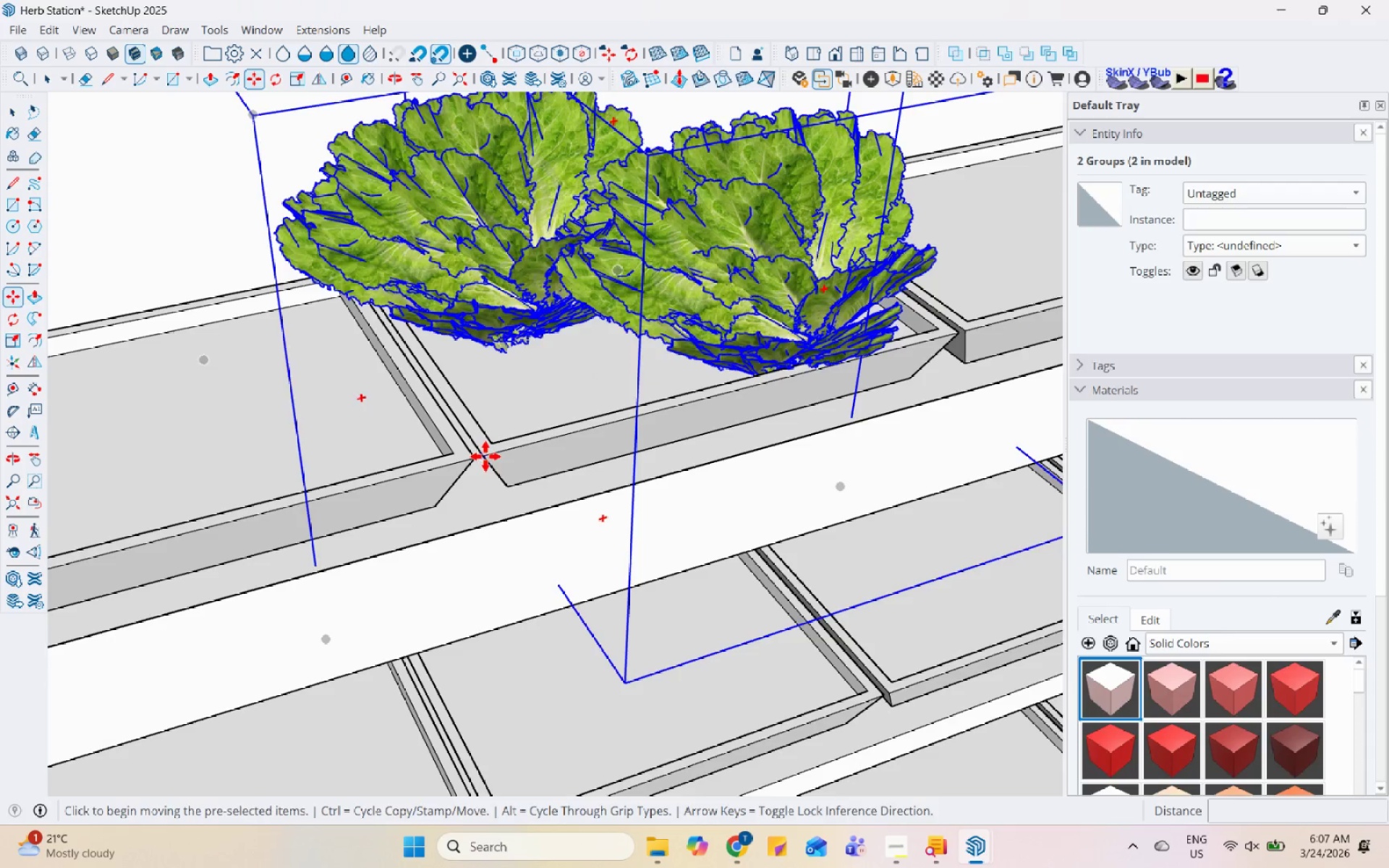 
left_click_drag(start_coordinate=[485, 456], to_coordinate=[488, 453])
 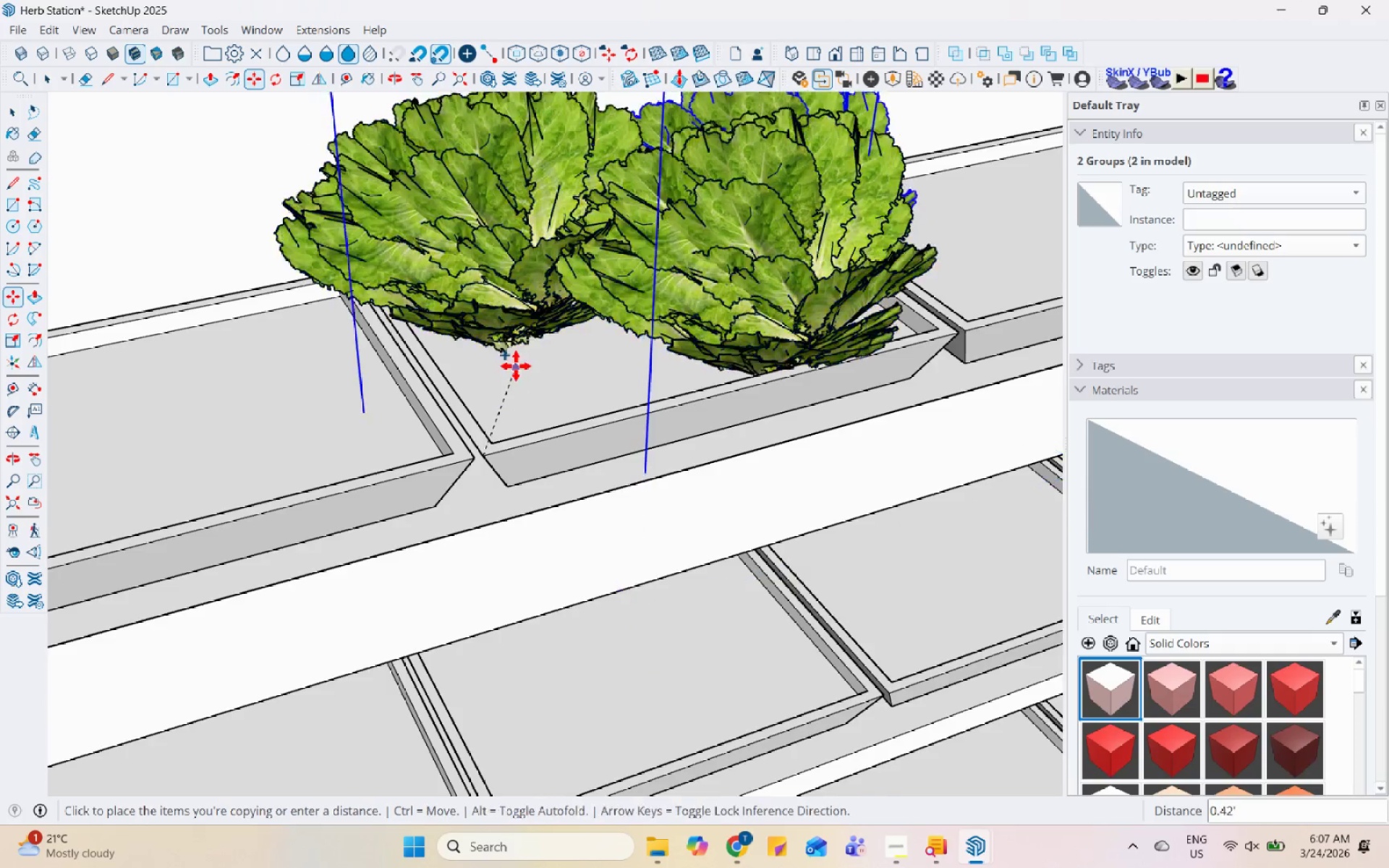 
scroll: coordinate [517, 364], scroll_direction: down, amount: 7.0
 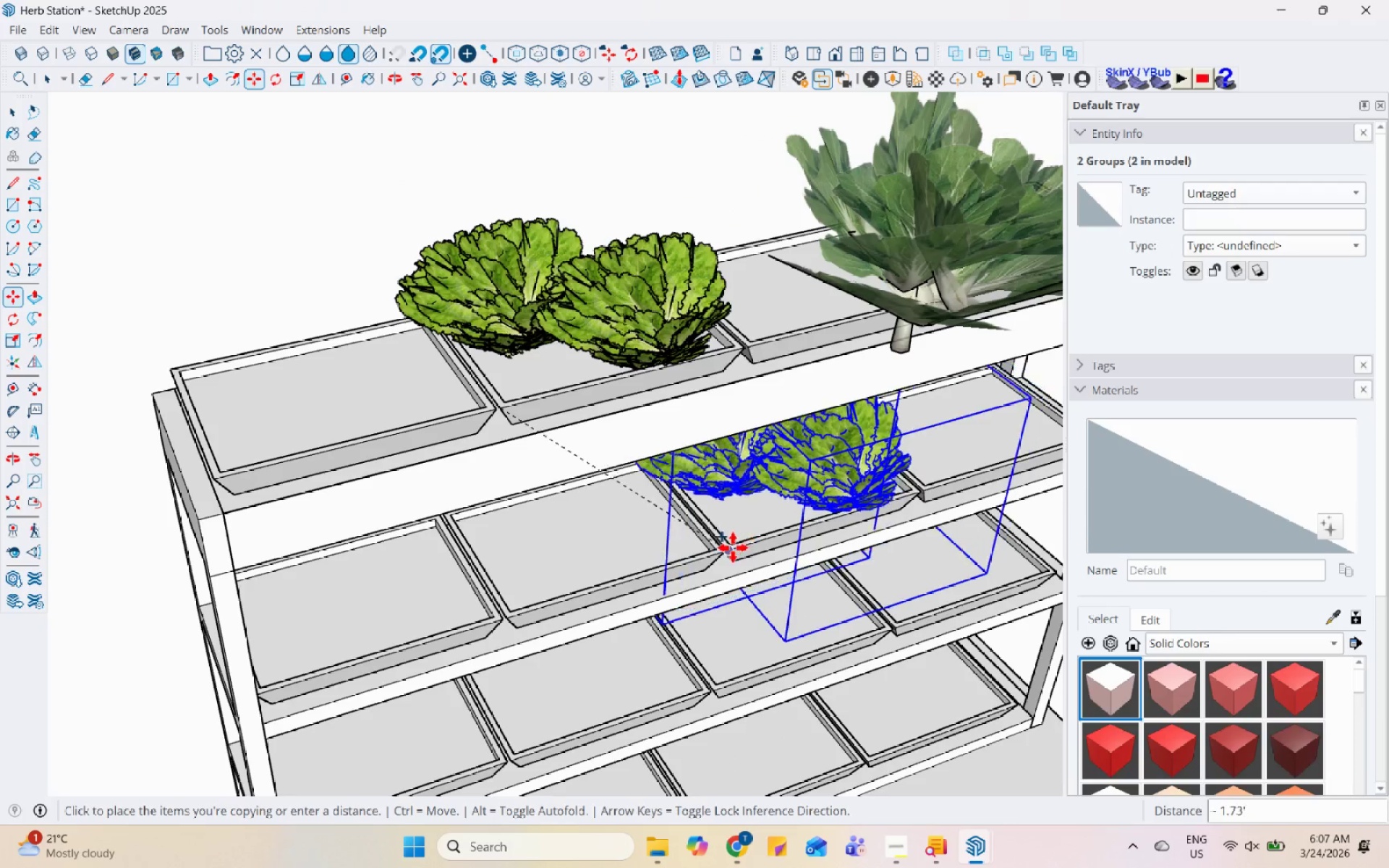 
left_click([731, 553])
 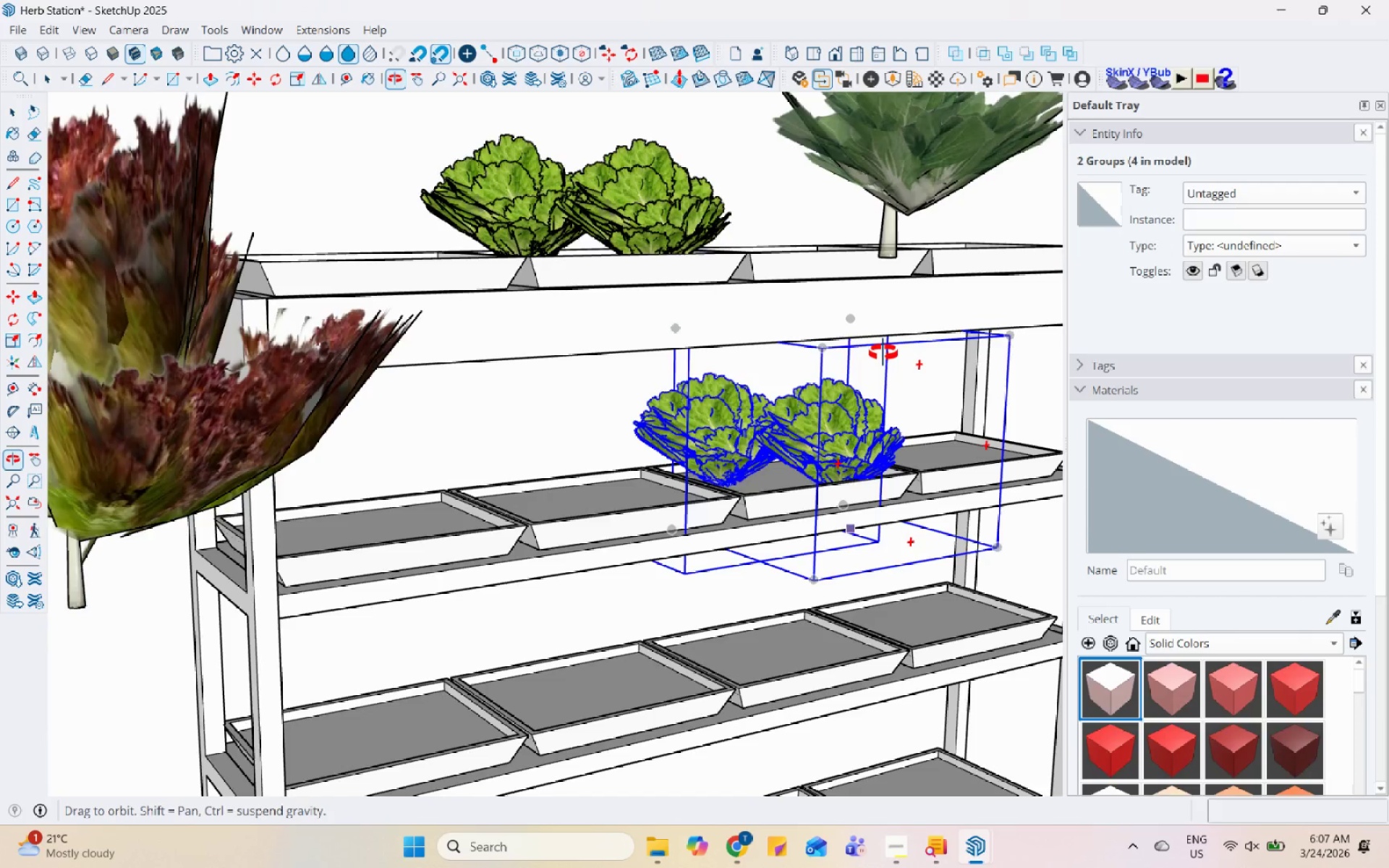 
scroll: coordinate [768, 456], scroll_direction: up, amount: 15.0
 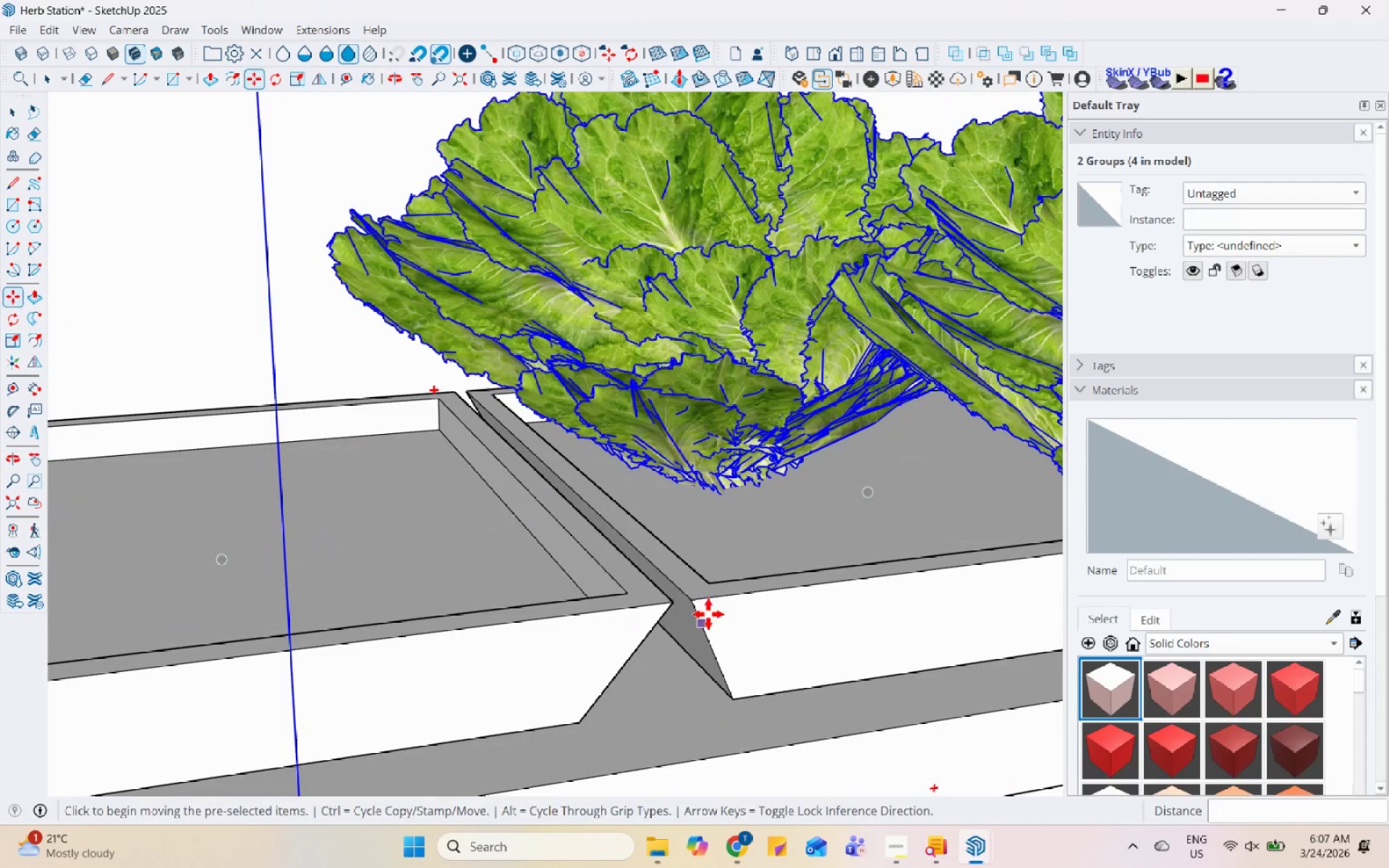 
key(Control+ControlLeft)
 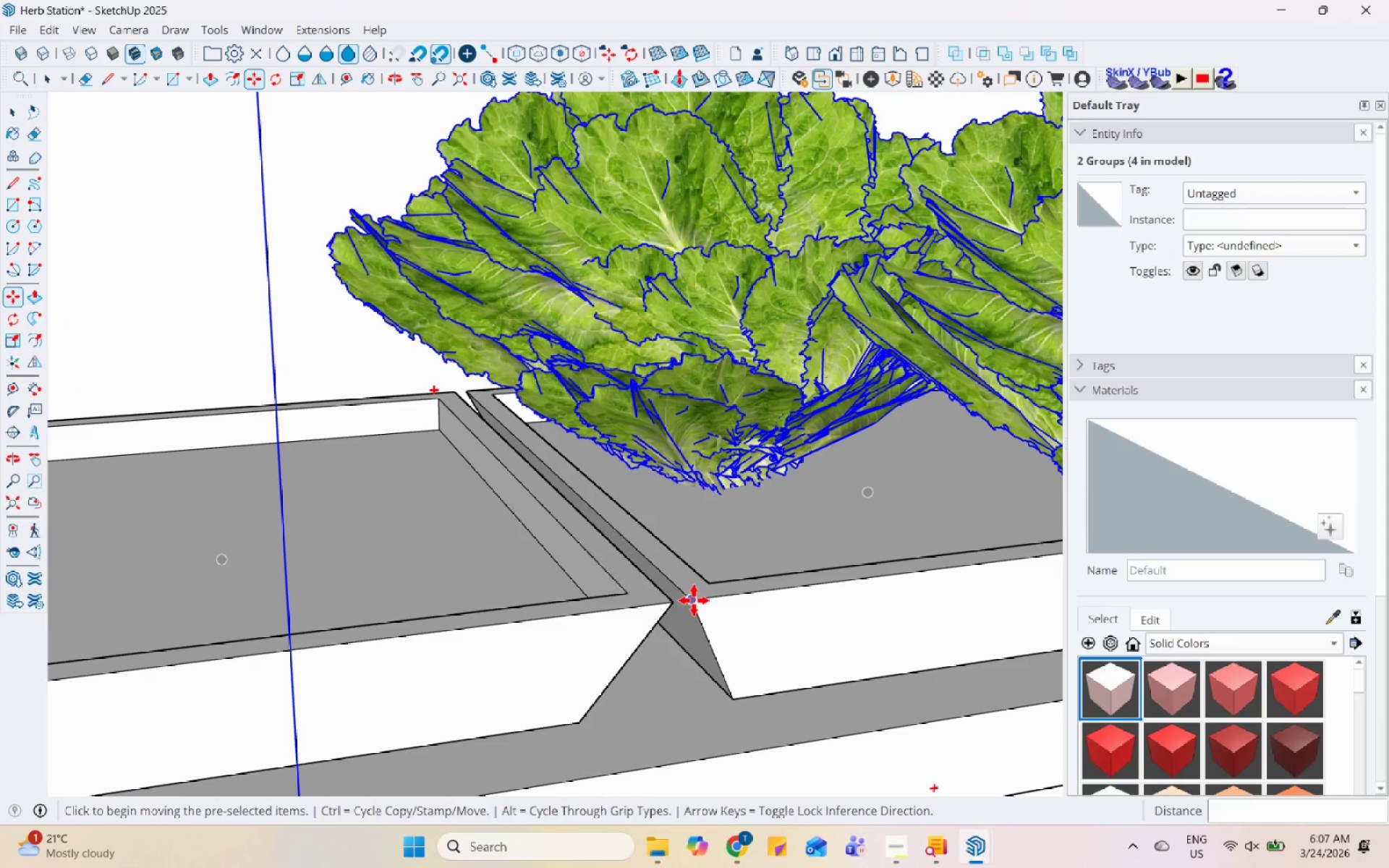 
left_click([694, 600])
 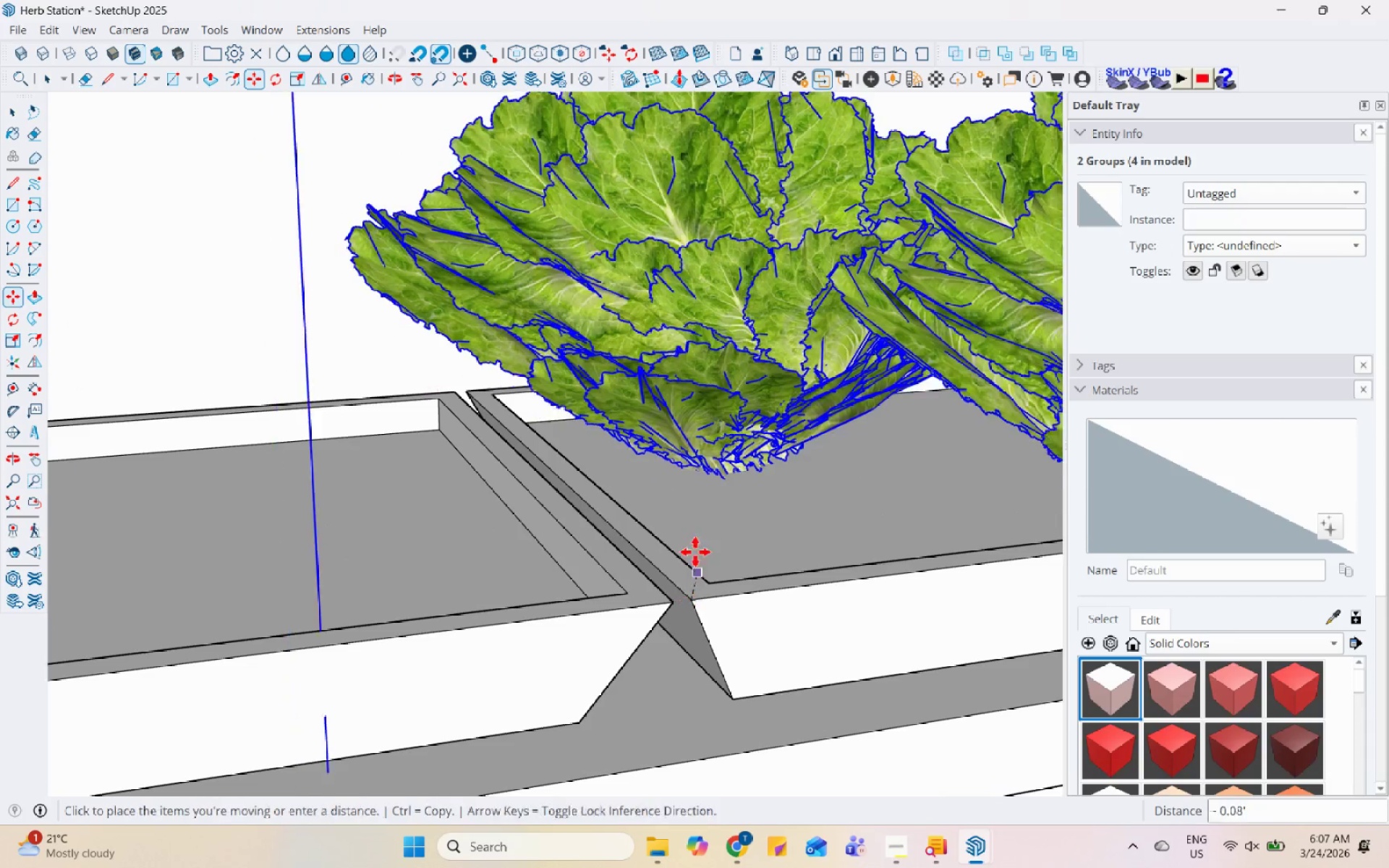 
scroll: coordinate [681, 442], scroll_direction: down, amount: 6.0
 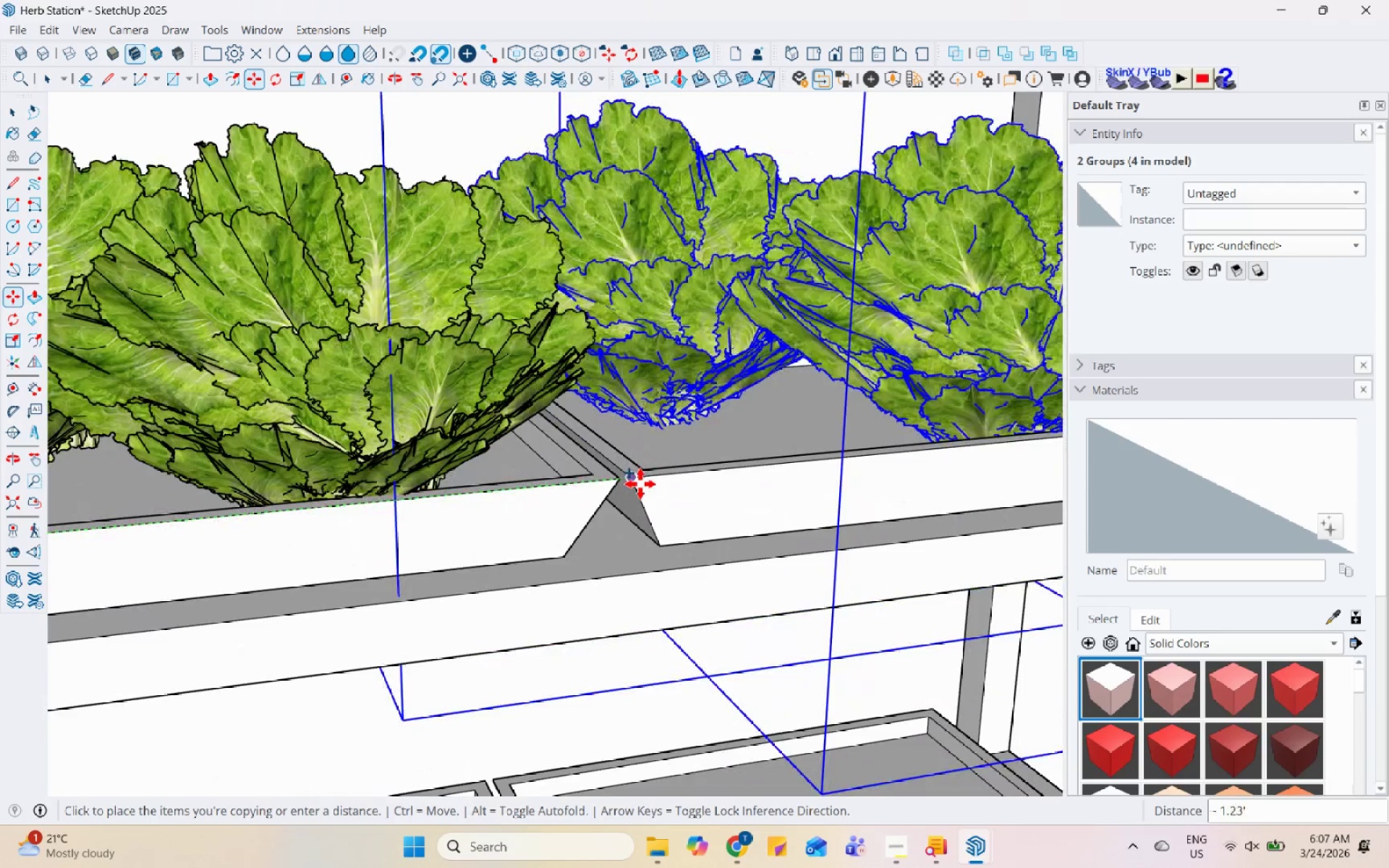 
left_click([640, 484])
 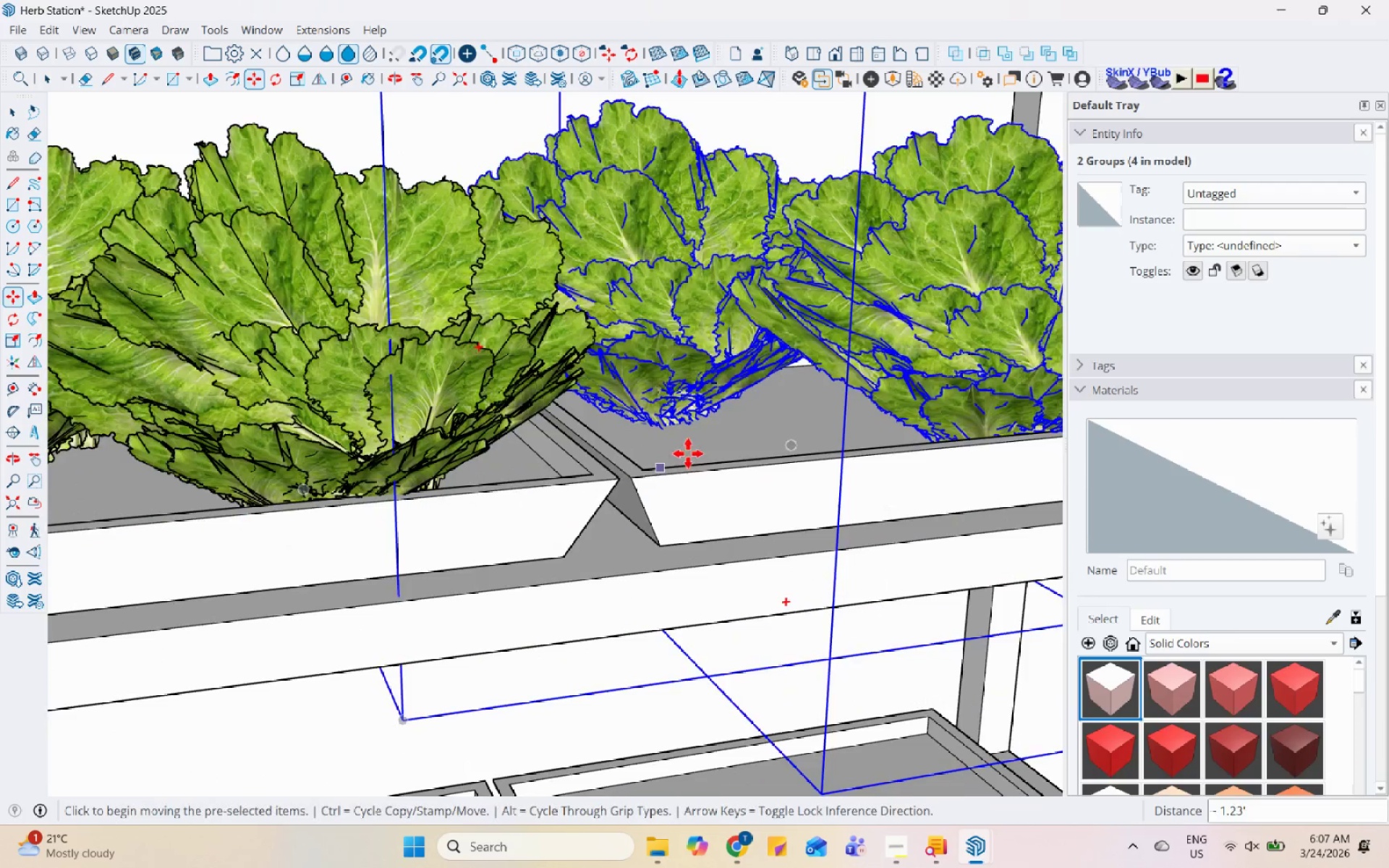 
scroll: coordinate [731, 453], scroll_direction: down, amount: 19.0
 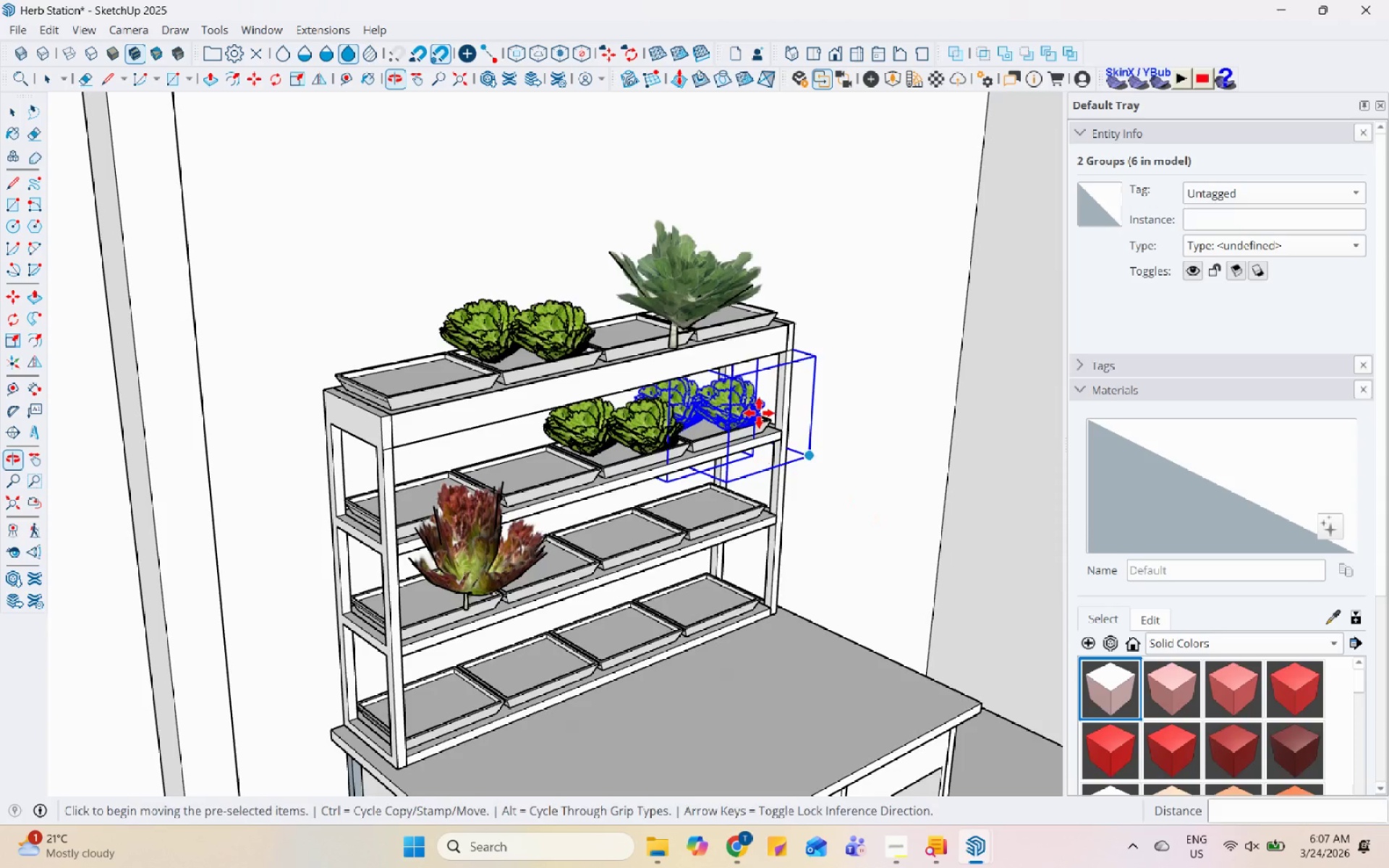 
key(Space)
 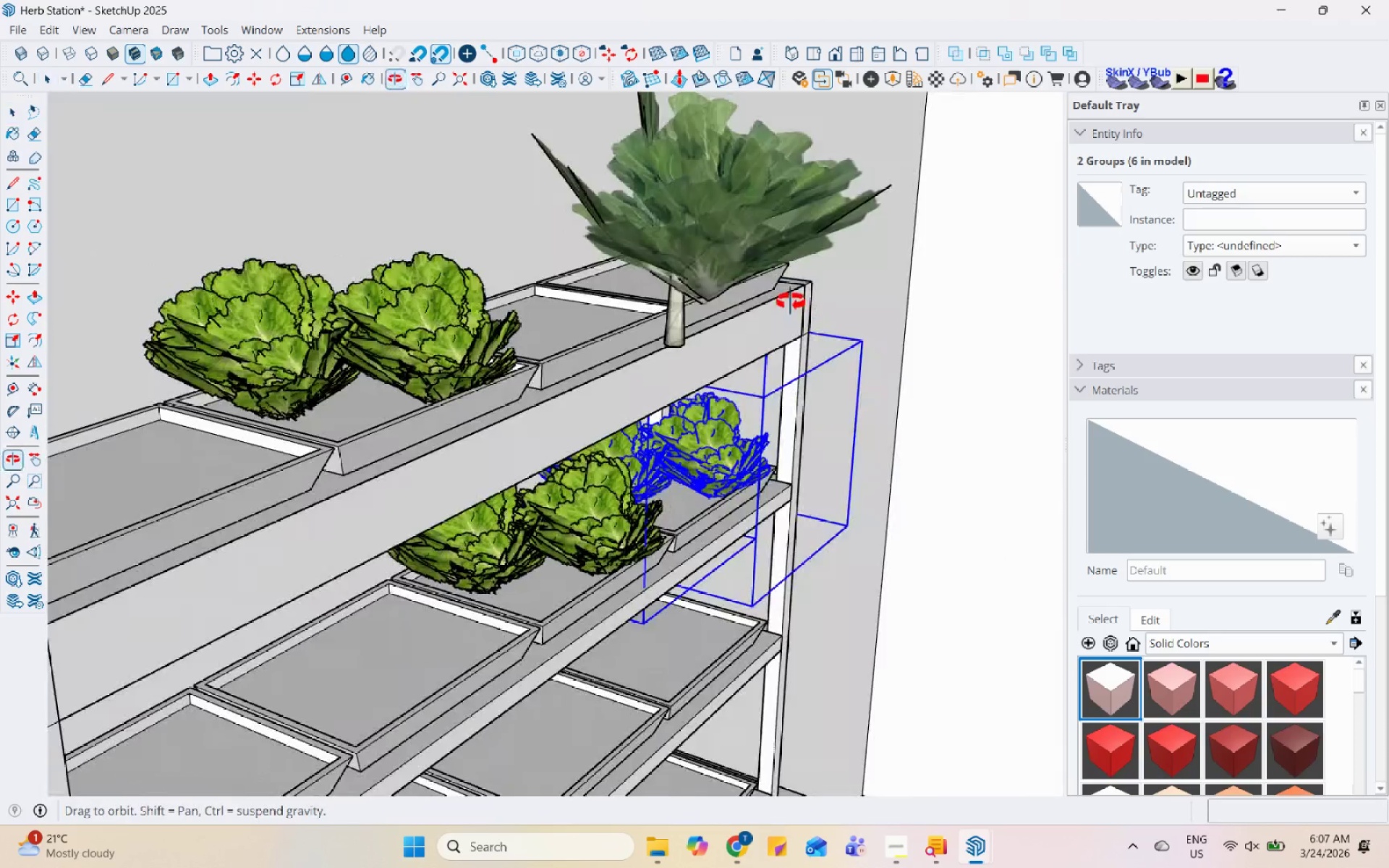 
scroll: coordinate [666, 299], scroll_direction: up, amount: 5.0
 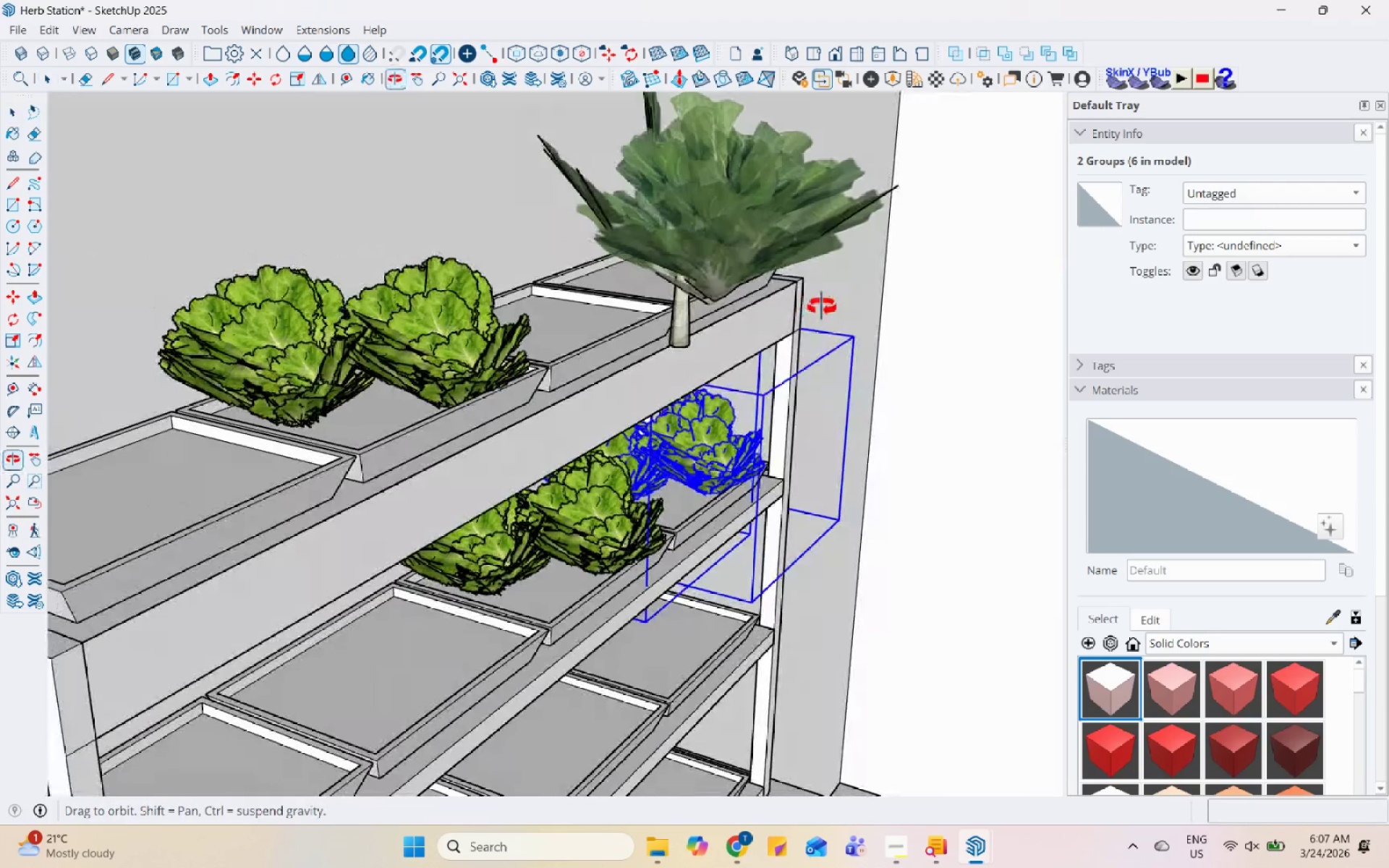 
key(M)
 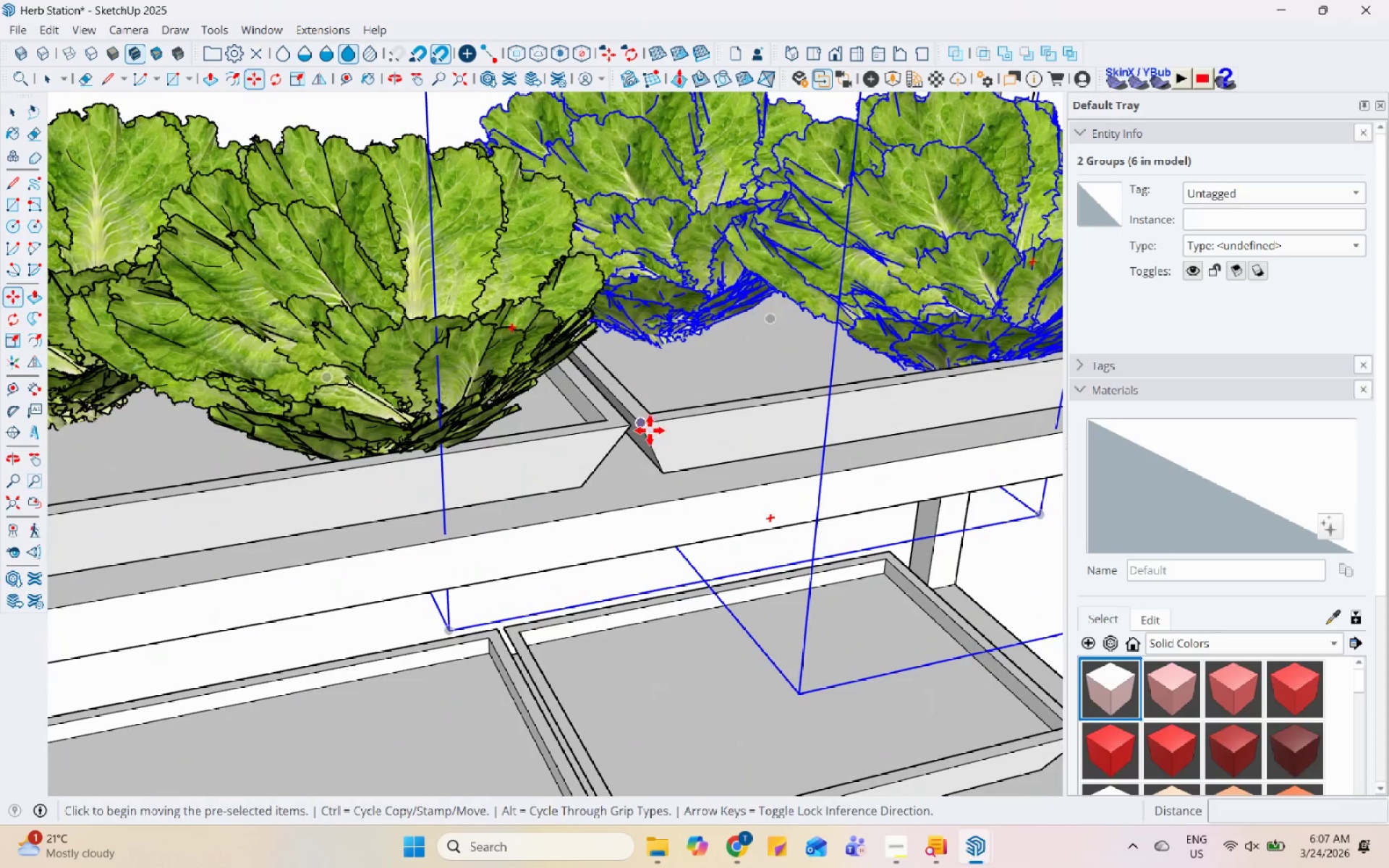 
scroll: coordinate [669, 543], scroll_direction: up, amount: 8.0
 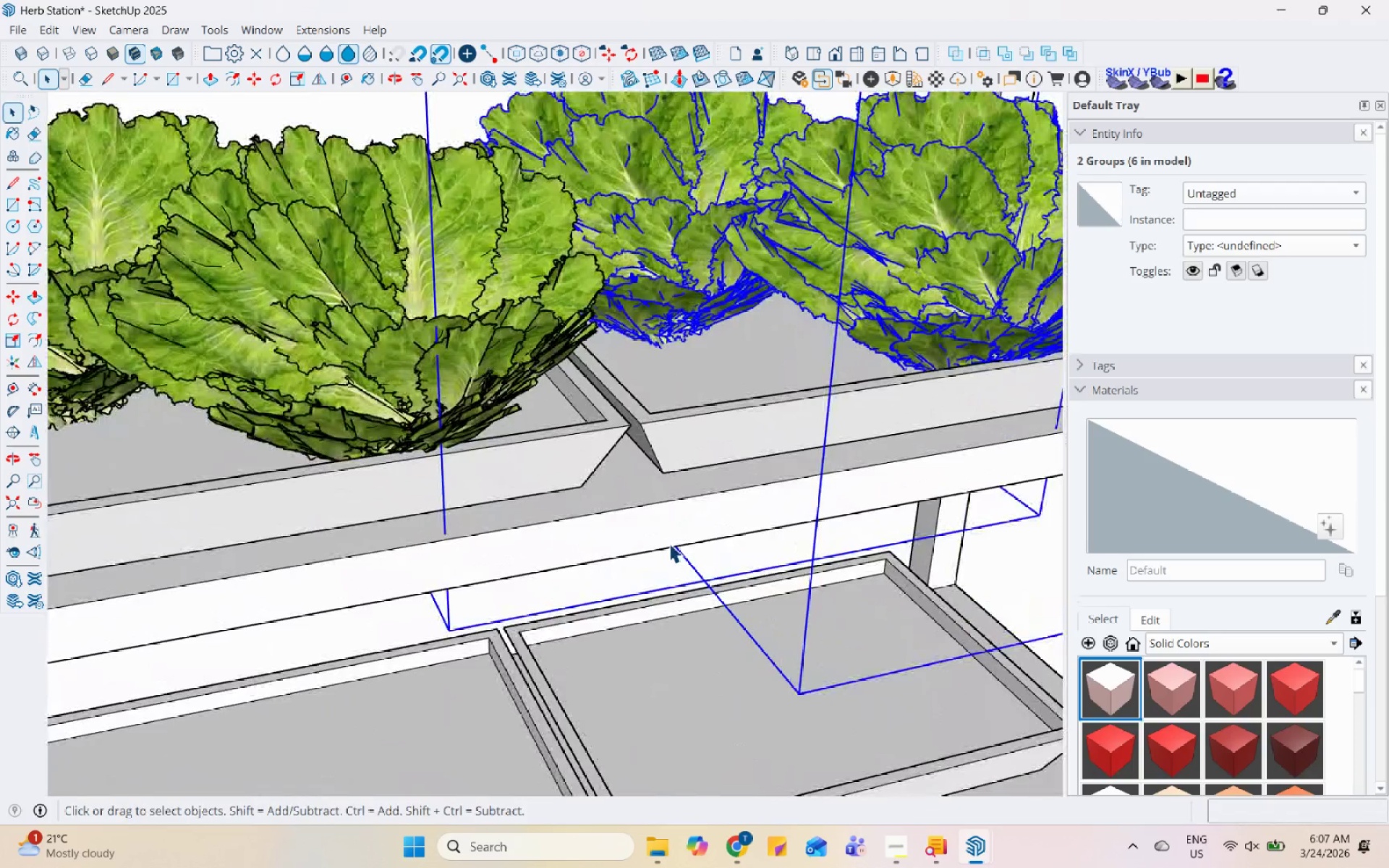 
left_click_drag(start_coordinate=[645, 427], to_coordinate=[654, 407])
 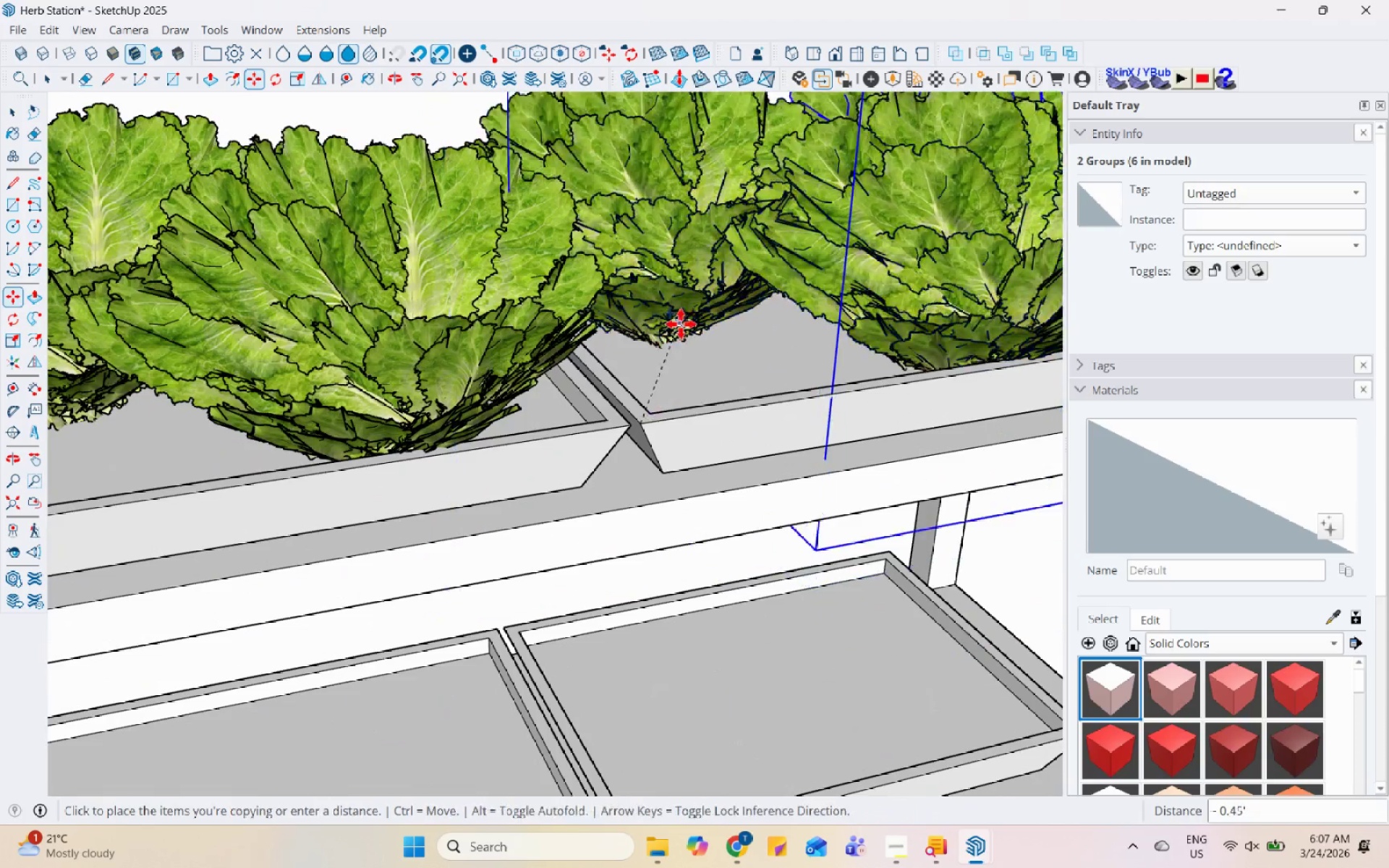 
key(Control+ControlLeft)
 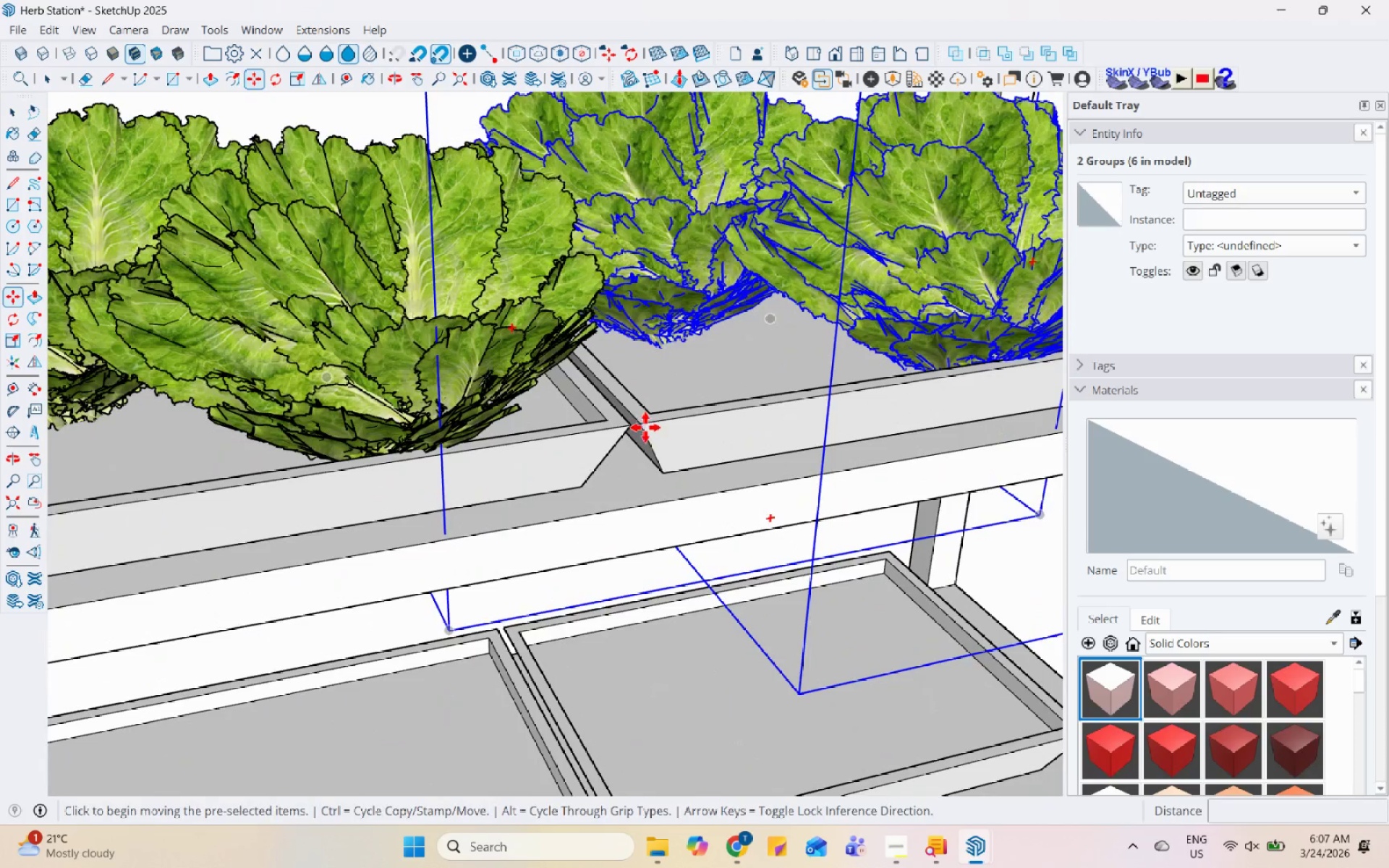 
scroll: coordinate [683, 319], scroll_direction: down, amount: 7.0
 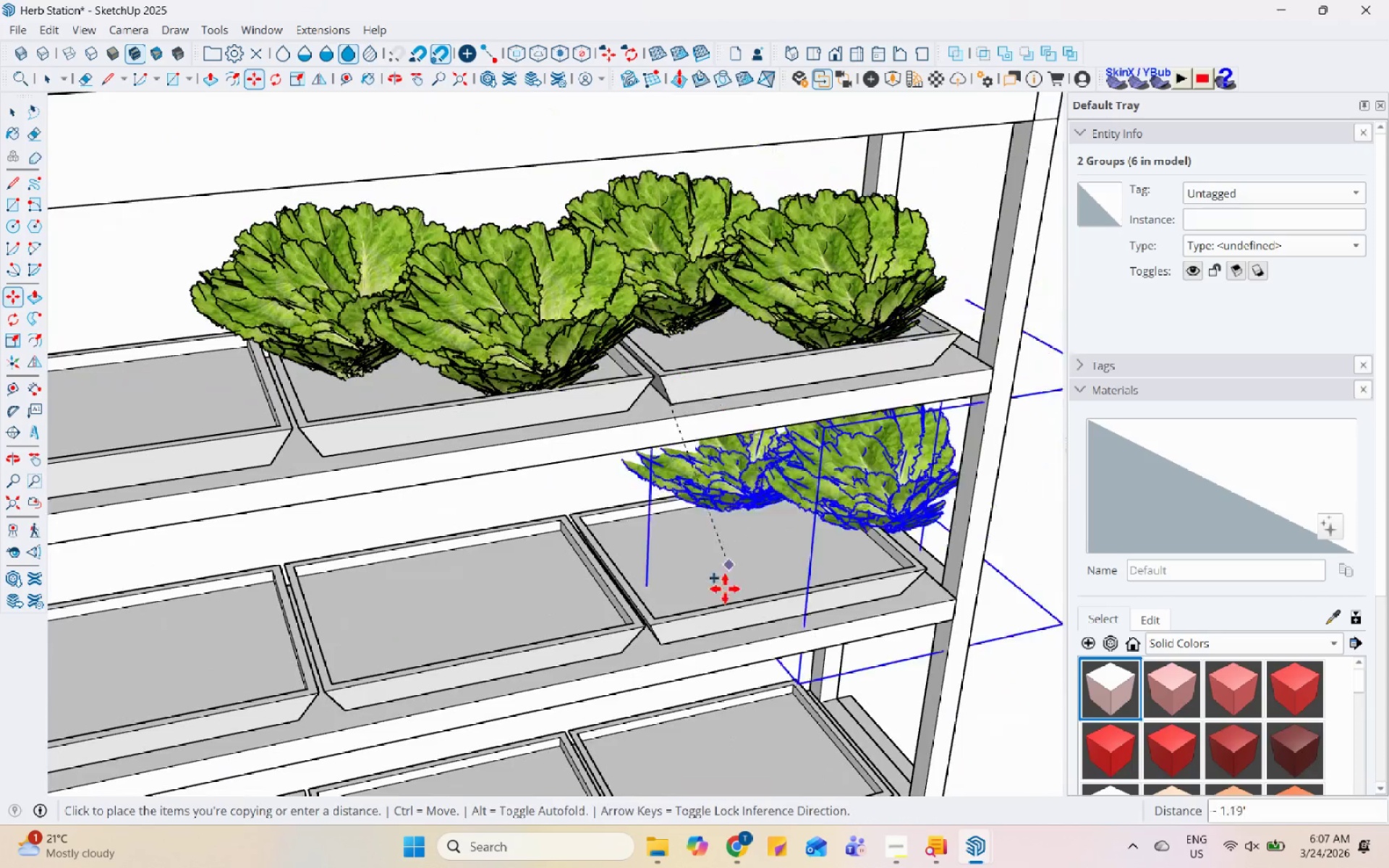 
scroll: coordinate [667, 634], scroll_direction: up, amount: 4.0
 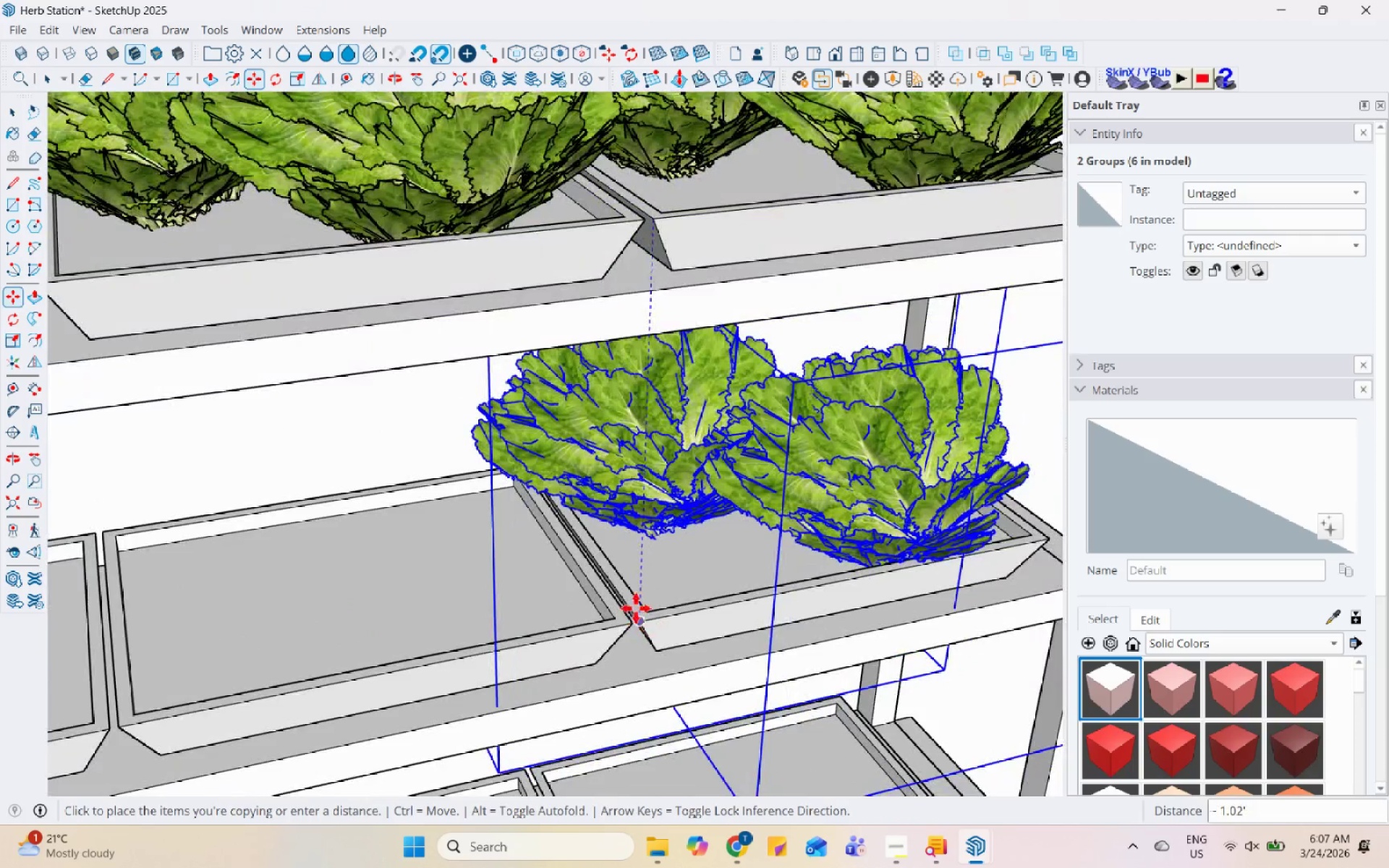 
key(Space)
 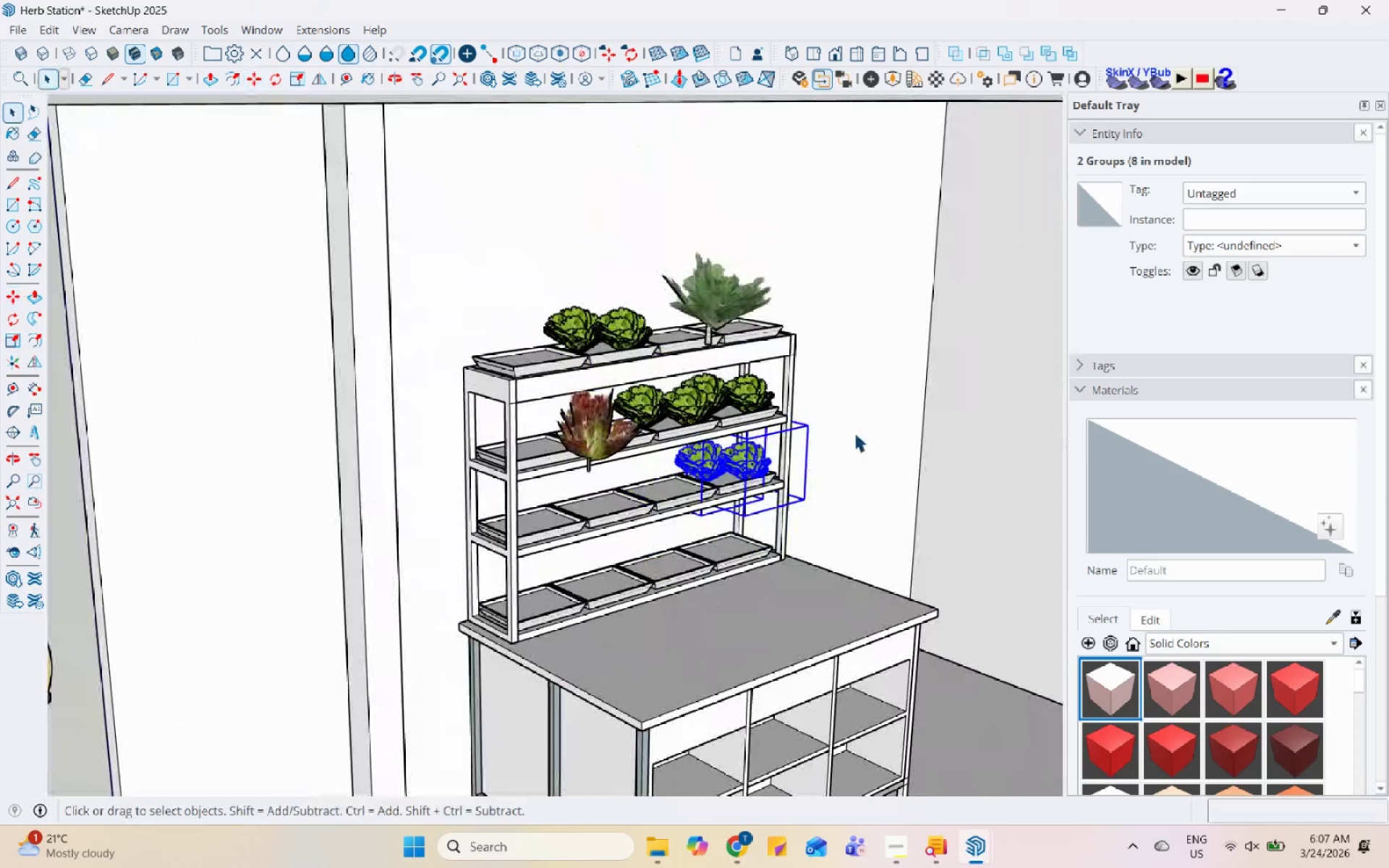 
left_click([908, 402])
 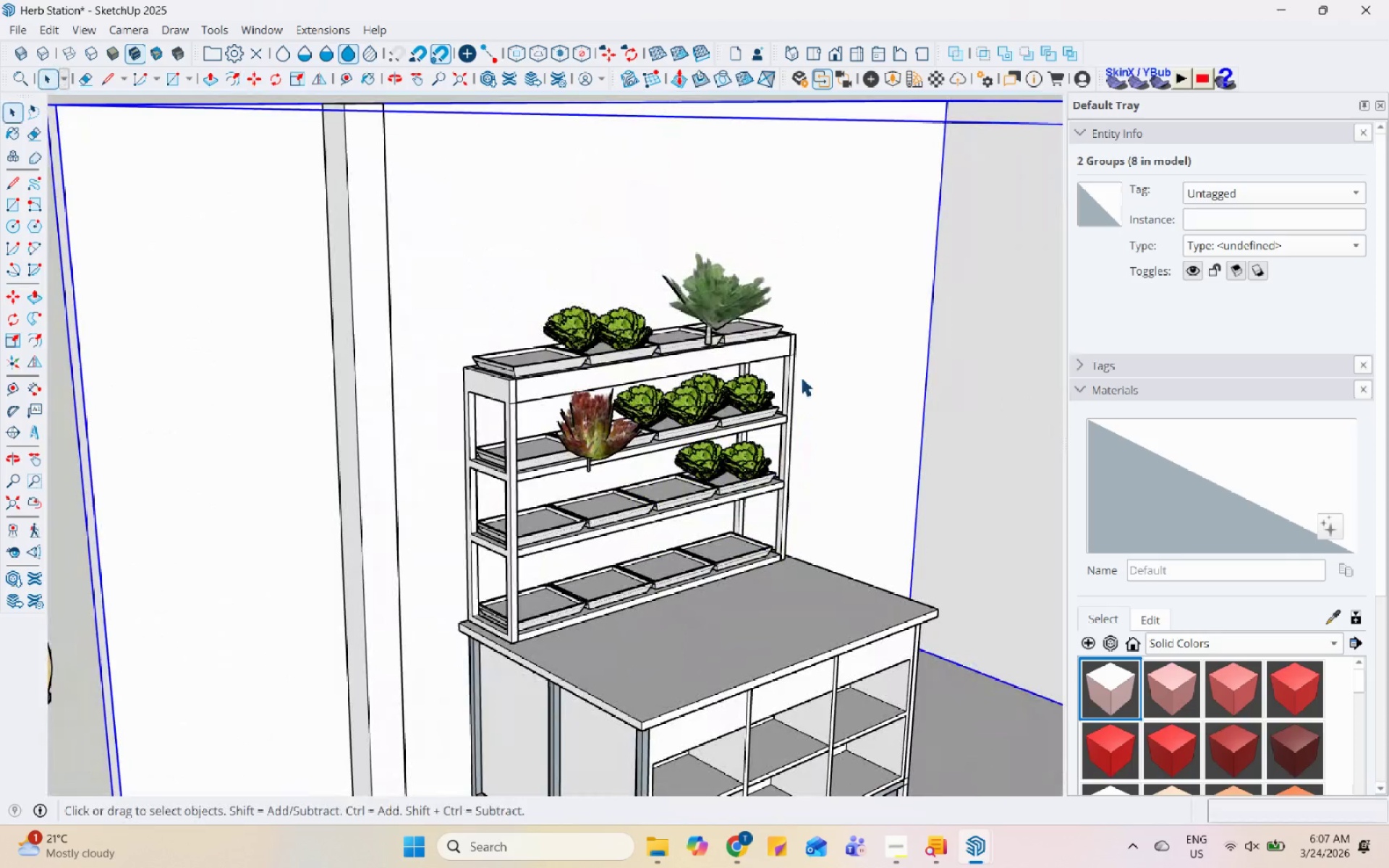 
scroll: coordinate [794, 438], scroll_direction: down, amount: 20.0
 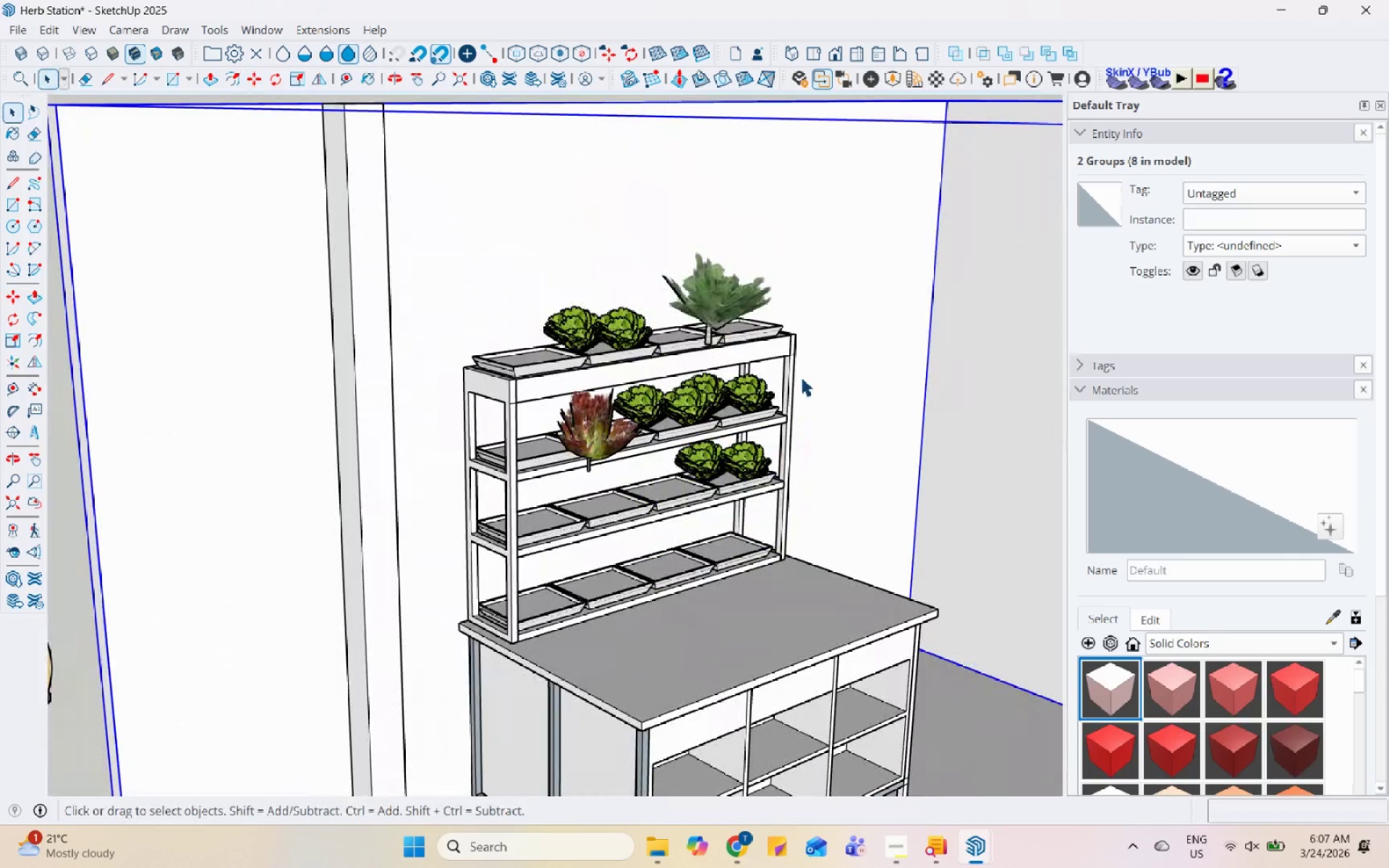 
scroll: coordinate [692, 276], scroll_direction: up, amount: 6.0
 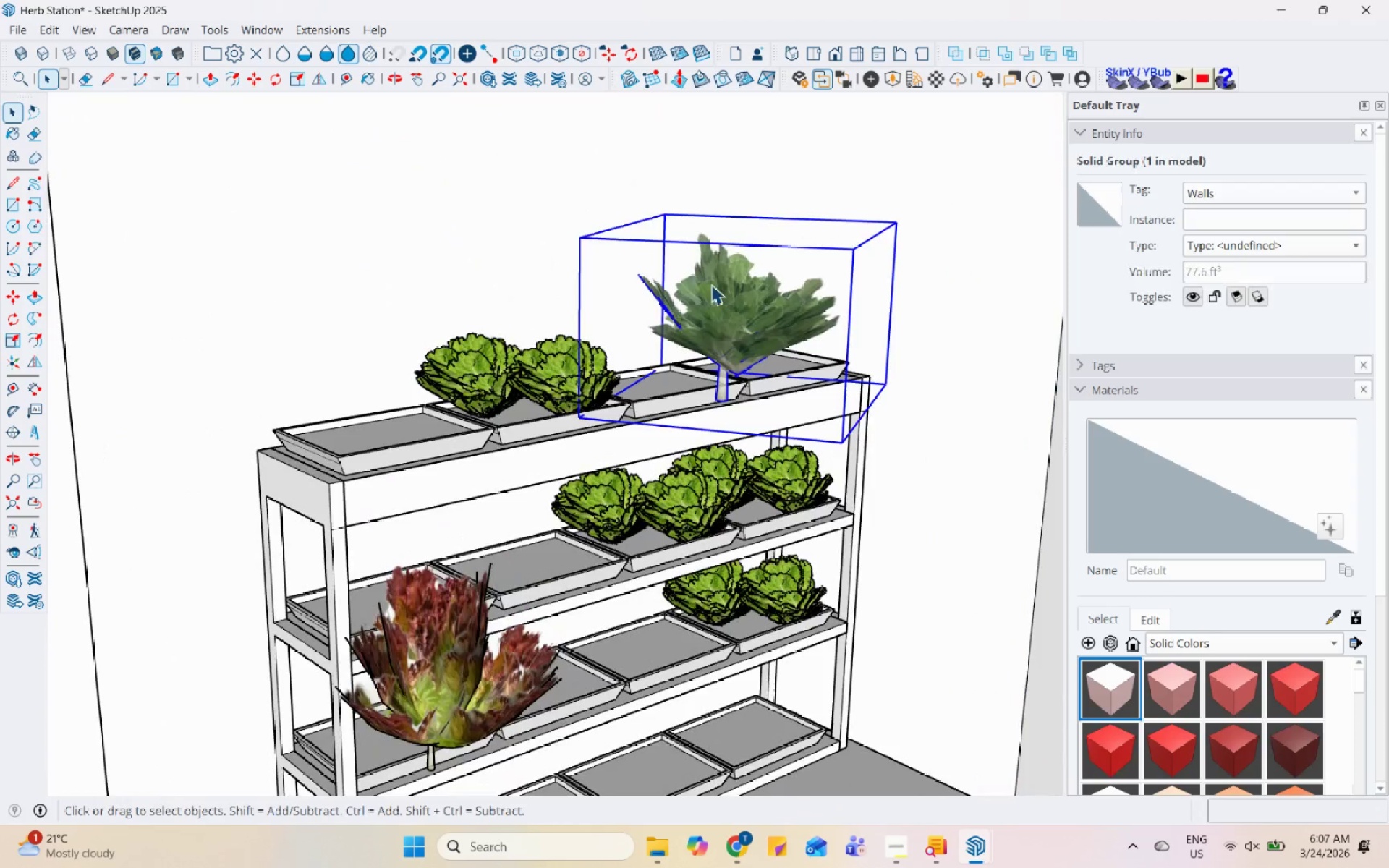 
left_click([756, 378])
 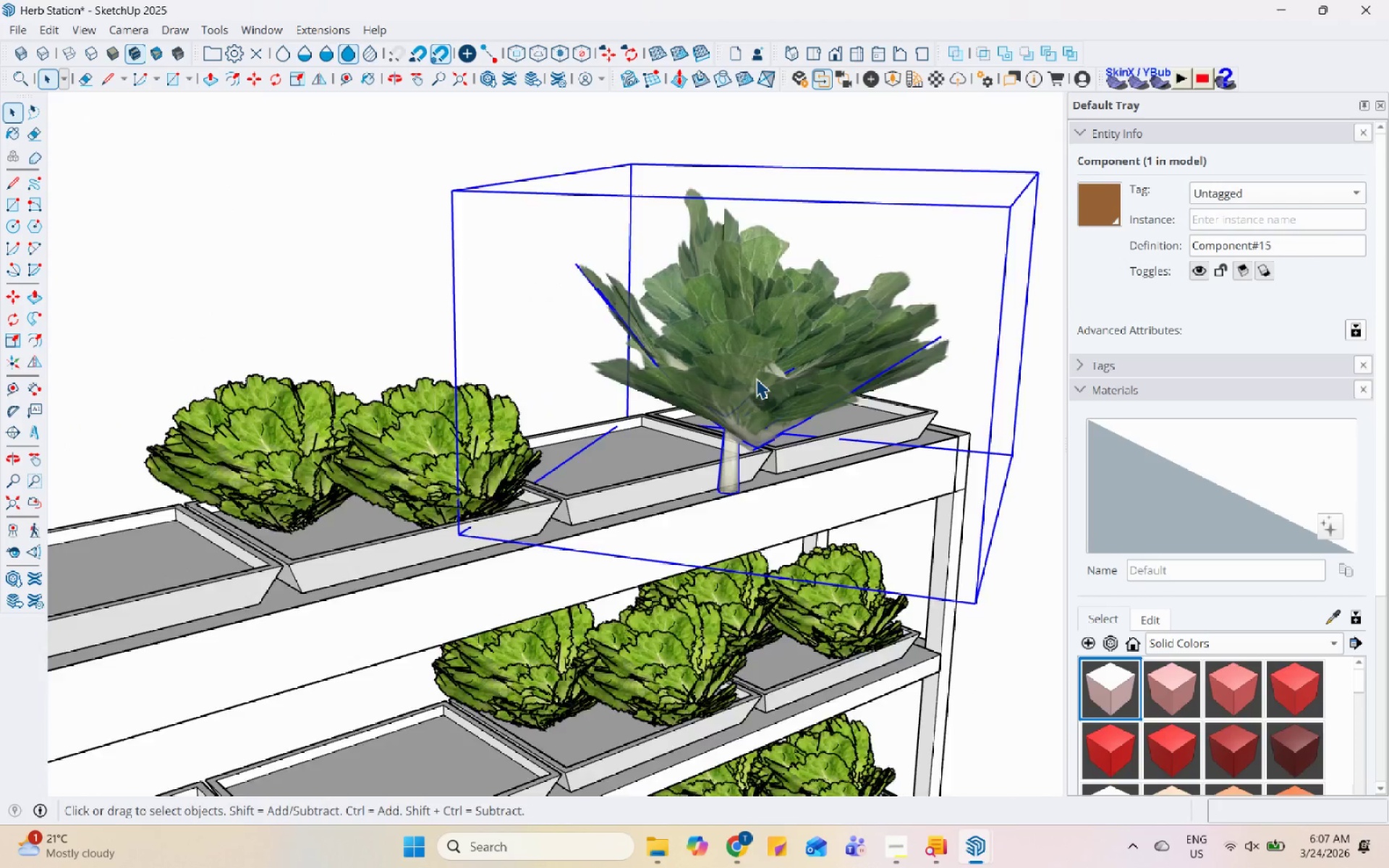 
scroll: coordinate [713, 287], scroll_direction: up, amount: 6.0
 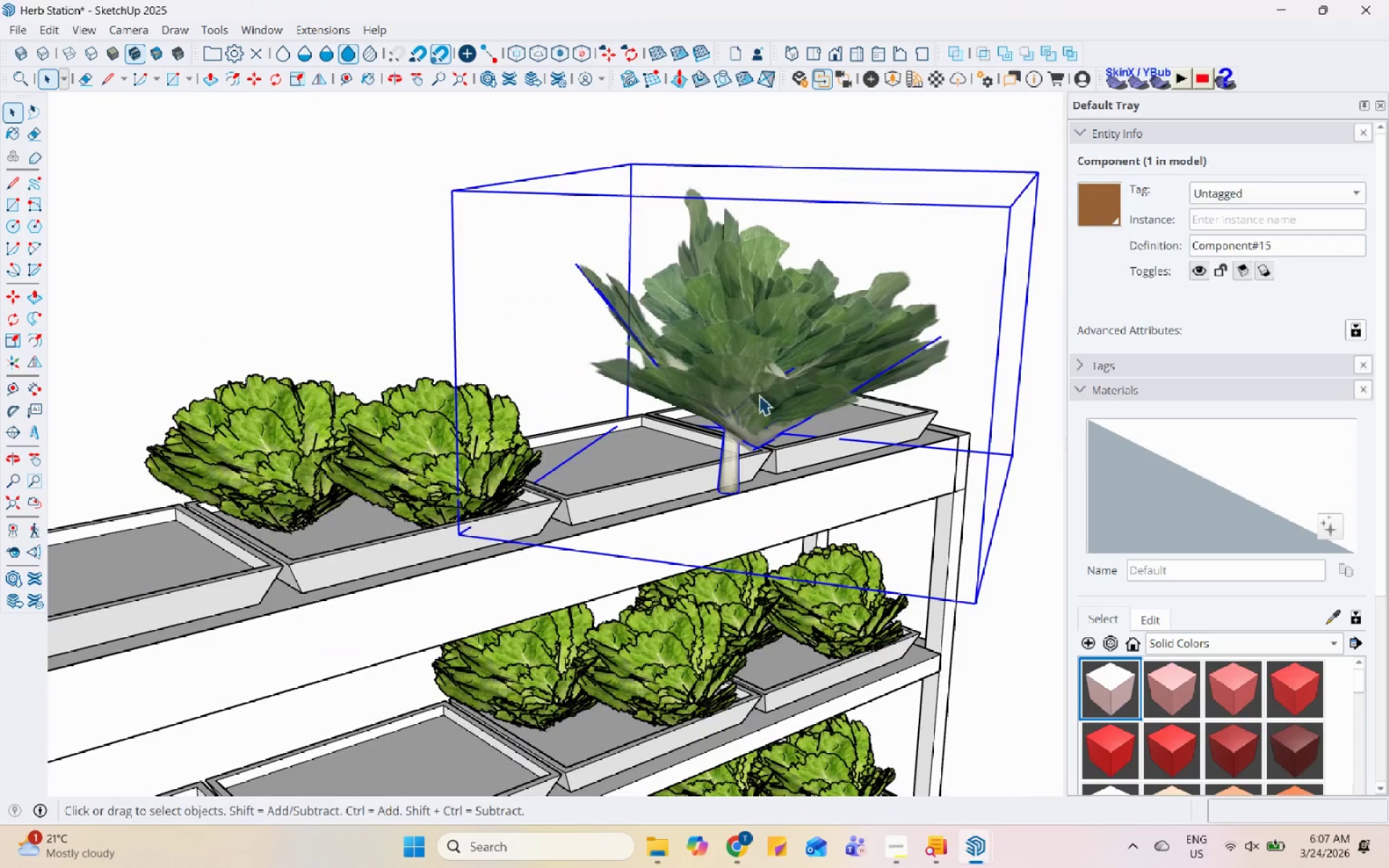 
double_click([756, 378])
 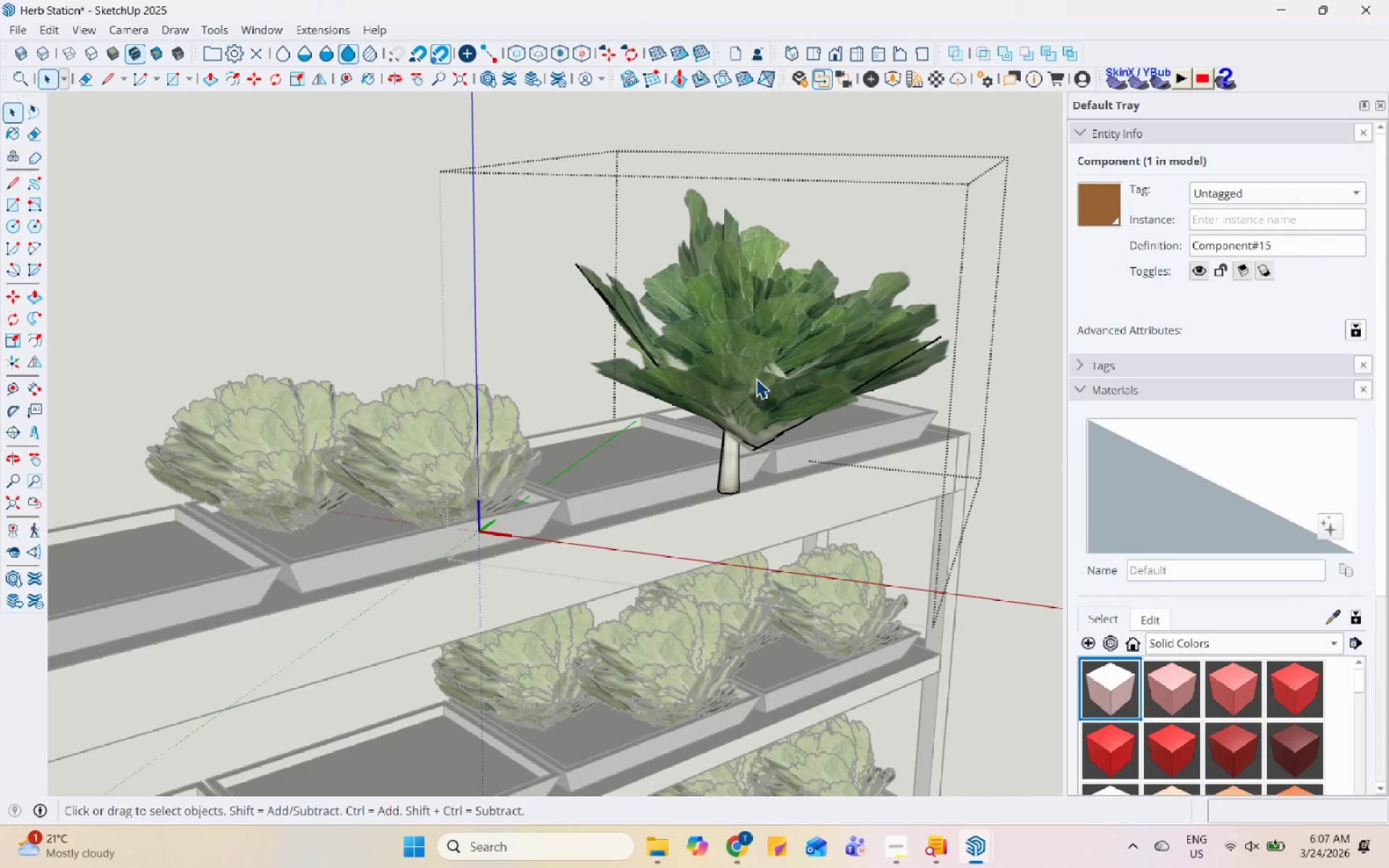 
triple_click([756, 378])
 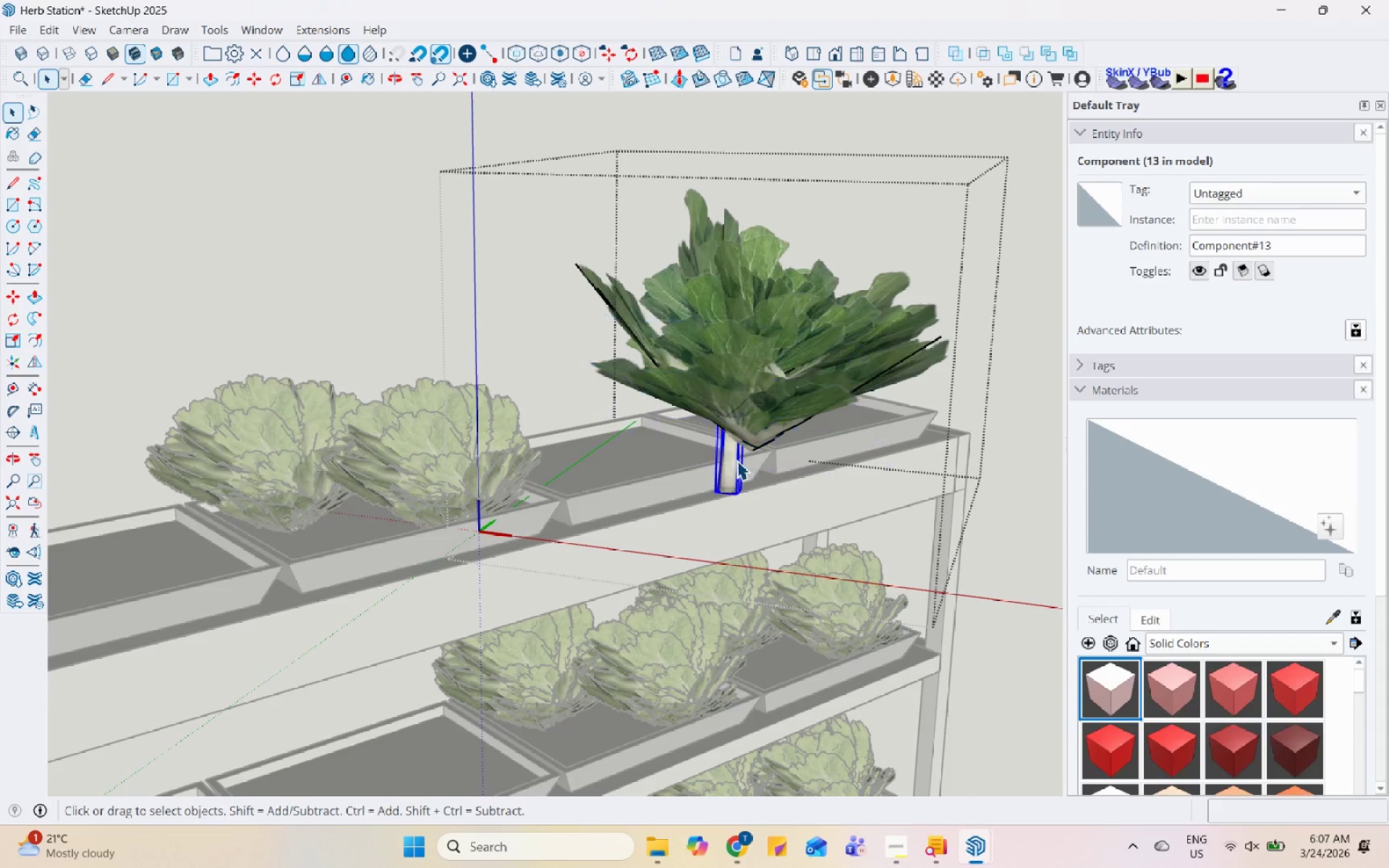 
right_click([736, 460])
 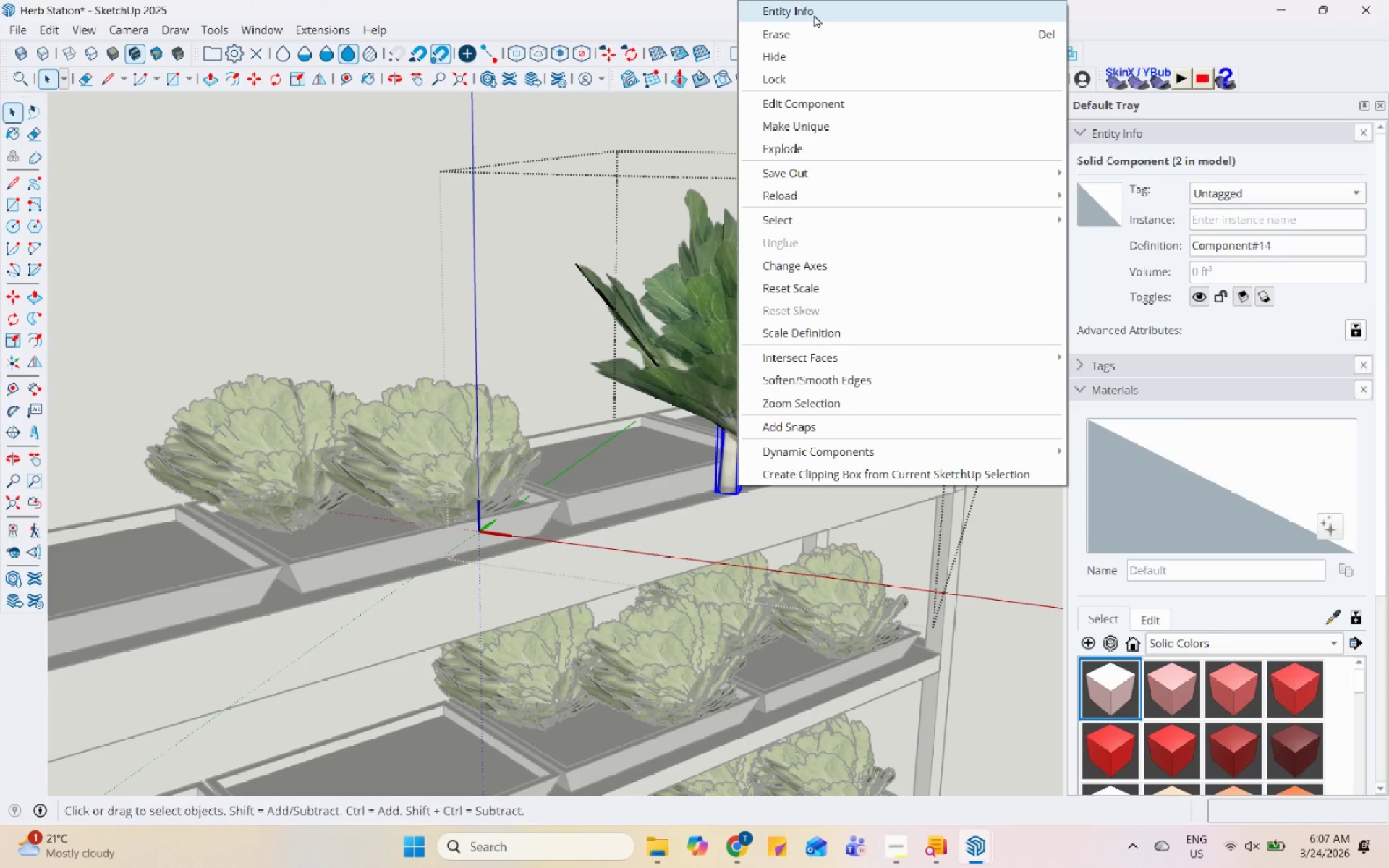 
left_click([810, 40])
 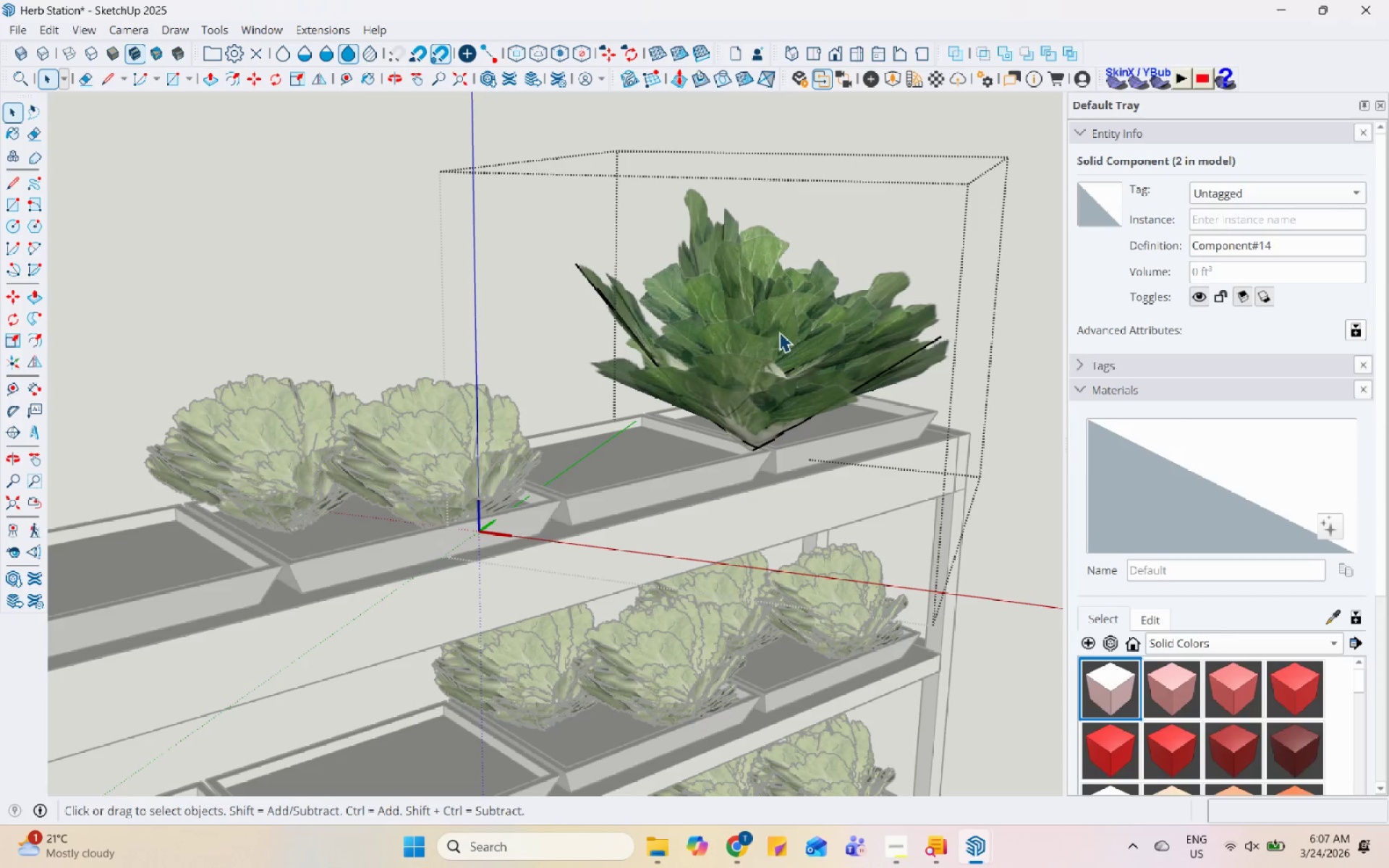 
key(Escape)
 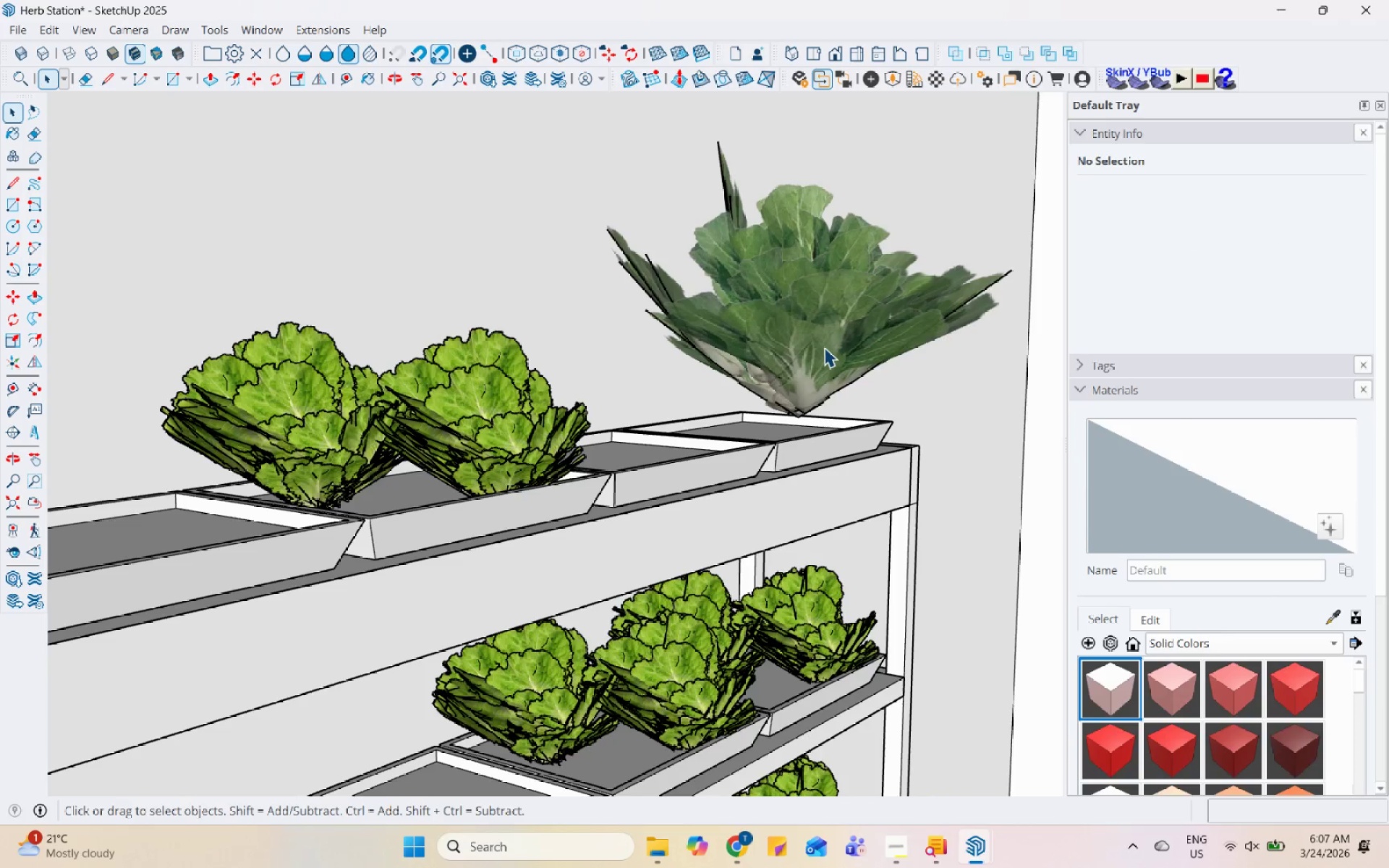 
scroll: coordinate [779, 332], scroll_direction: up, amount: 1.0
 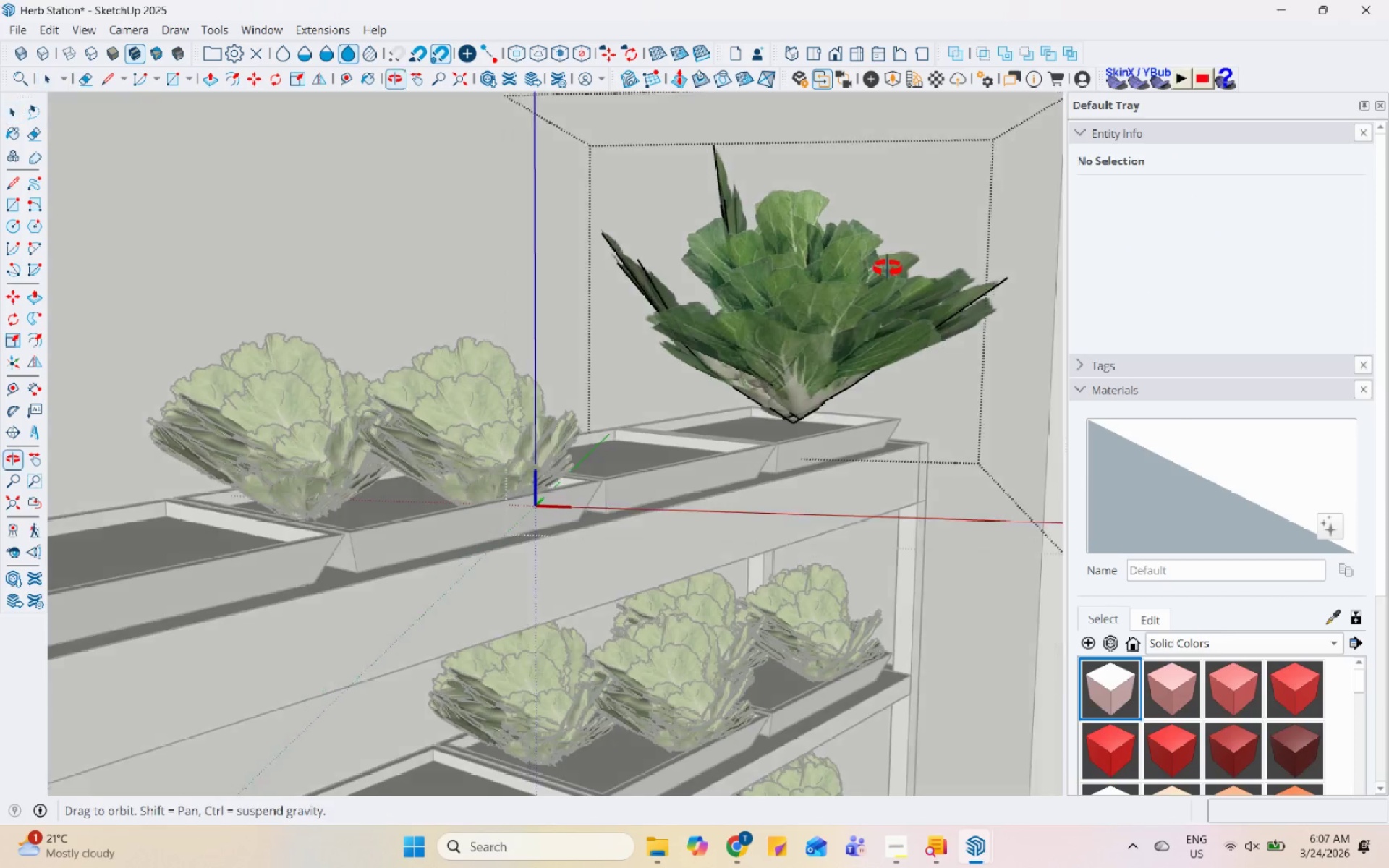 
key(Escape)
 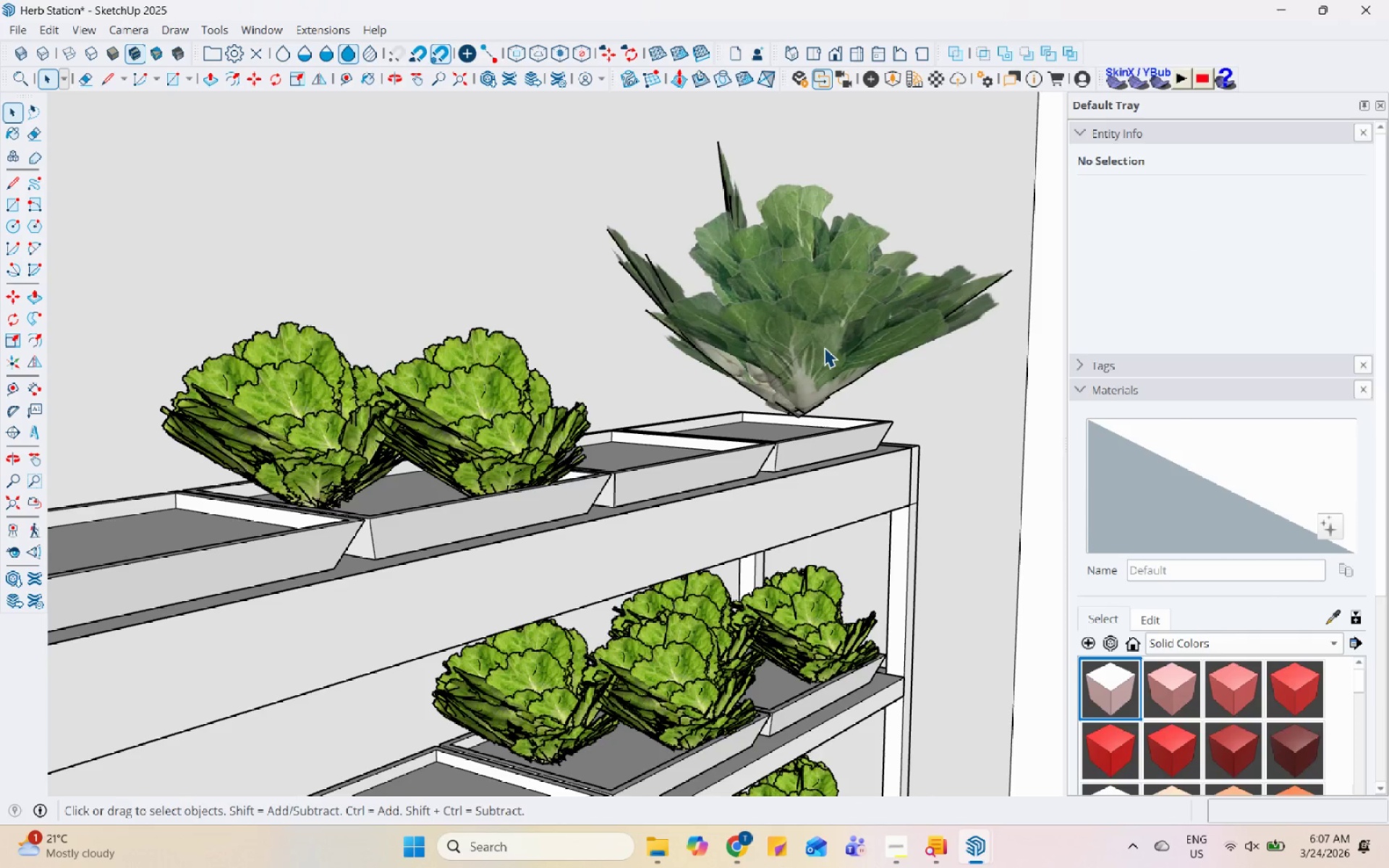 
left_click([824, 347])
 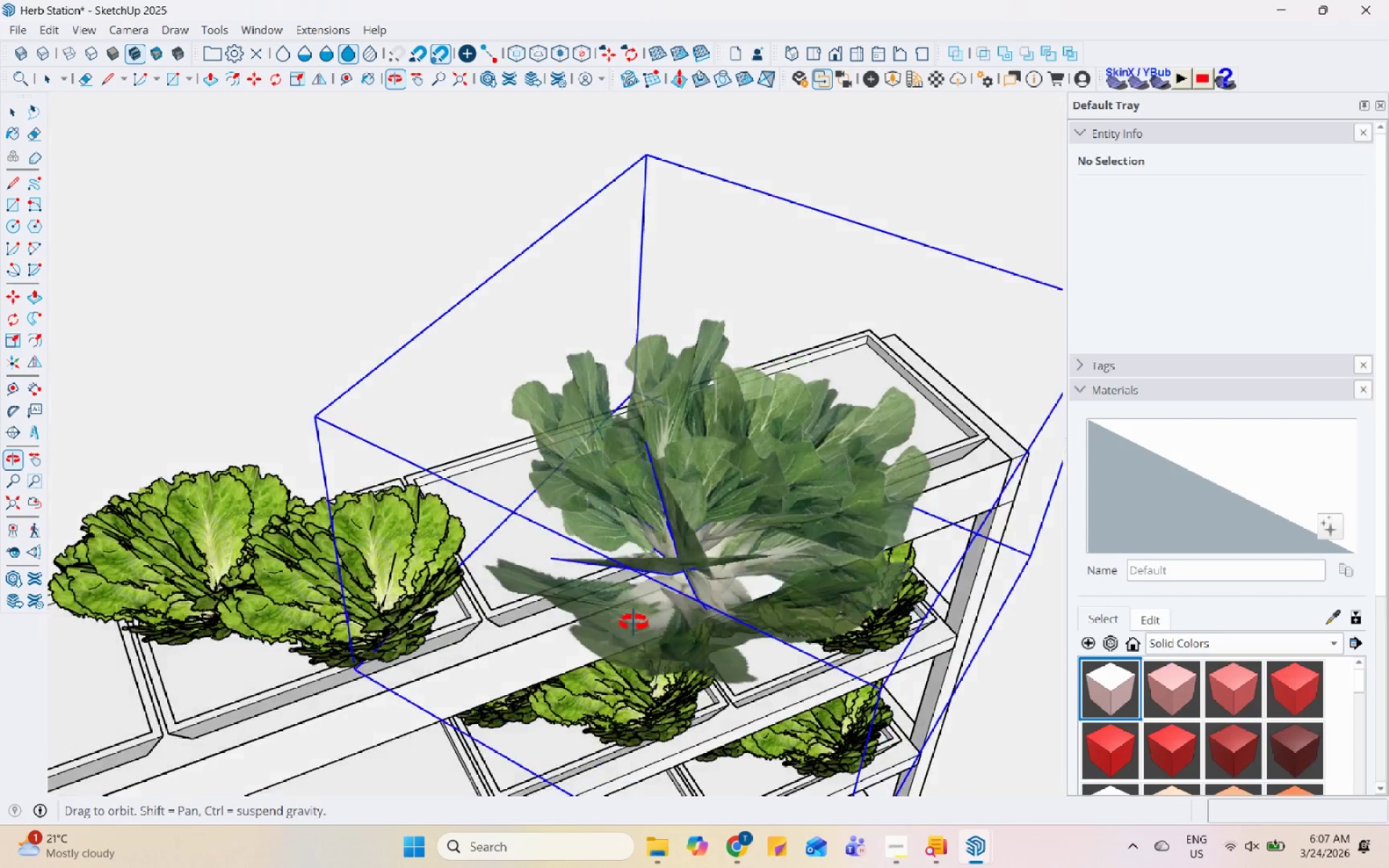 
key(S)
 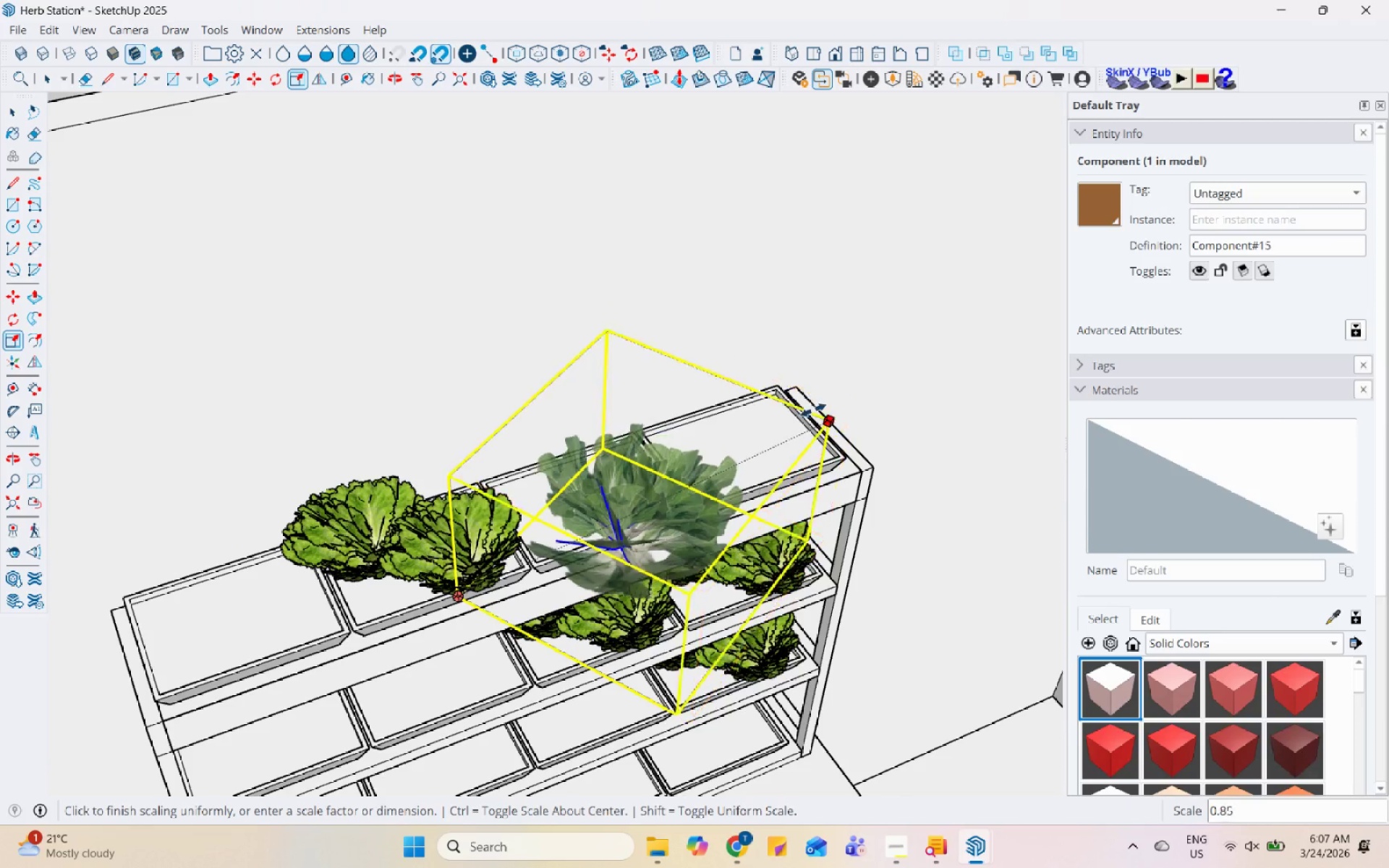 
scroll: coordinate [612, 495], scroll_direction: down, amount: 6.0
 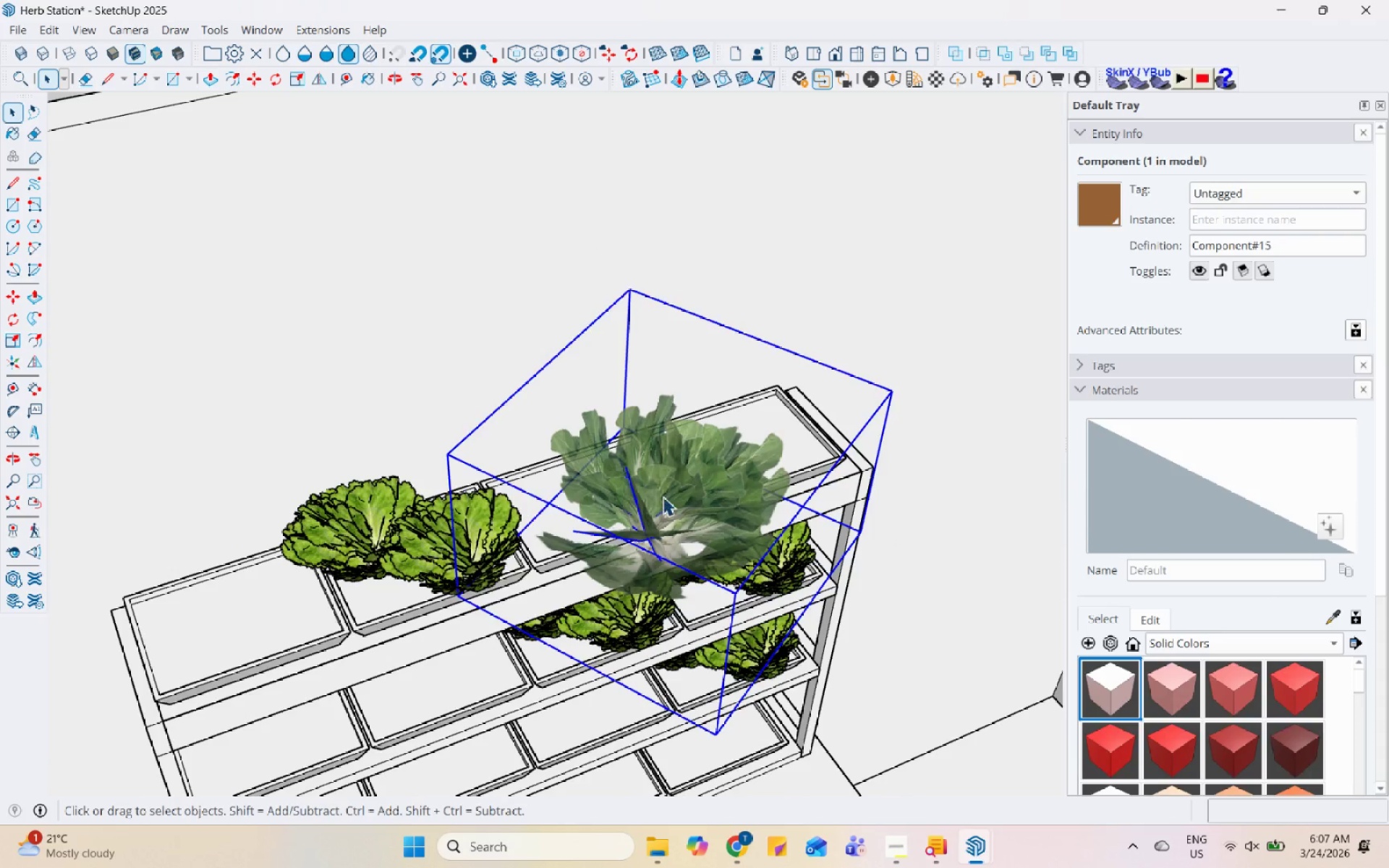 
left_click([750, 427])
 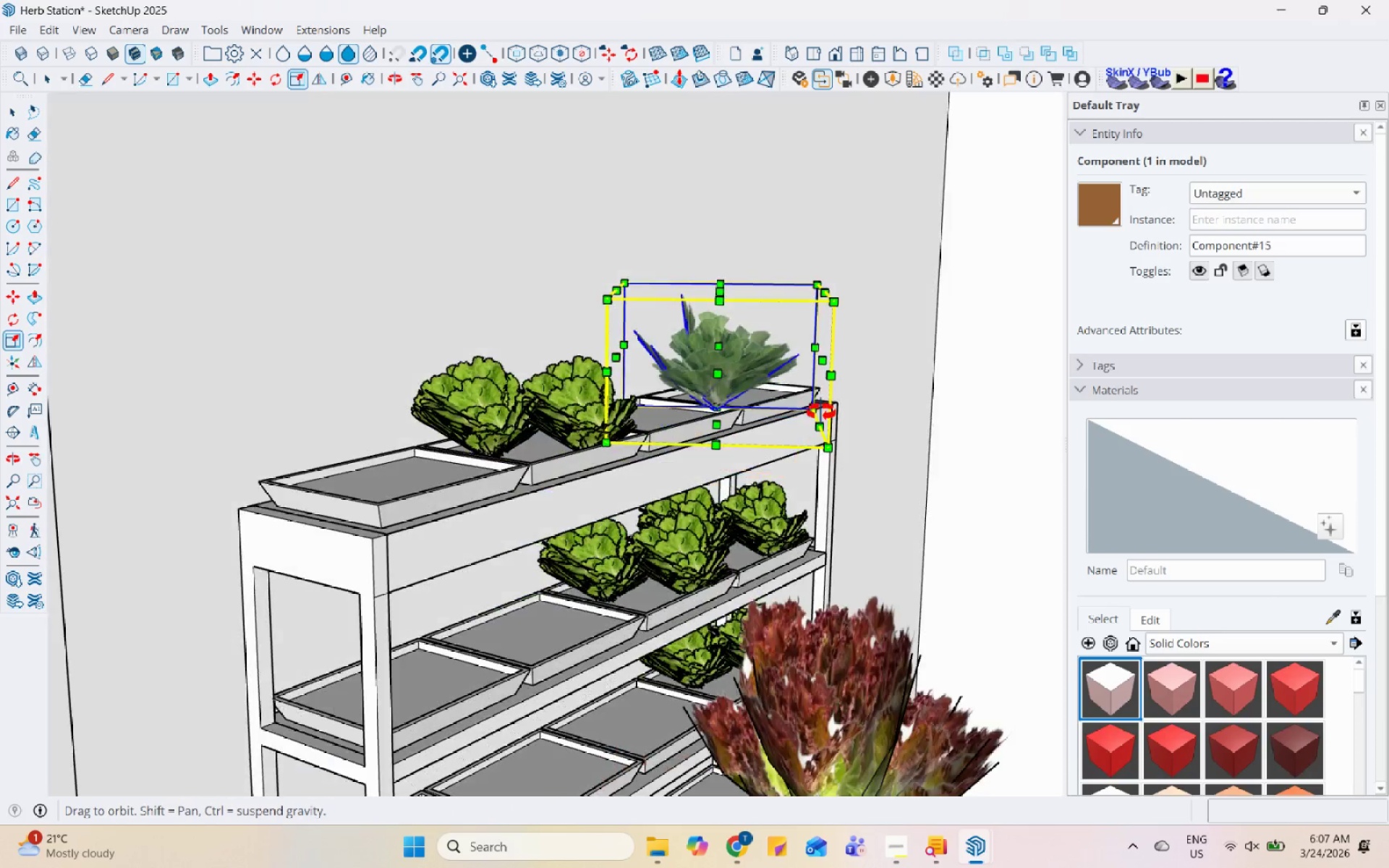 
key(Space)
 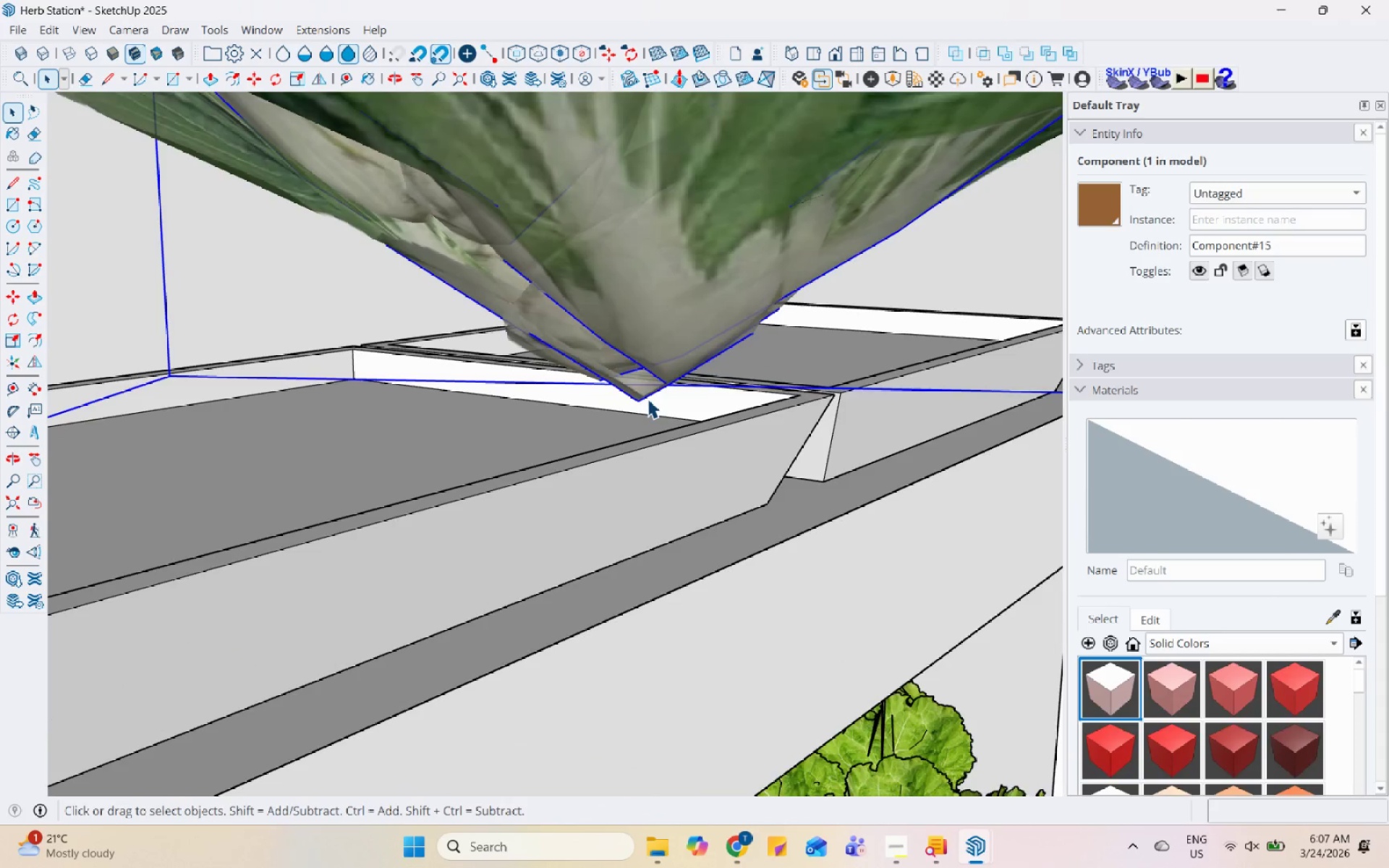 
key(M)
 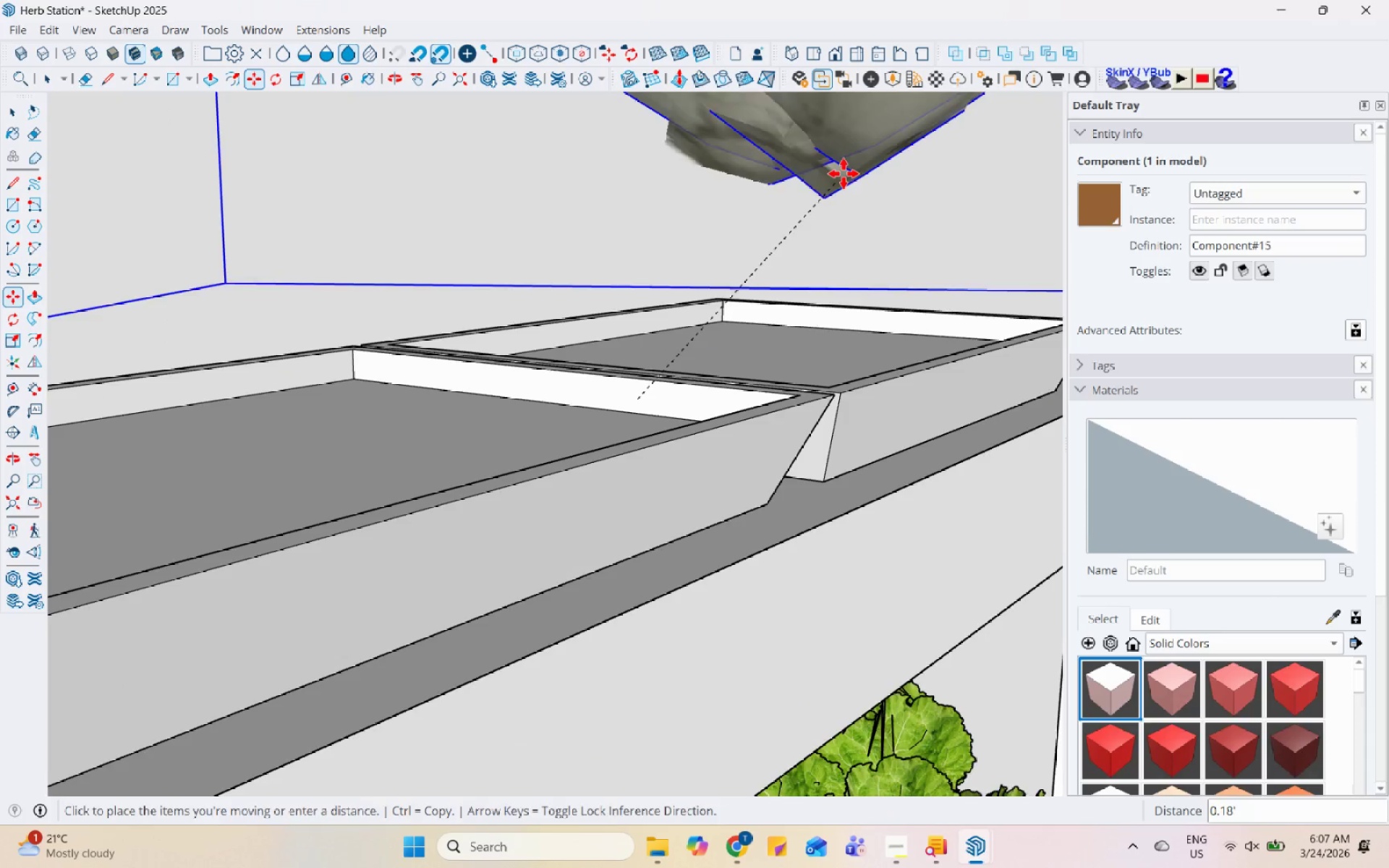 
scroll: coordinate [647, 399], scroll_direction: up, amount: 20.0
 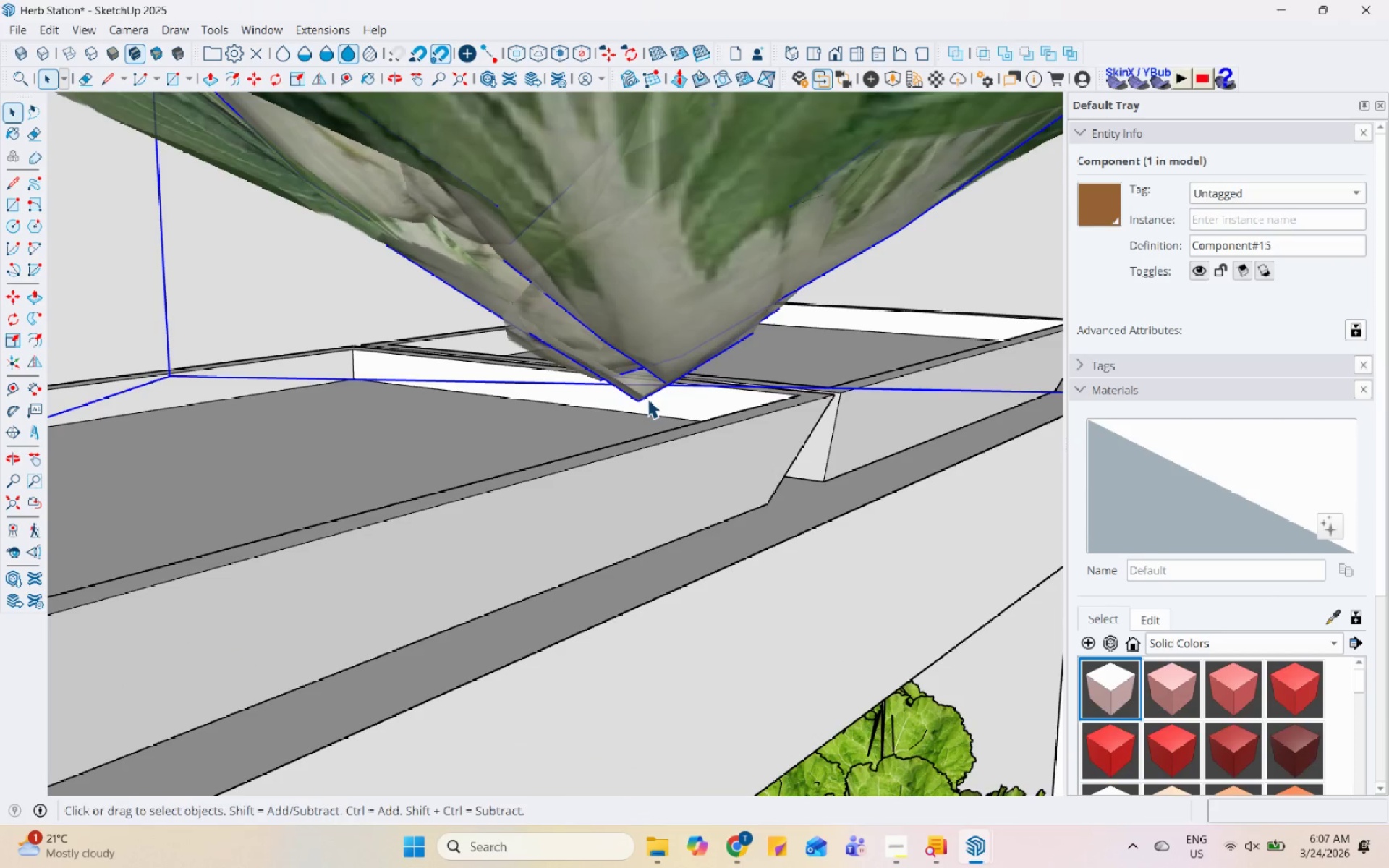 
scroll: coordinate [566, 302], scroll_direction: down, amount: 11.0
 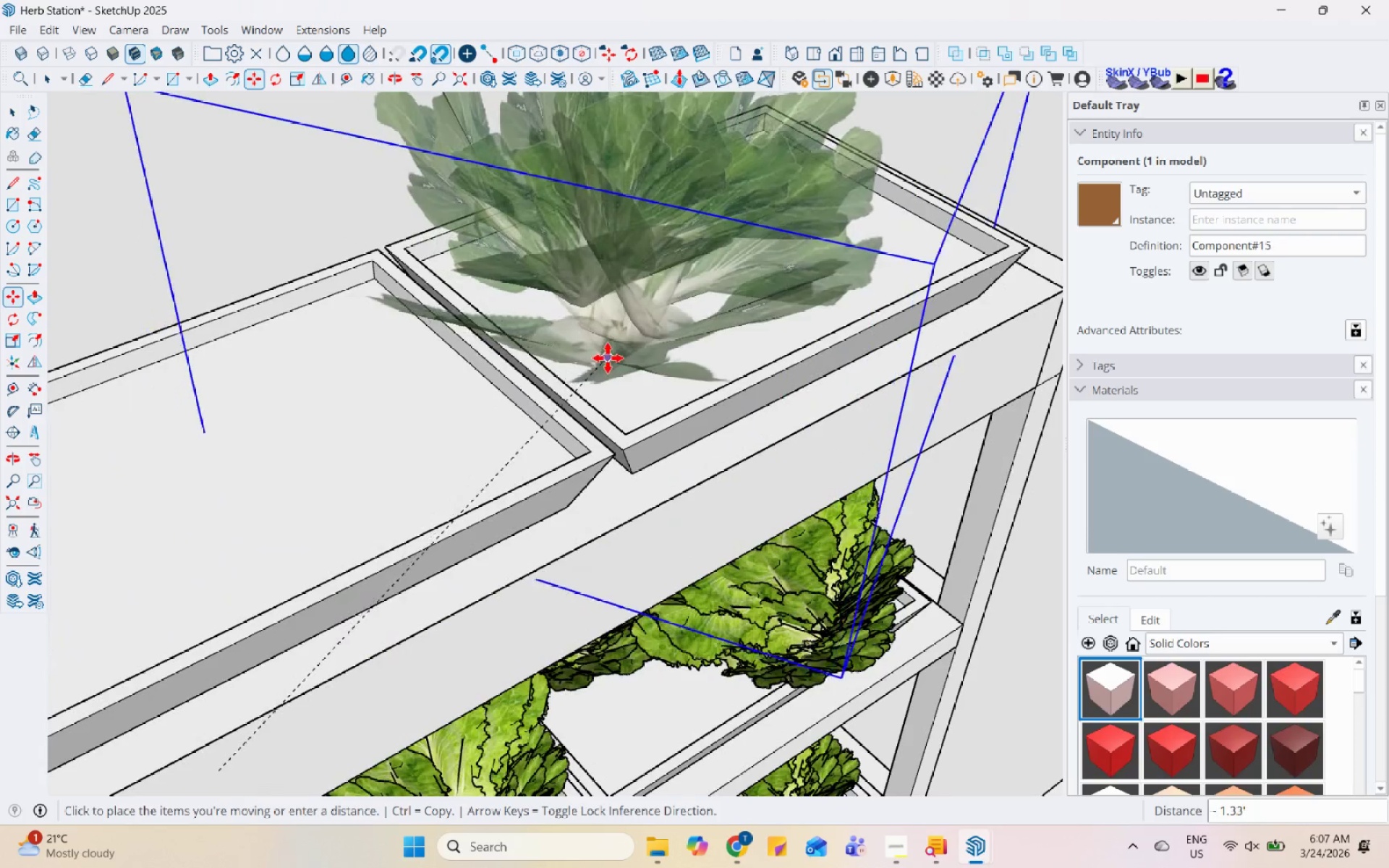 
left_click([611, 358])
 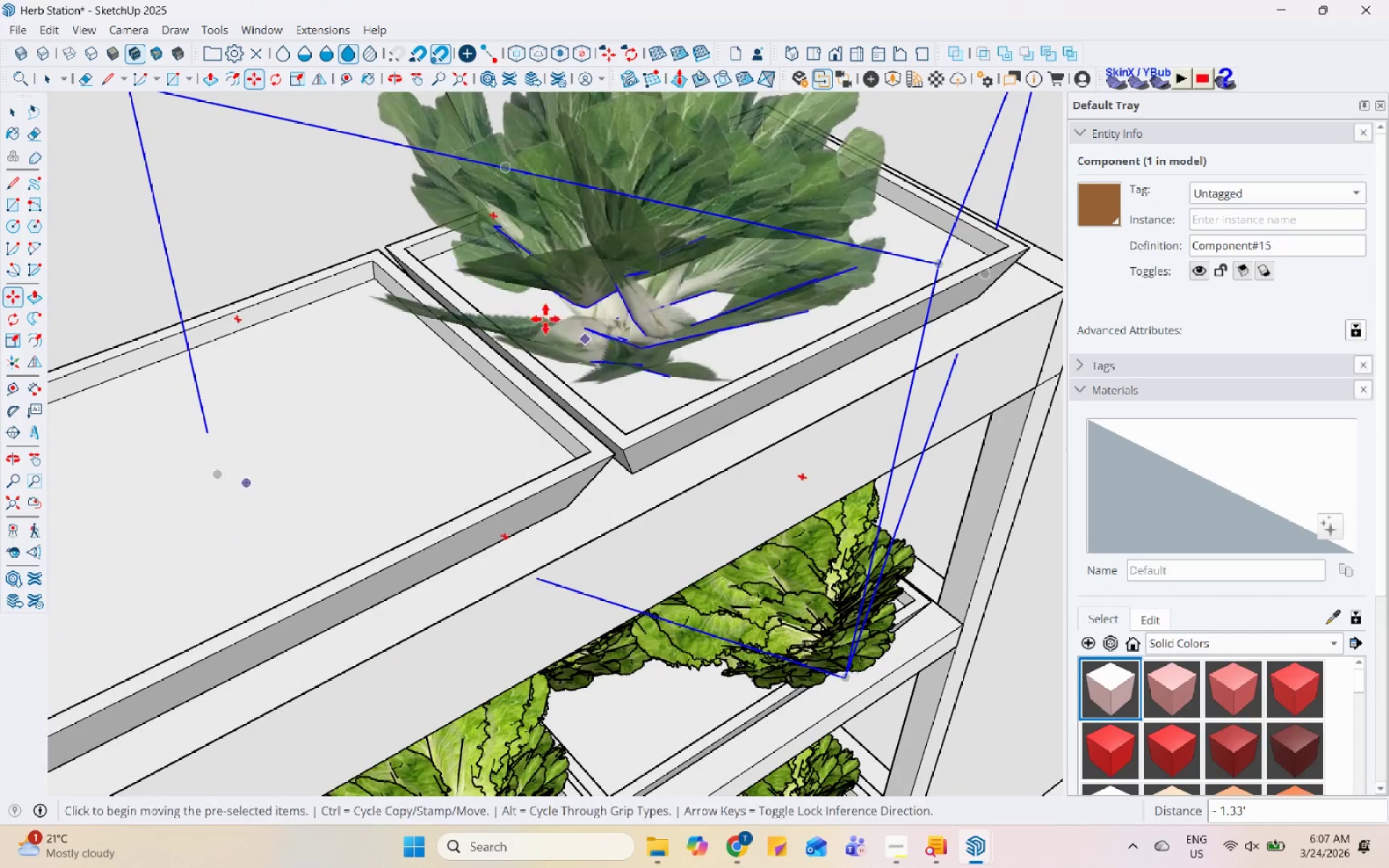 
scroll: coordinate [467, 261], scroll_direction: down, amount: 7.0
 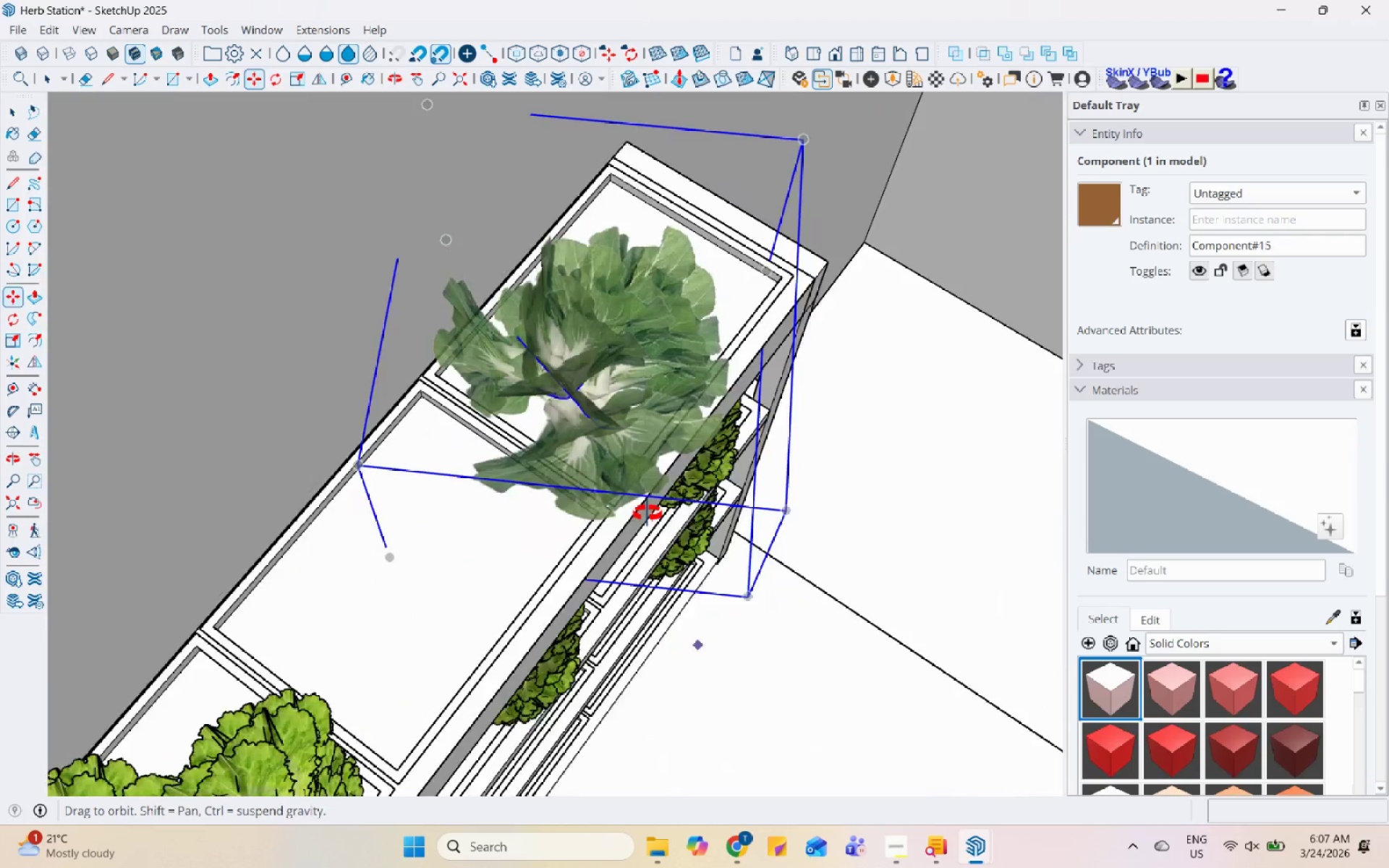 
key(S)
 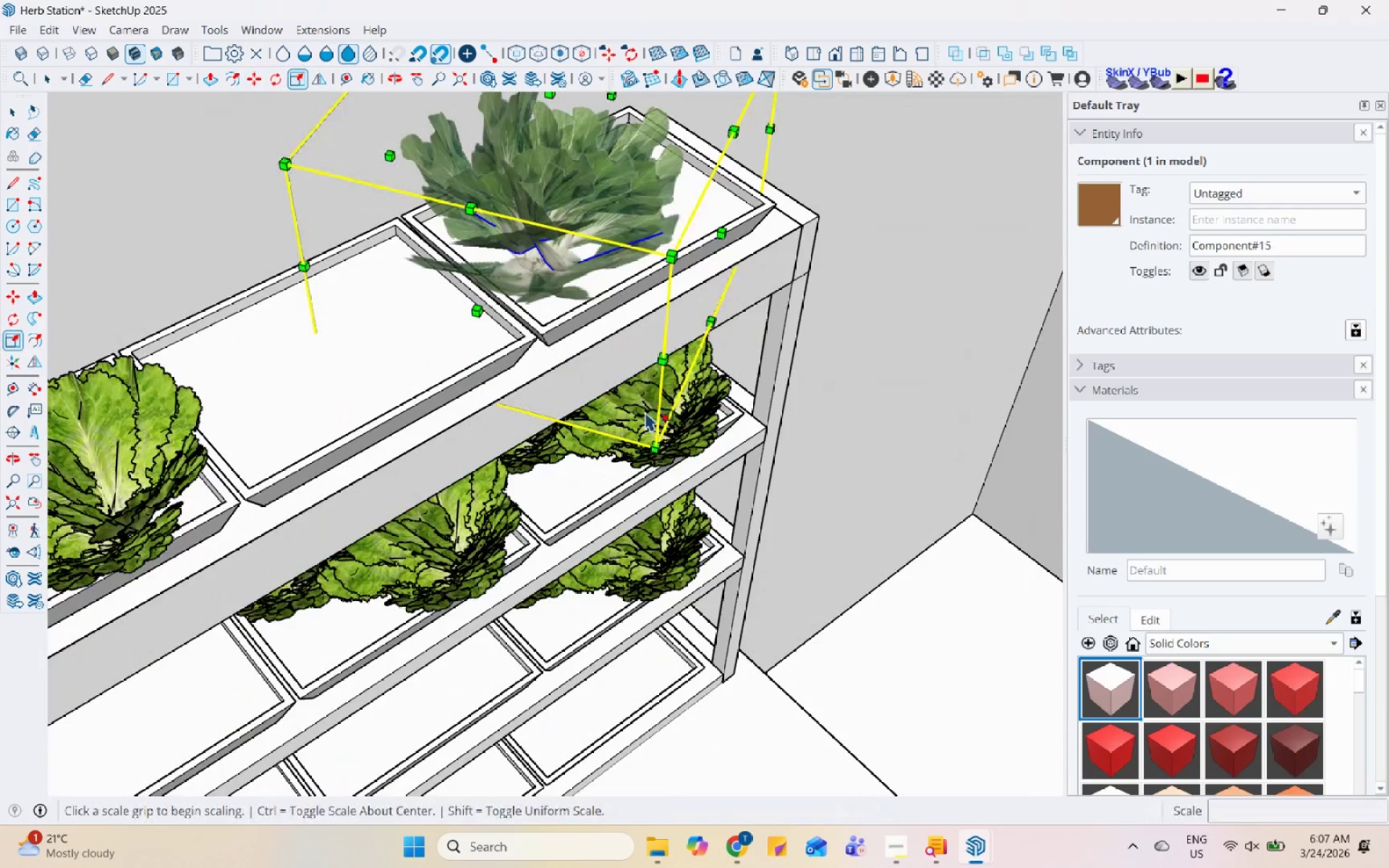 
scroll: coordinate [604, 242], scroll_direction: up, amount: 1.0
 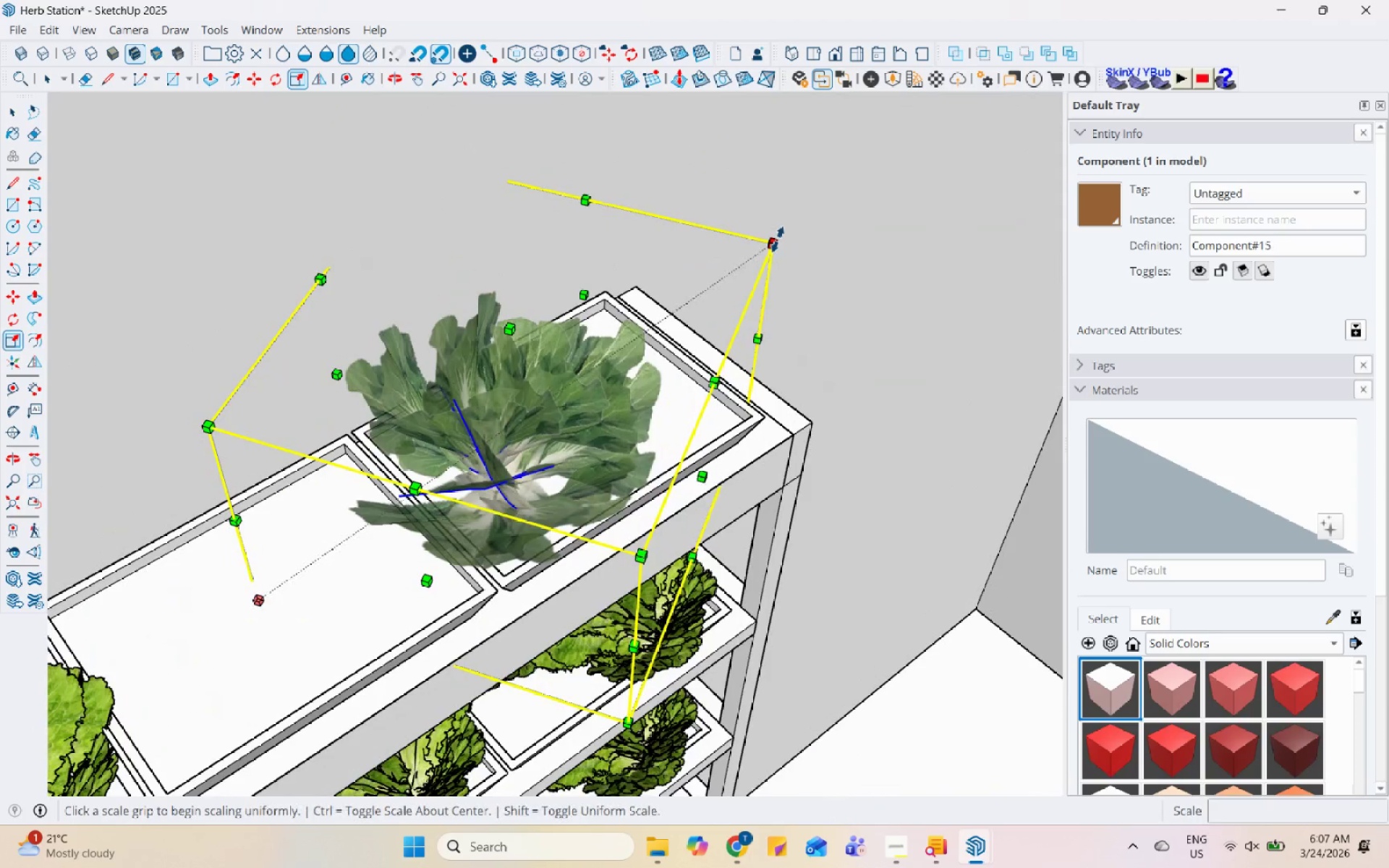 
left_click([778, 239])
 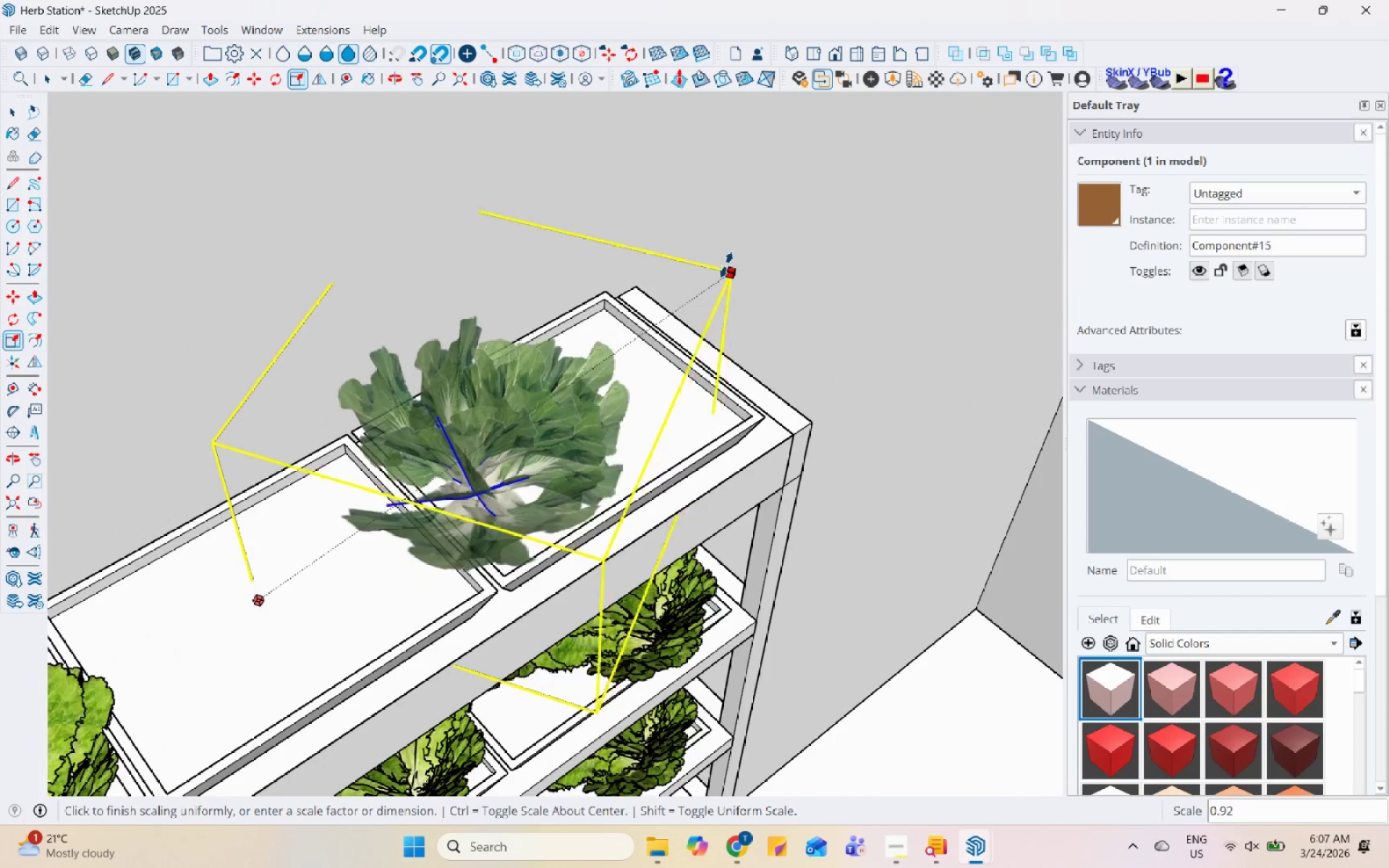 
left_click([710, 272])
 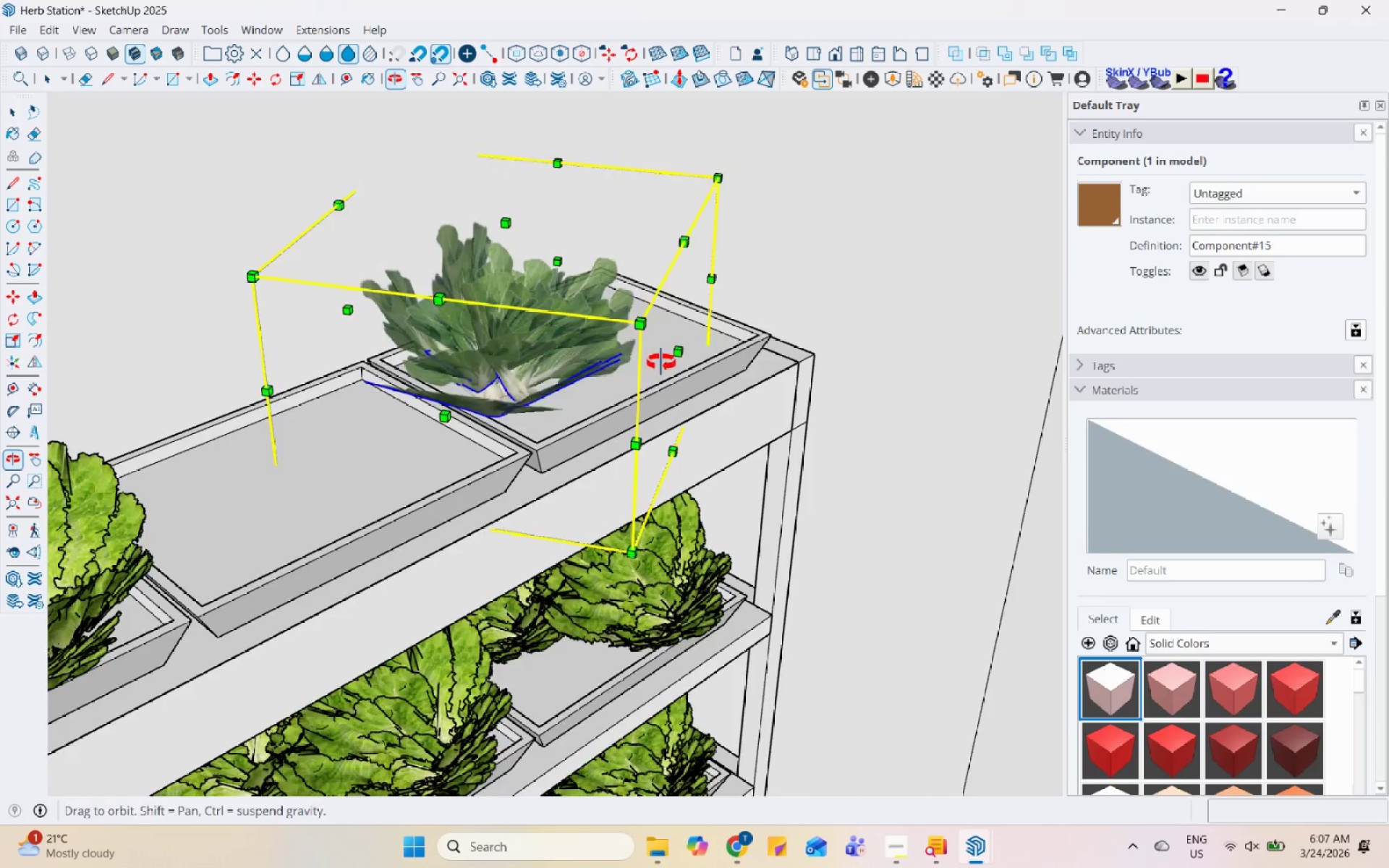 
key(Space)
 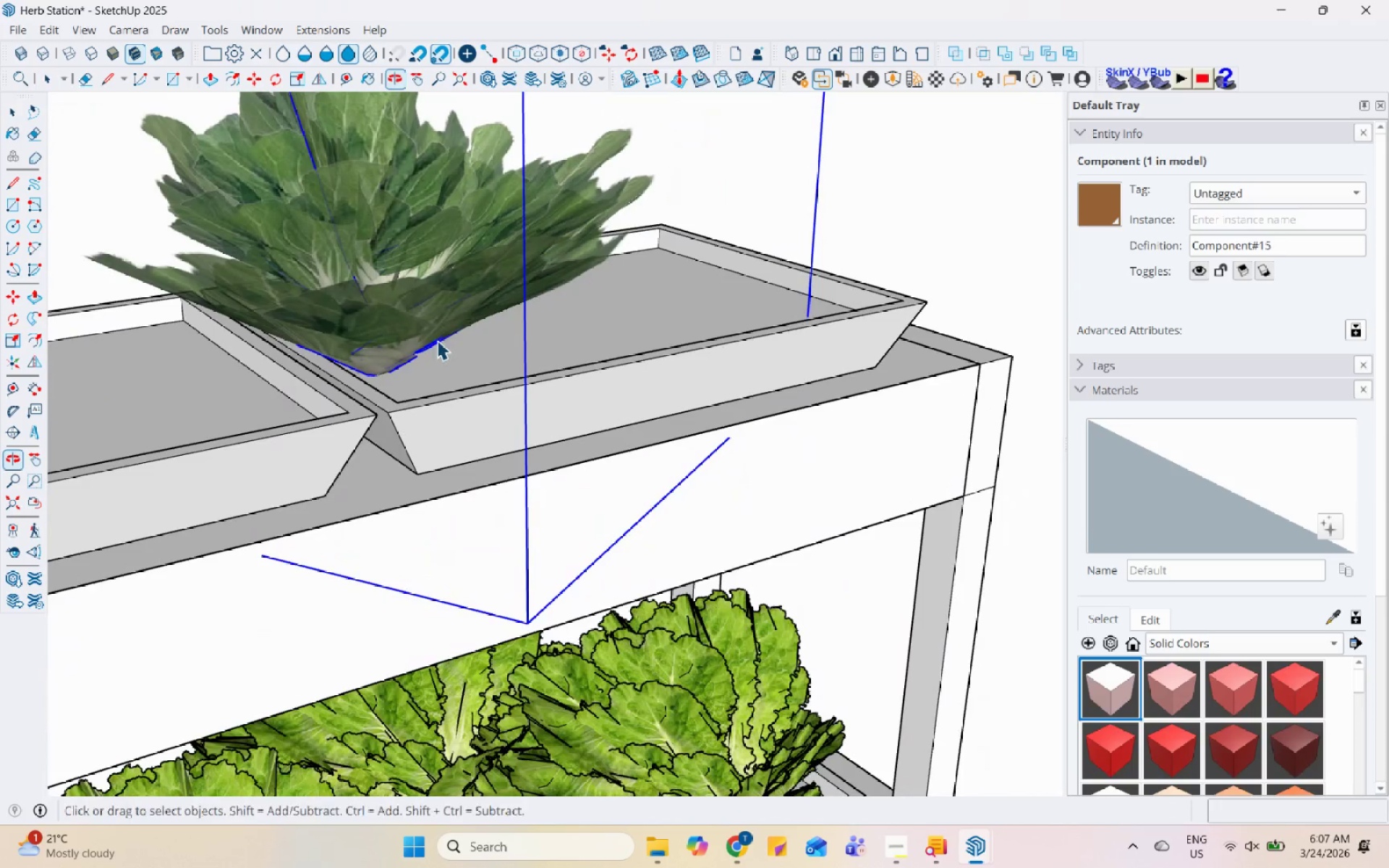 
scroll: coordinate [587, 383], scroll_direction: up, amount: 6.0
 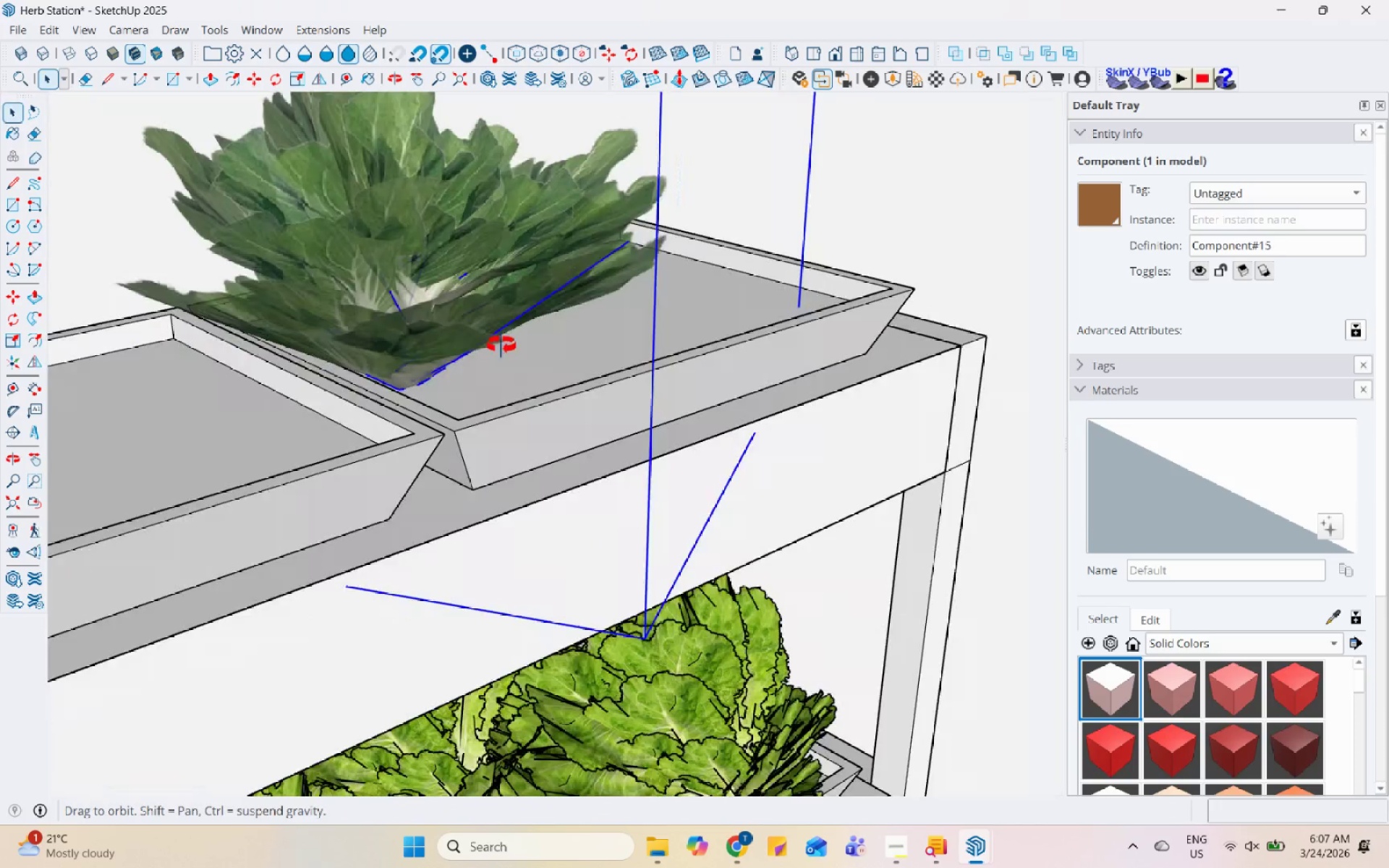 
key(M)
 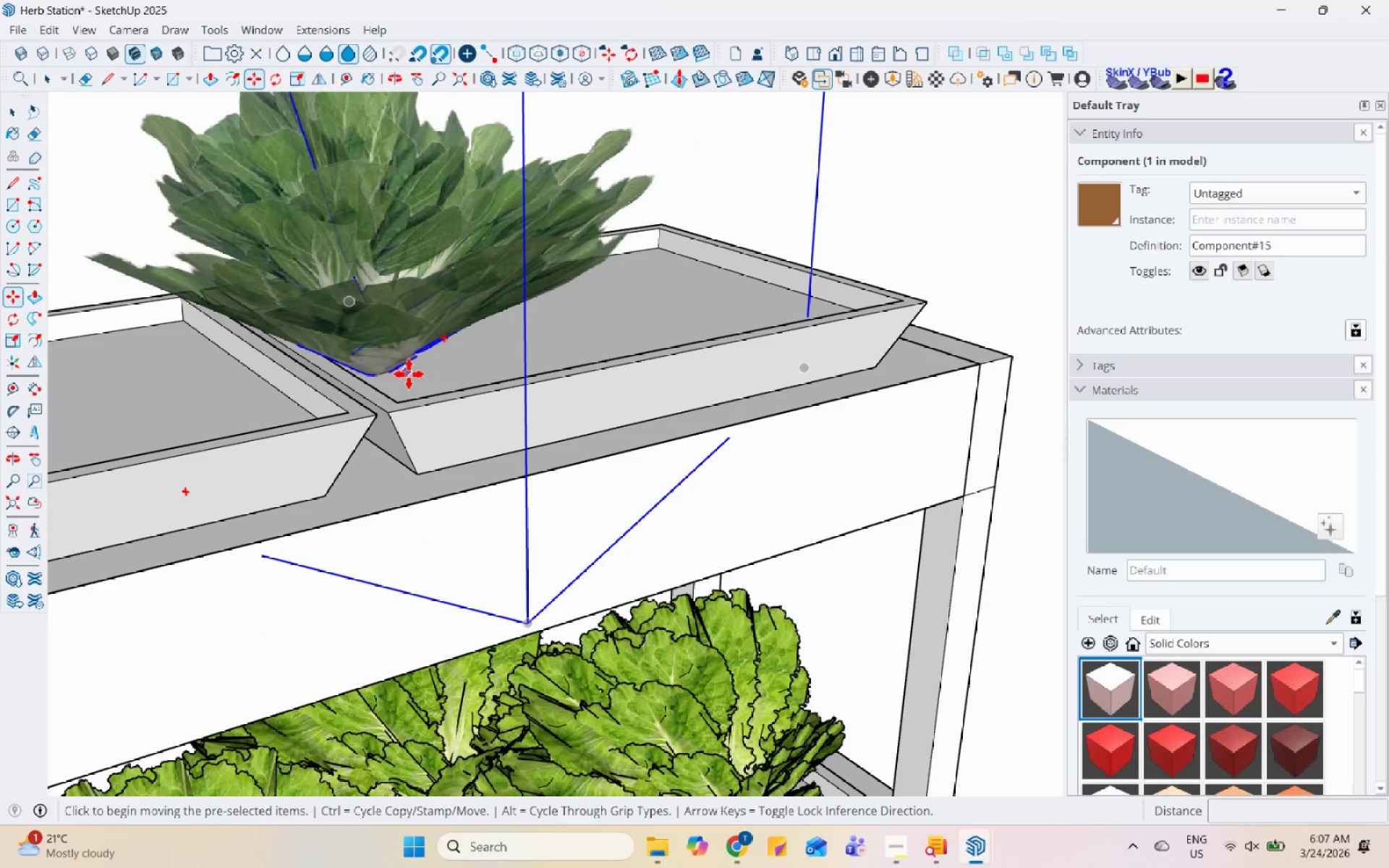 
left_click_drag(start_coordinate=[413, 374], to_coordinate=[417, 375])
 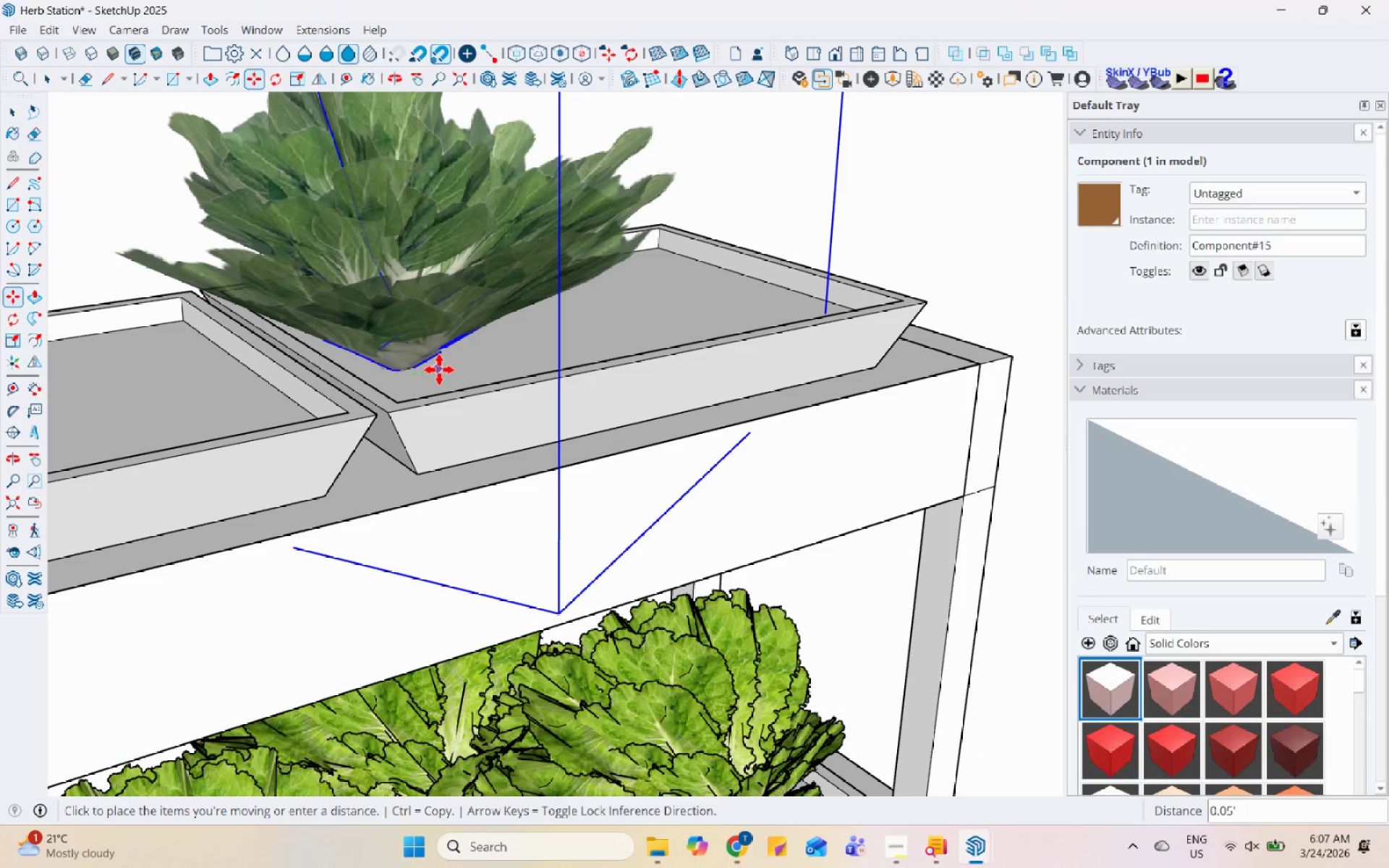 
left_click([439, 370])
 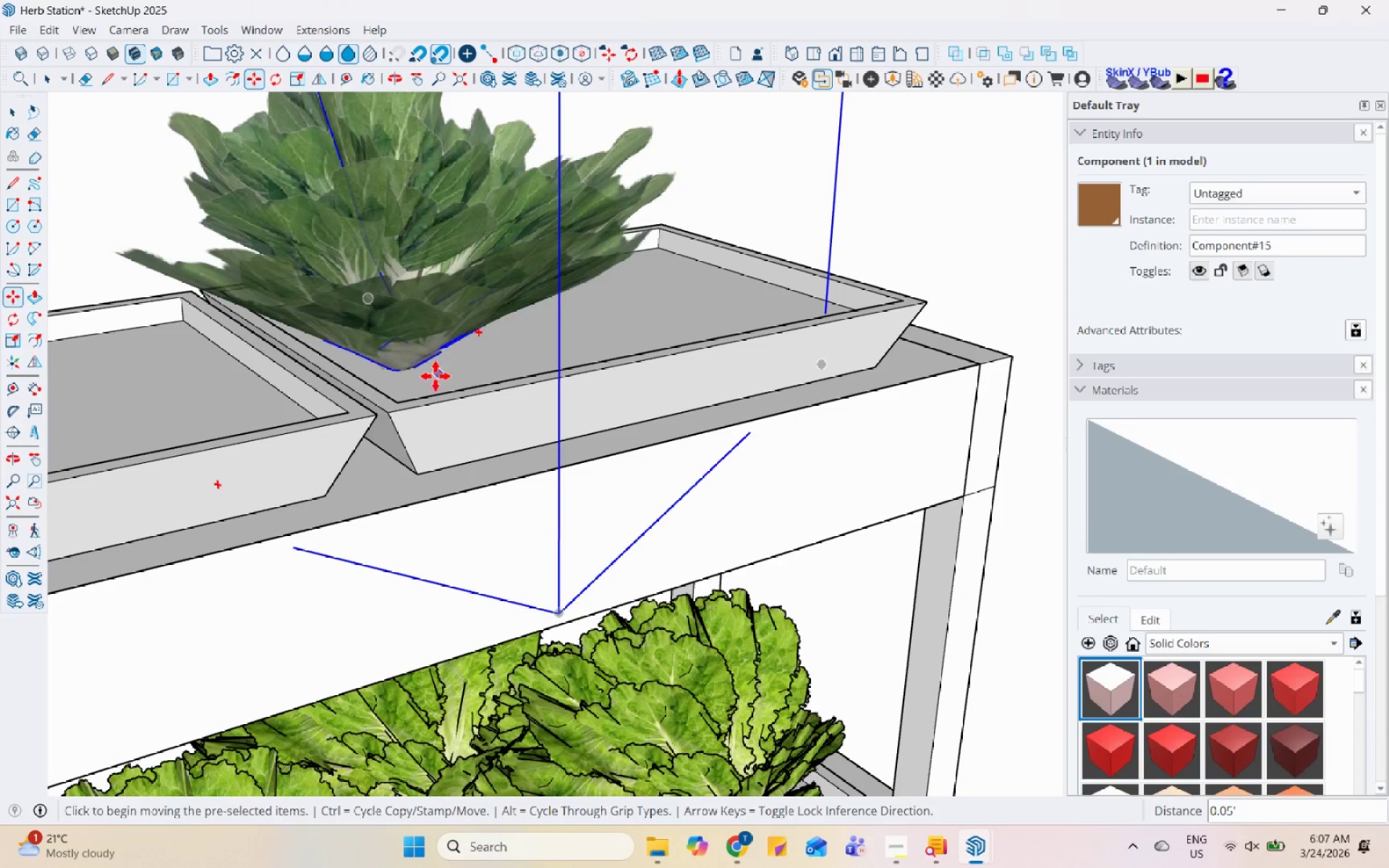 
key(Control+ControlLeft)
 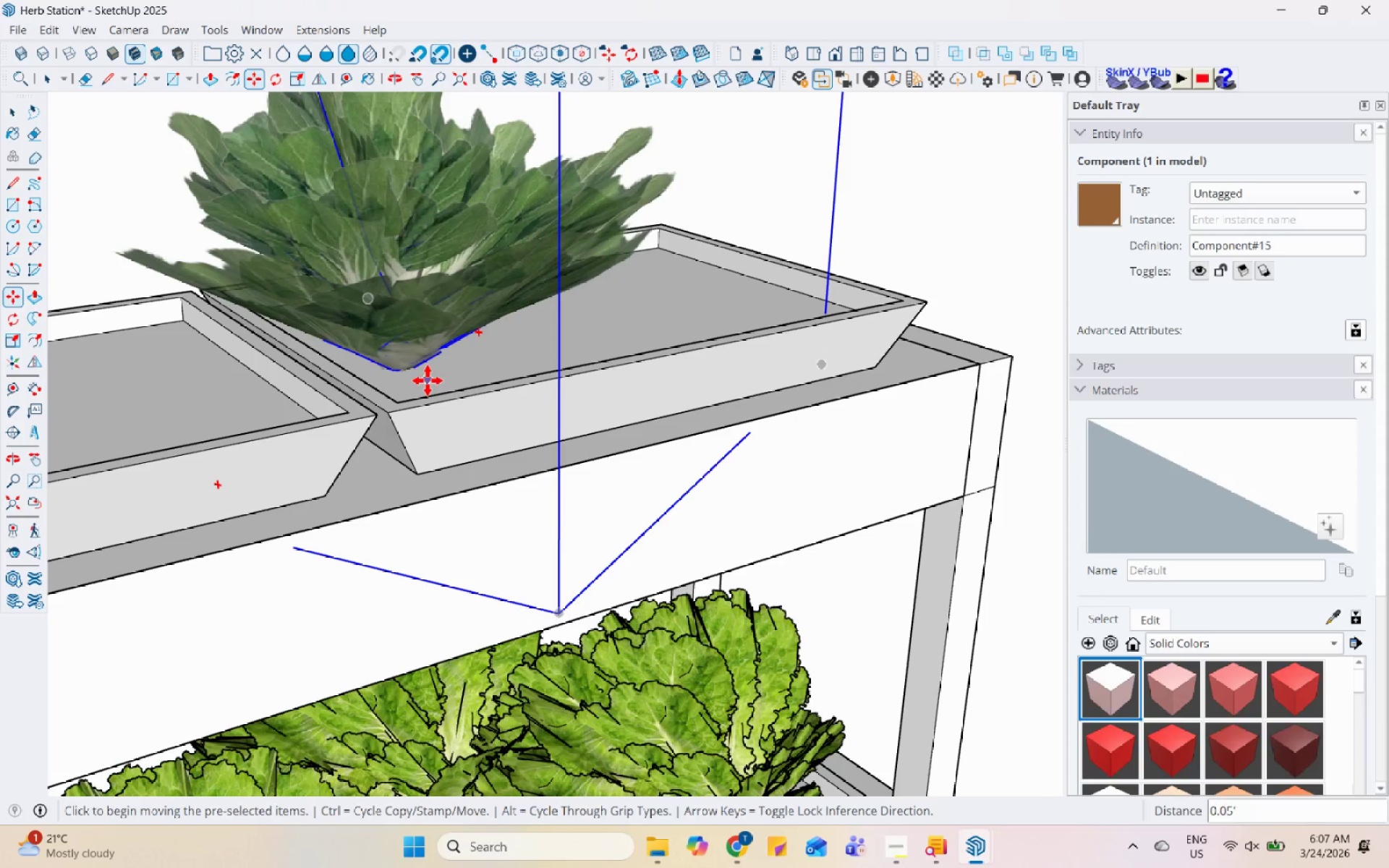 
double_click([428, 380])
 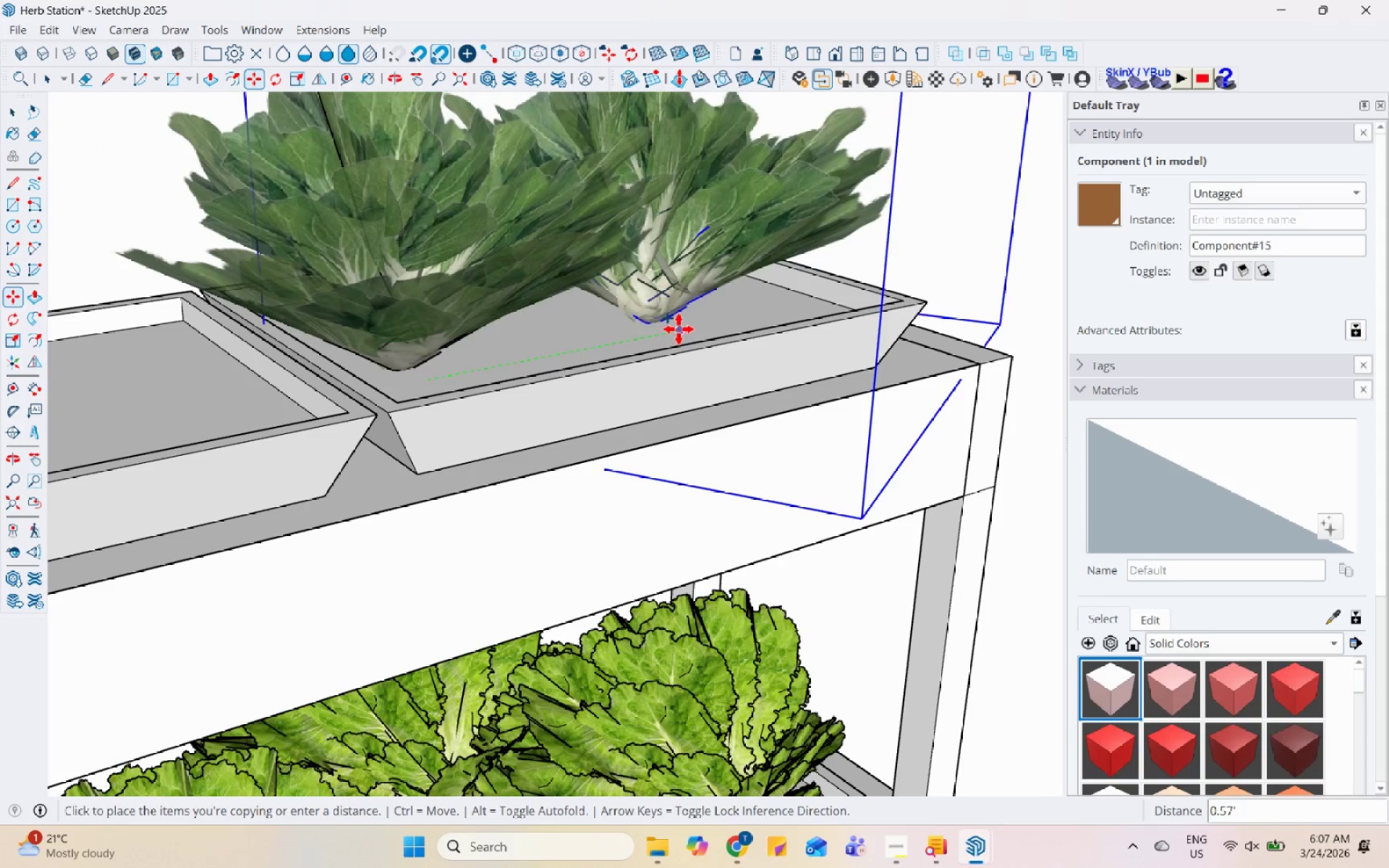 
left_click([693, 325])
 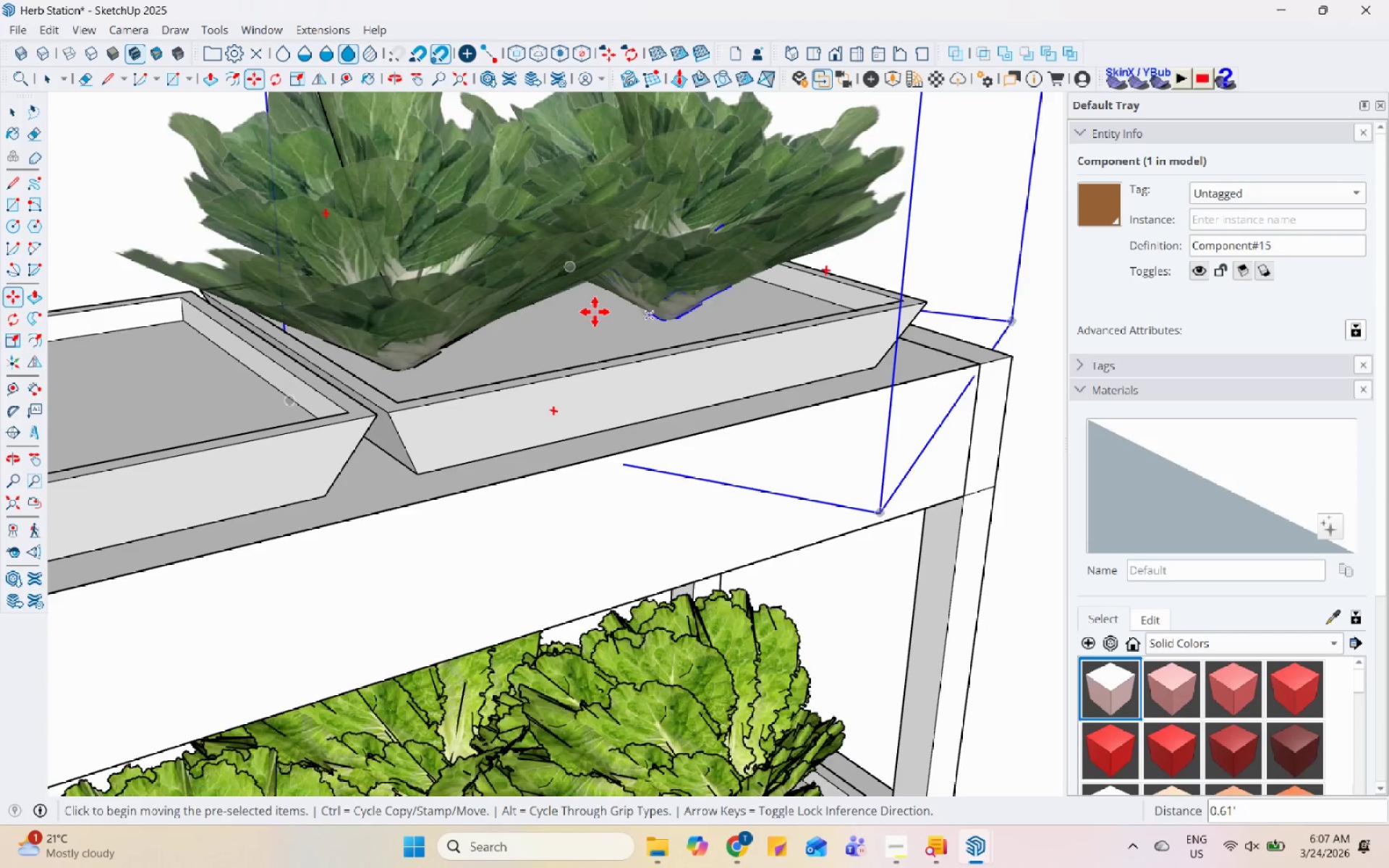 
scroll: coordinate [521, 325], scroll_direction: down, amount: 8.0
 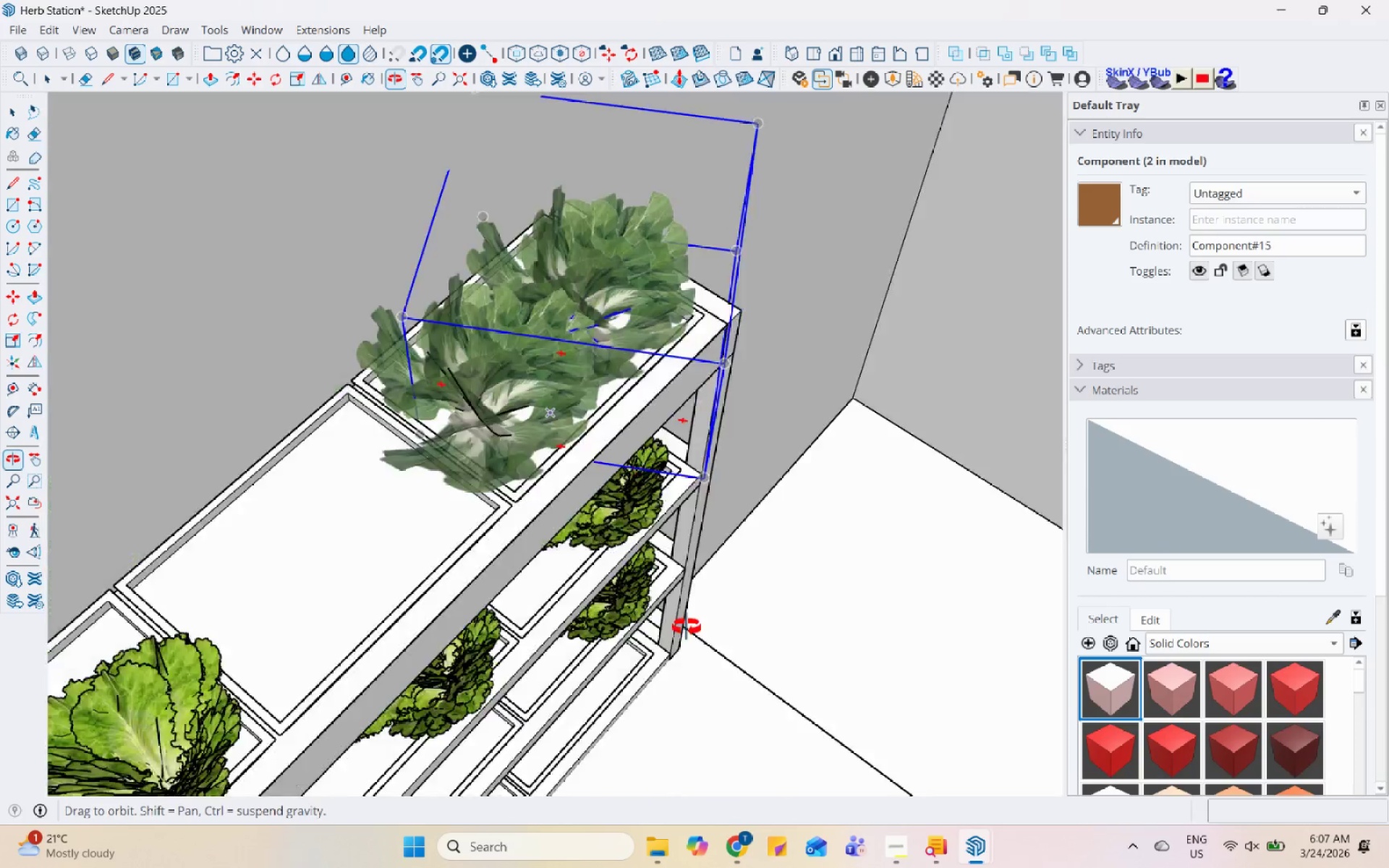 
key(Space)
 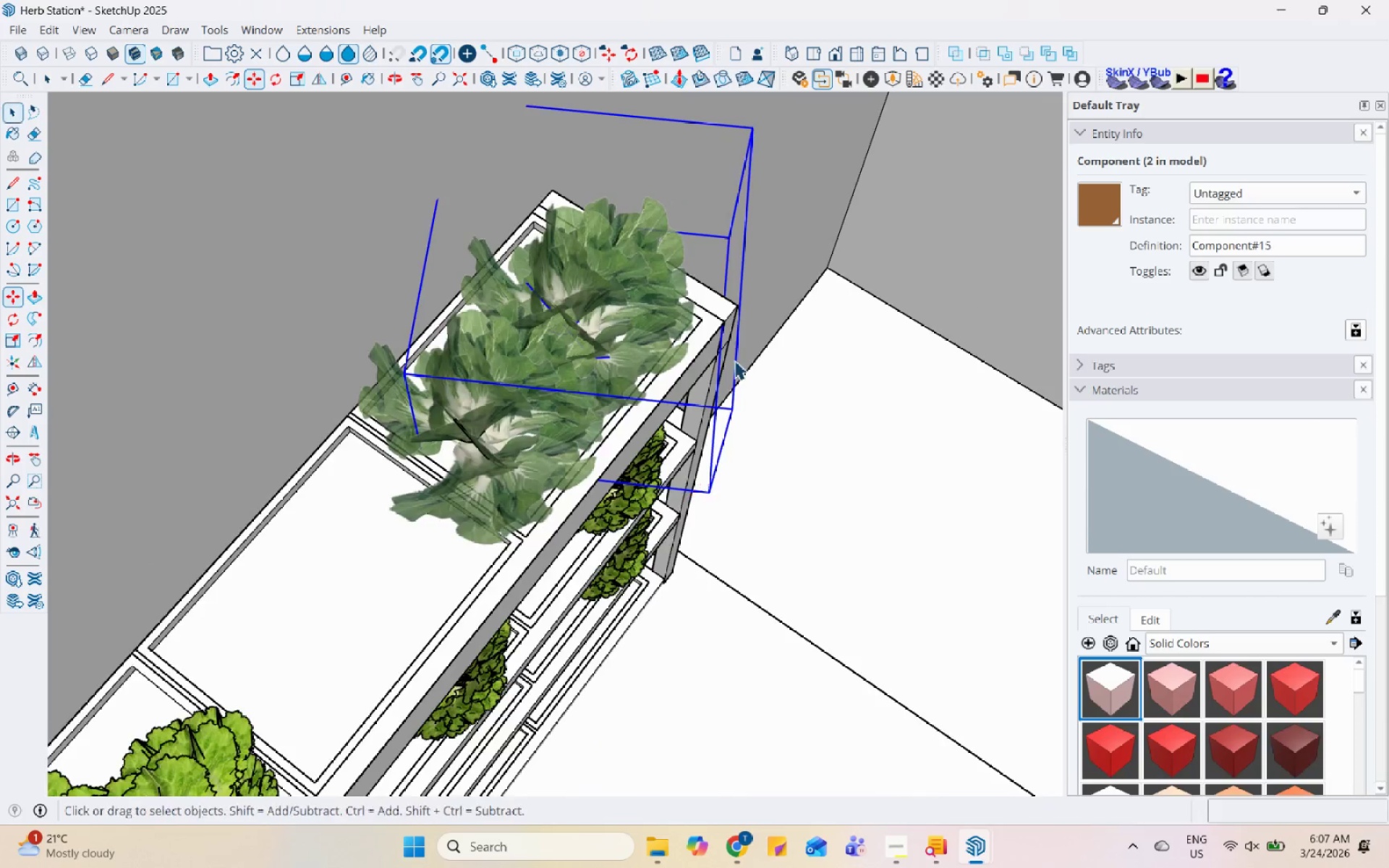 
left_click([806, 470])
 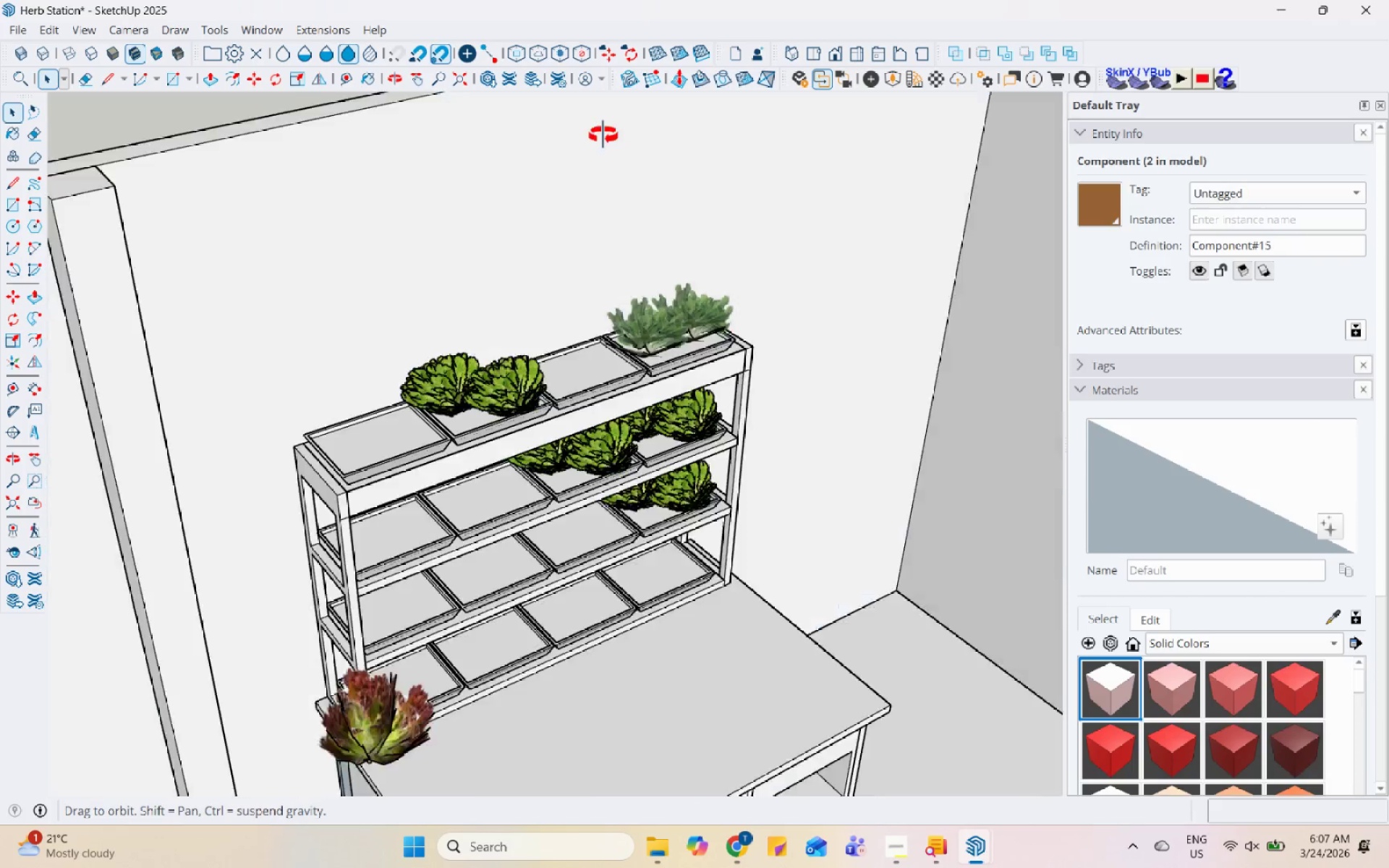 
scroll: coordinate [744, 347], scroll_direction: down, amount: 6.0
 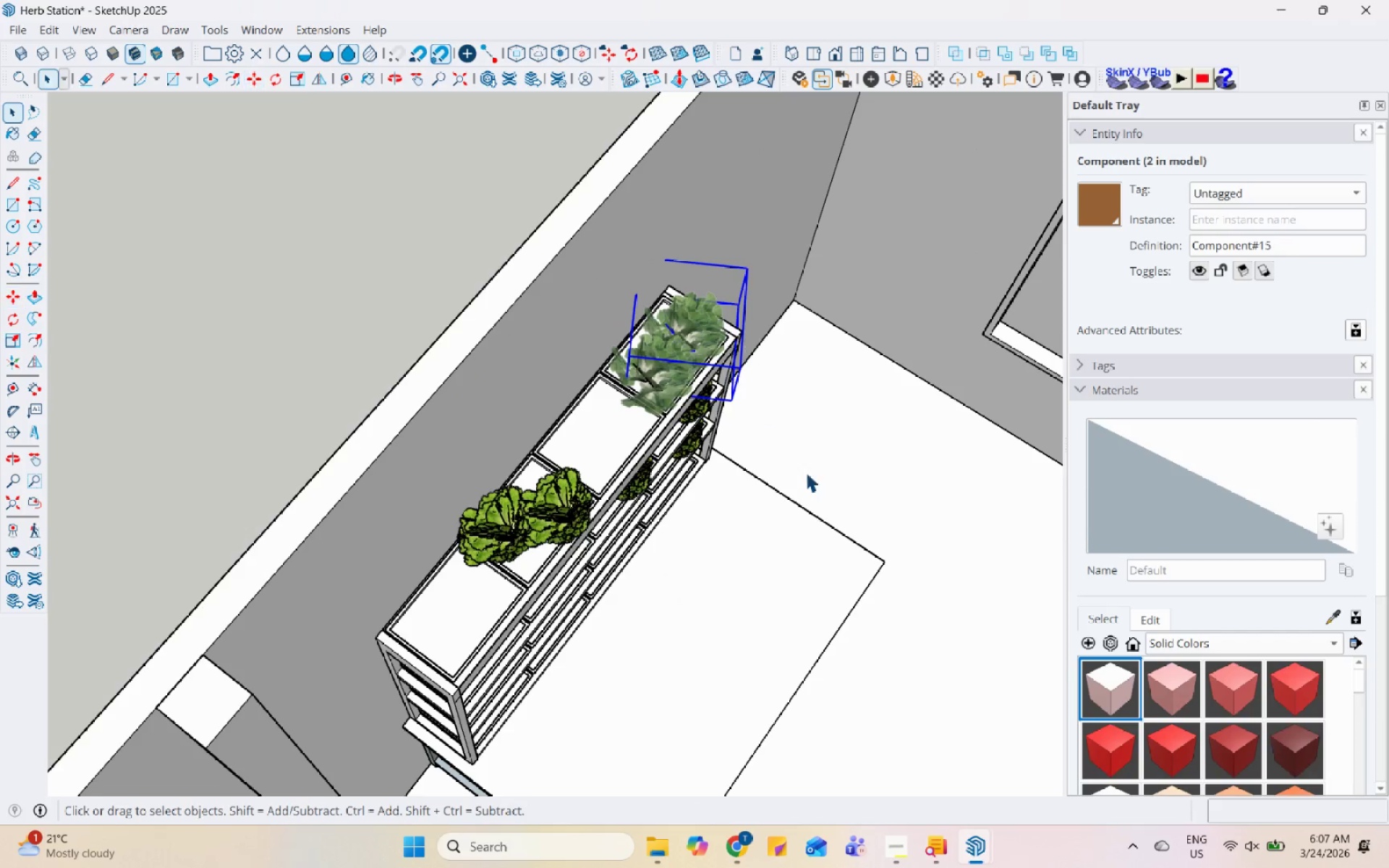 
key(Control+ControlLeft)
 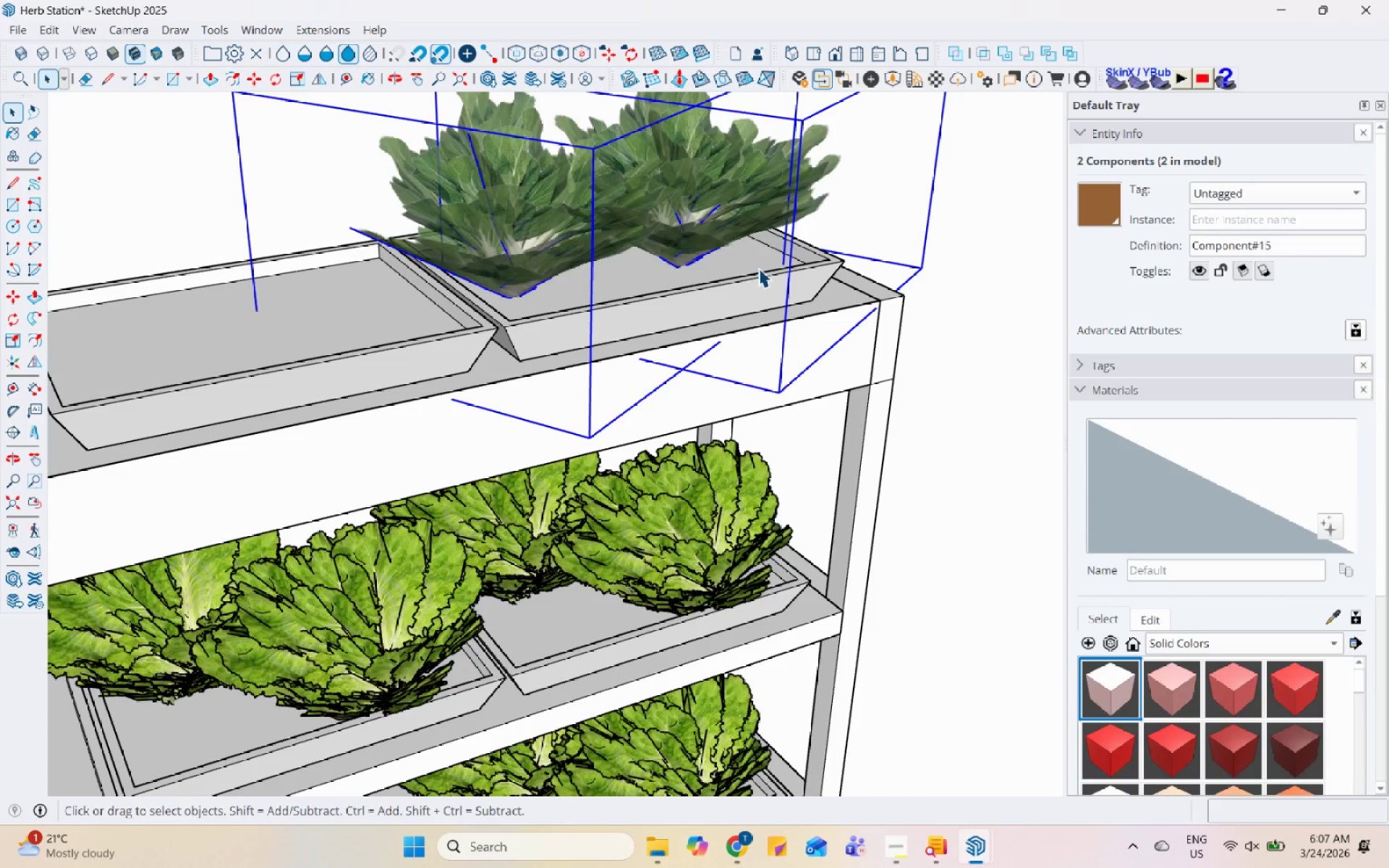 
scroll: coordinate [743, 360], scroll_direction: up, amount: 12.0
 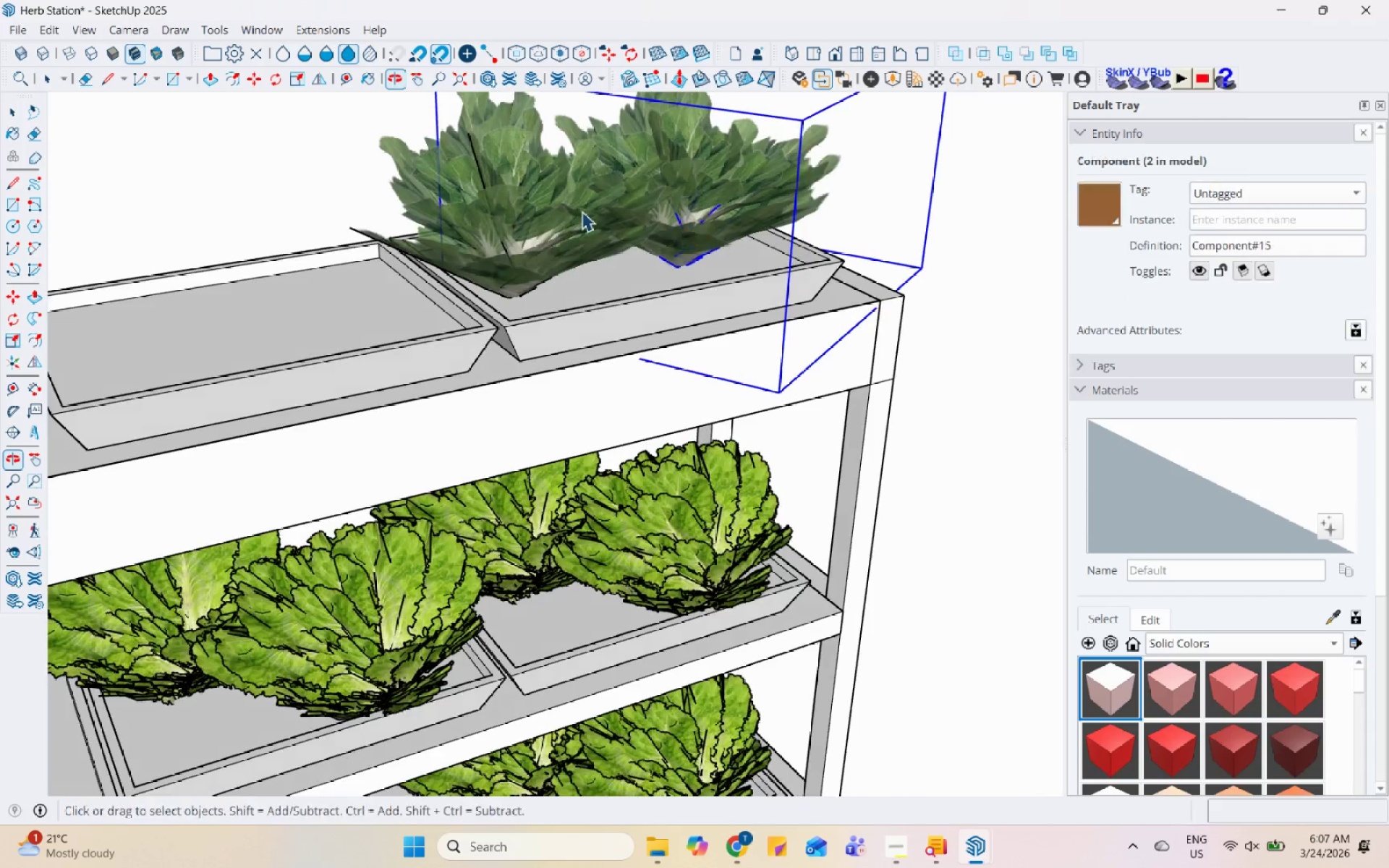 
key(M)
 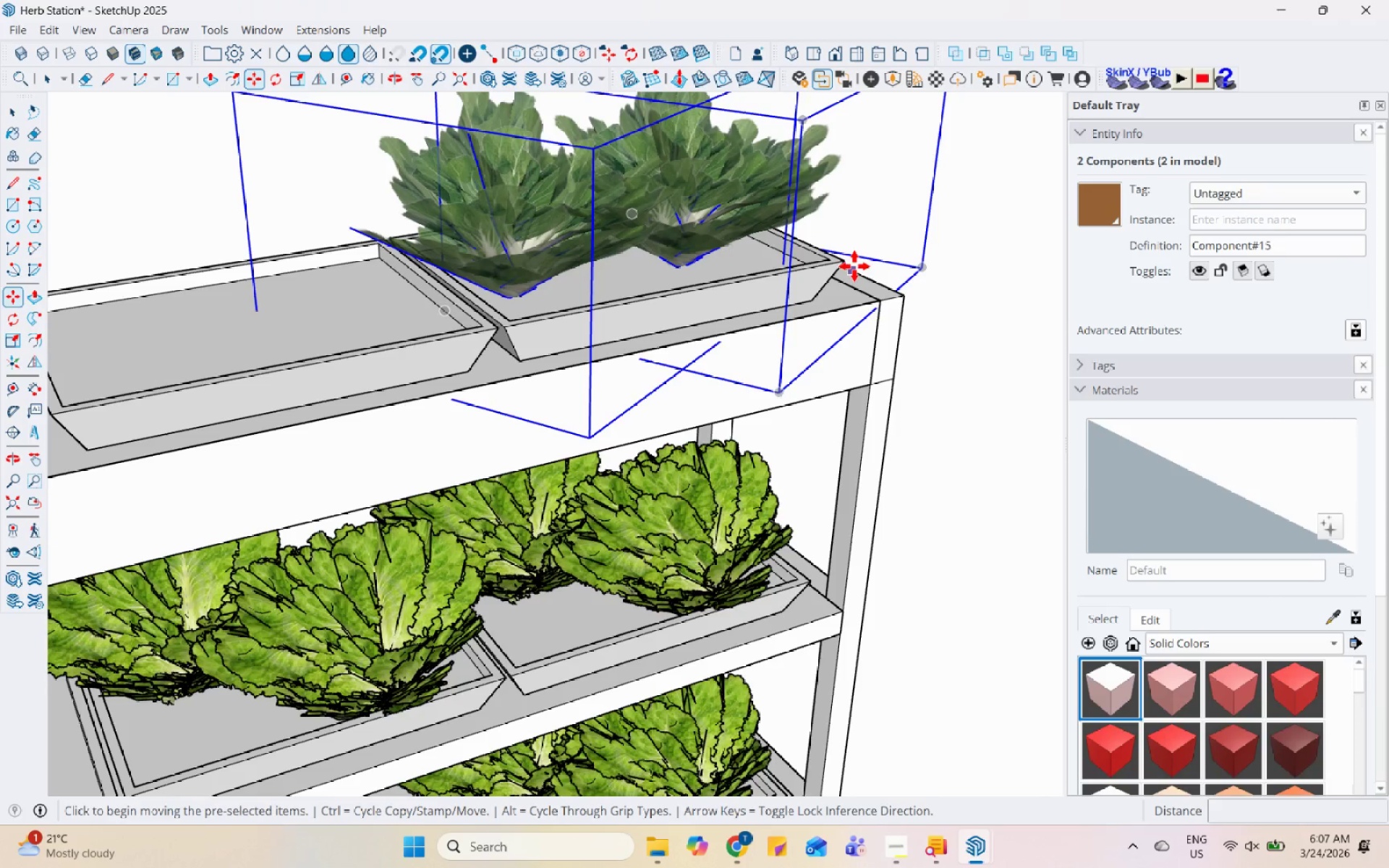 
key(Control+ControlLeft)
 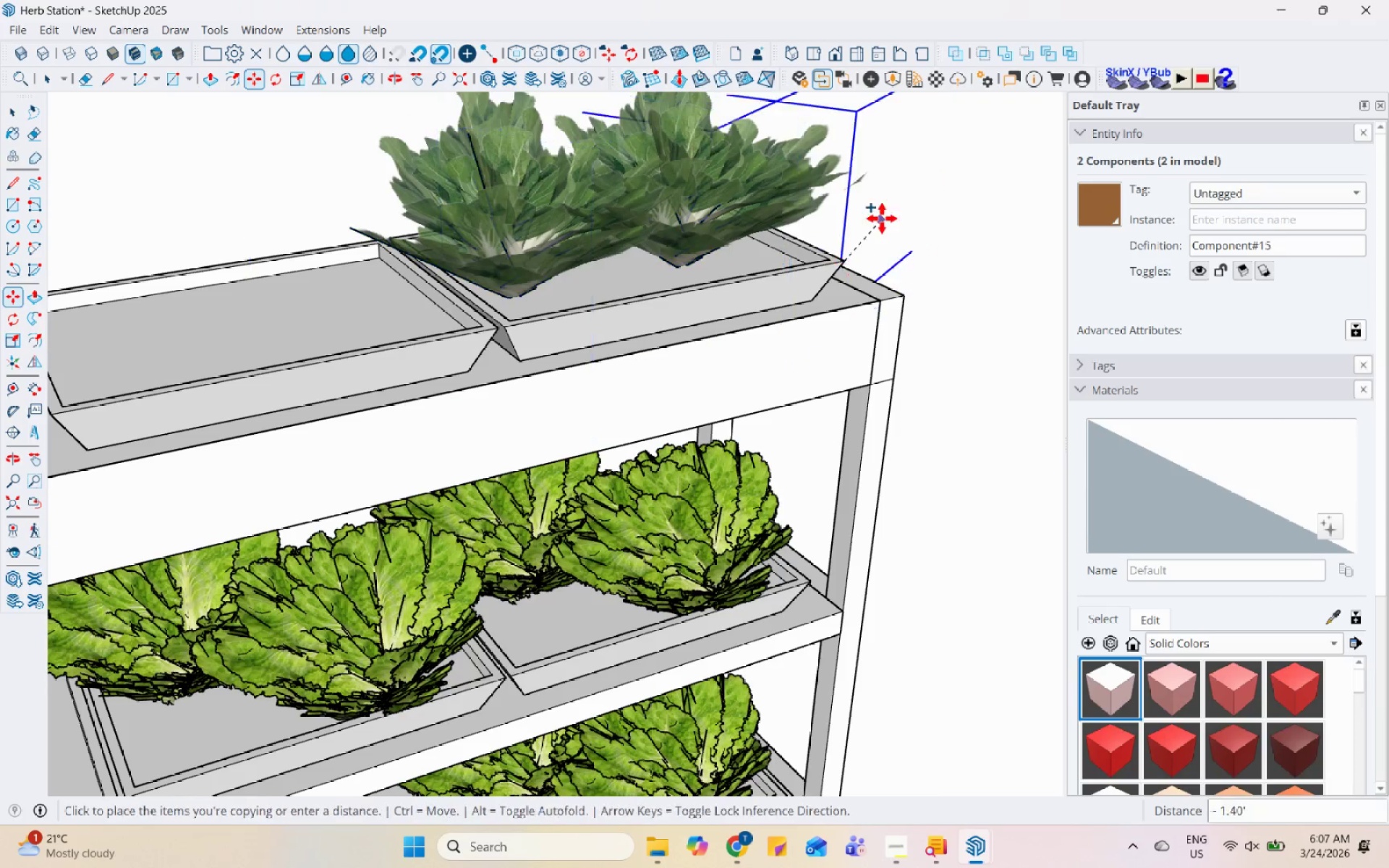 
scroll: coordinate [731, 284], scroll_direction: up, amount: 3.0
 